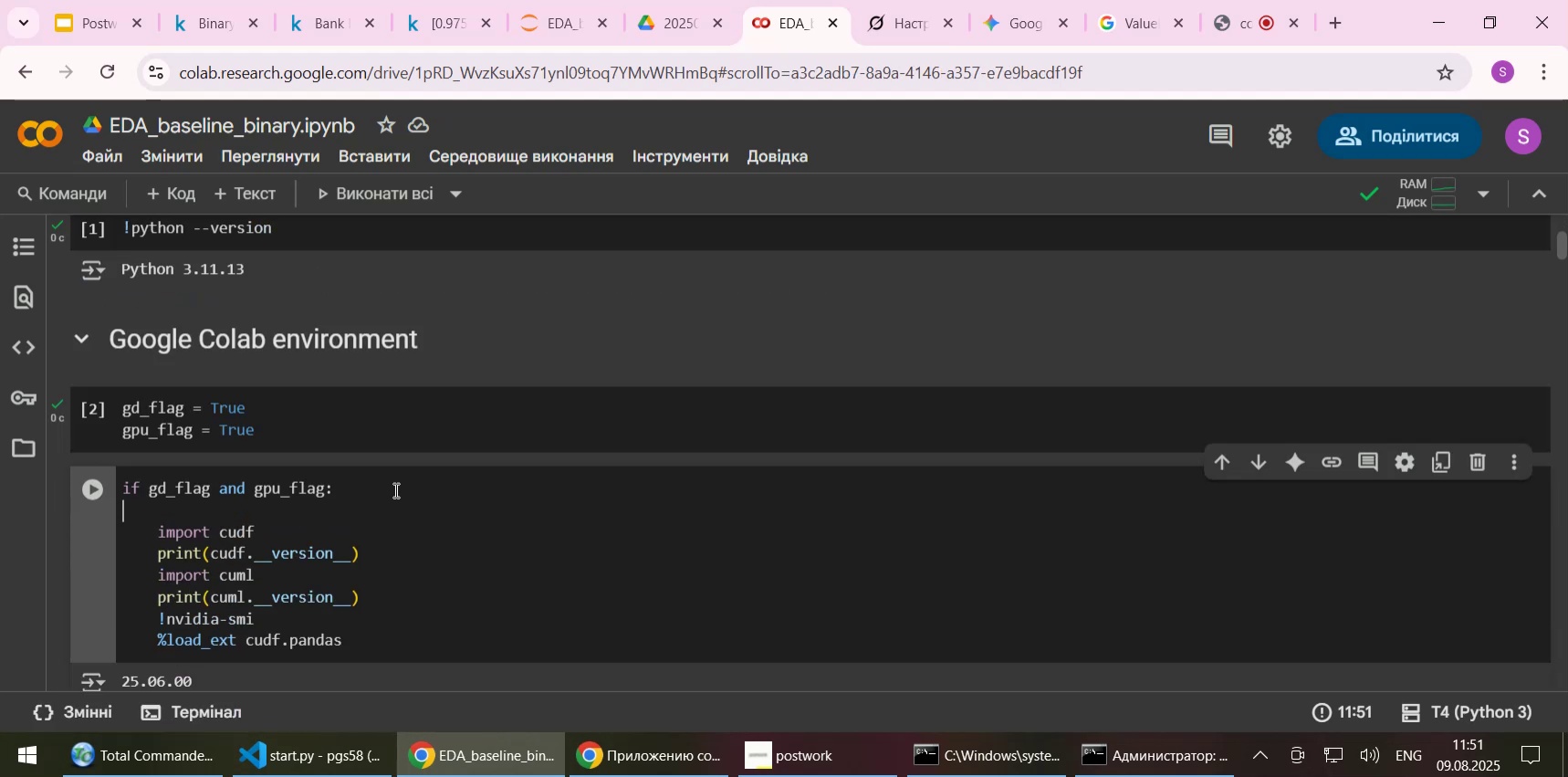 
key(Backspace)
 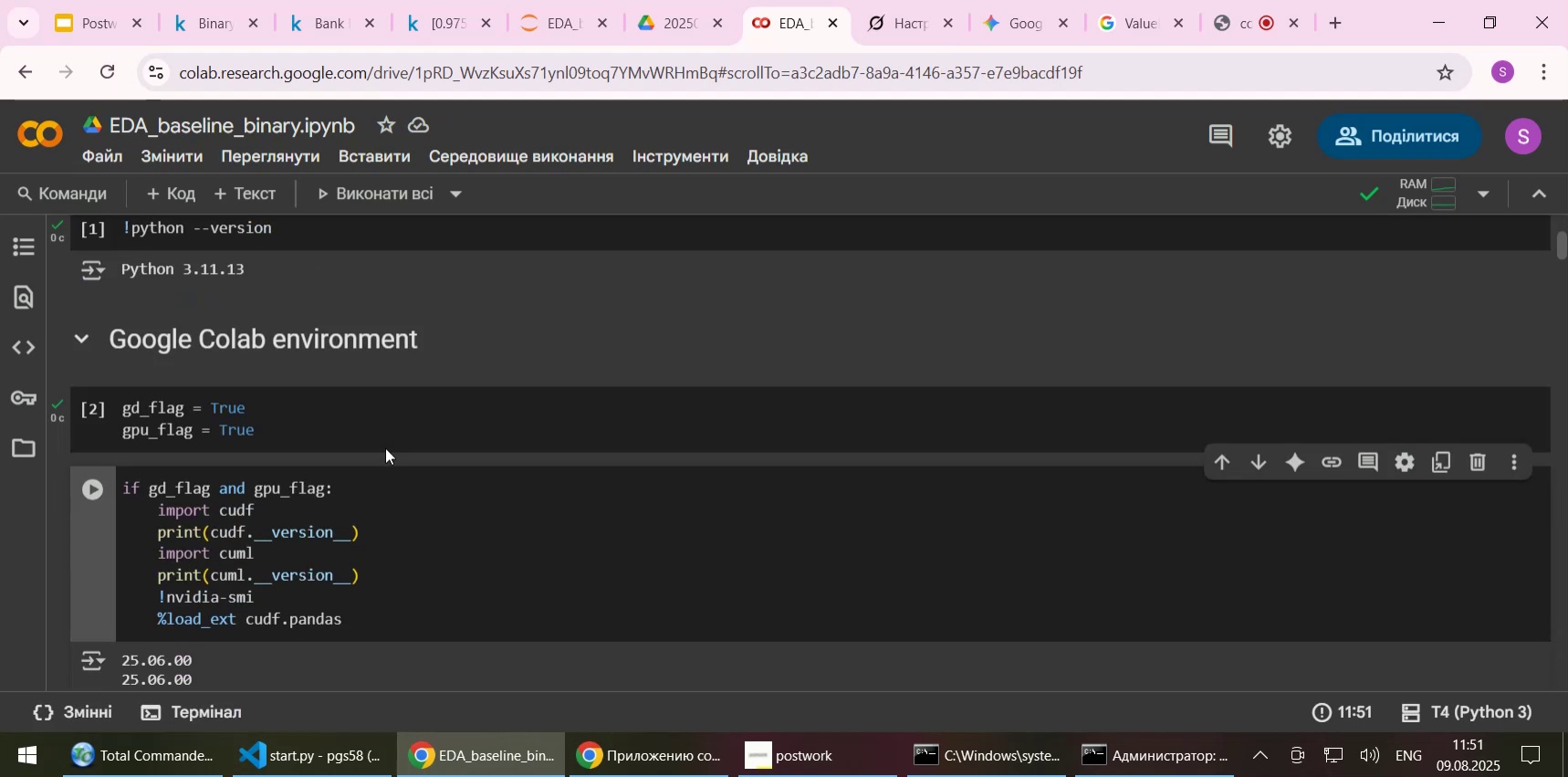 
left_click([368, 423])
 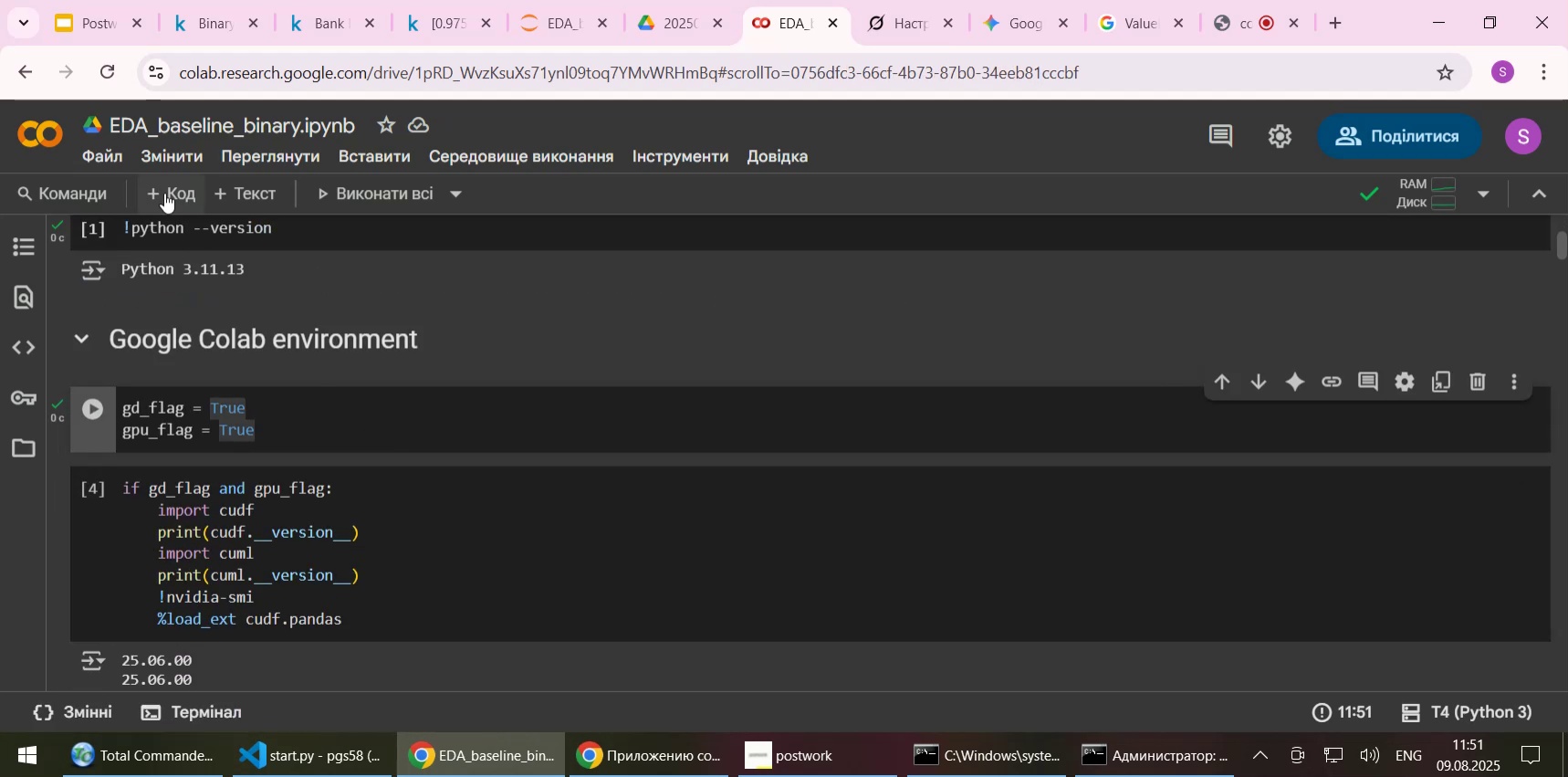 
left_click([164, 193])
 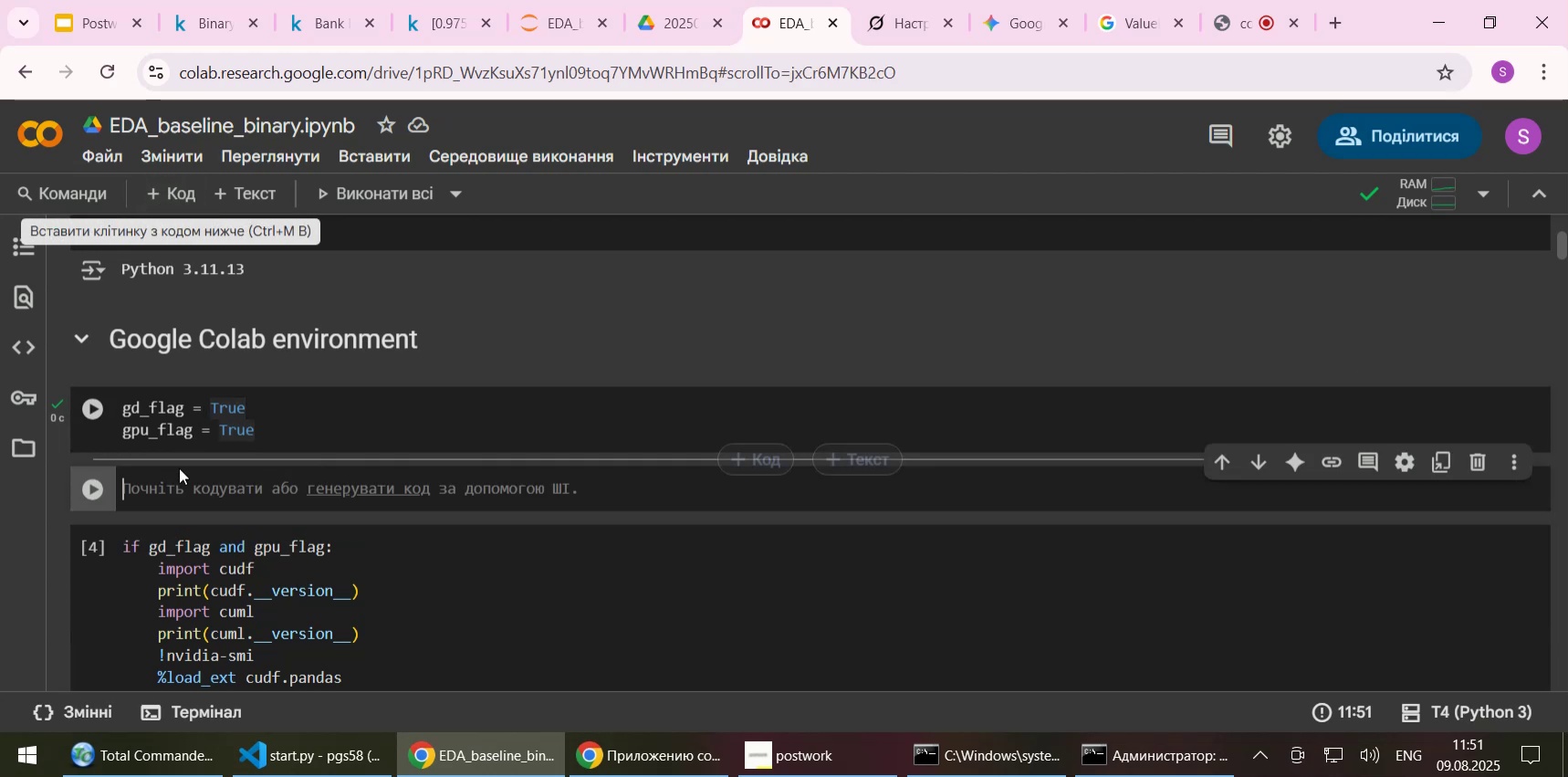 
left_click([178, 484])
 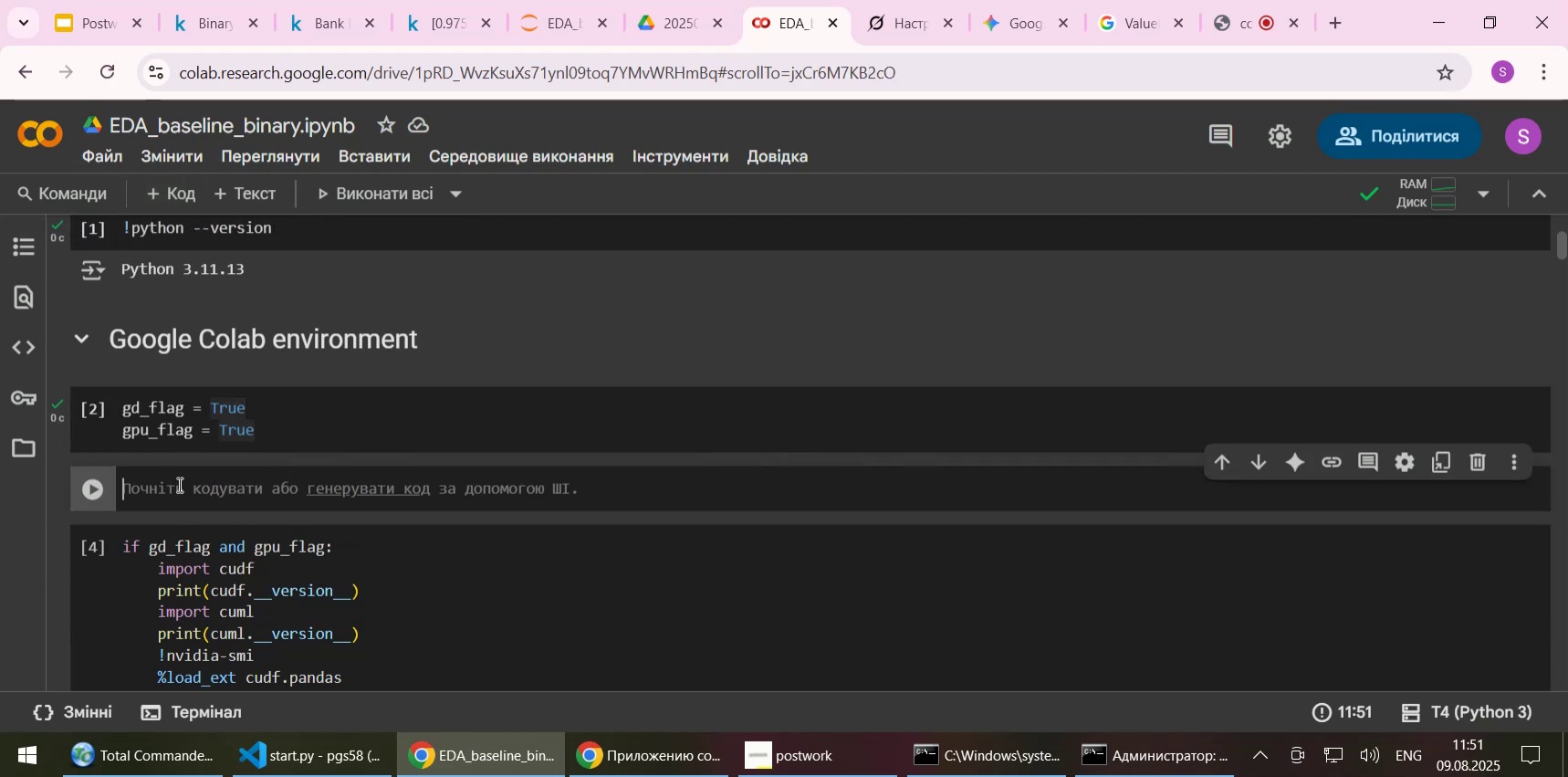 
type(if )
 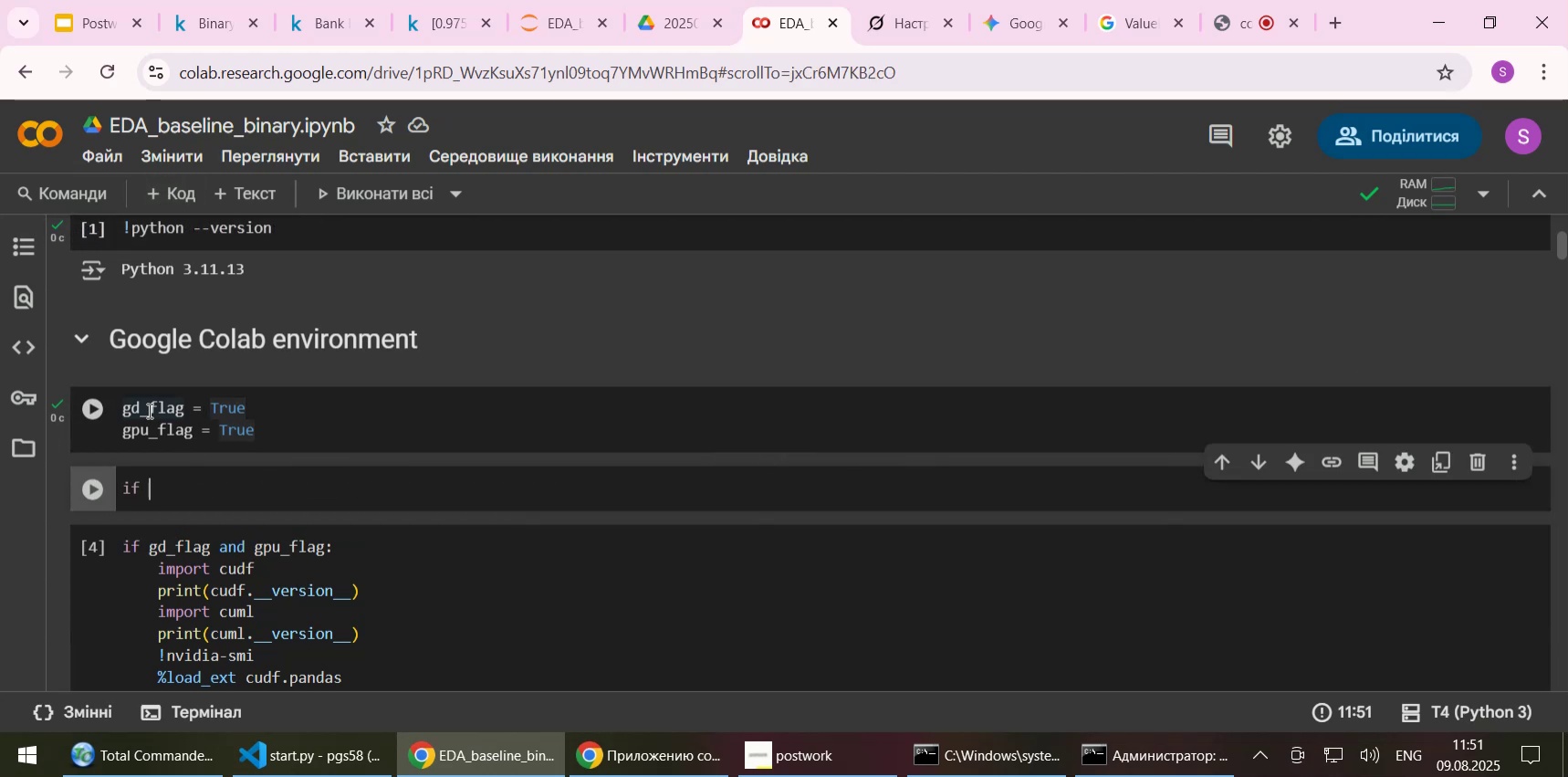 
double_click([148, 410])
 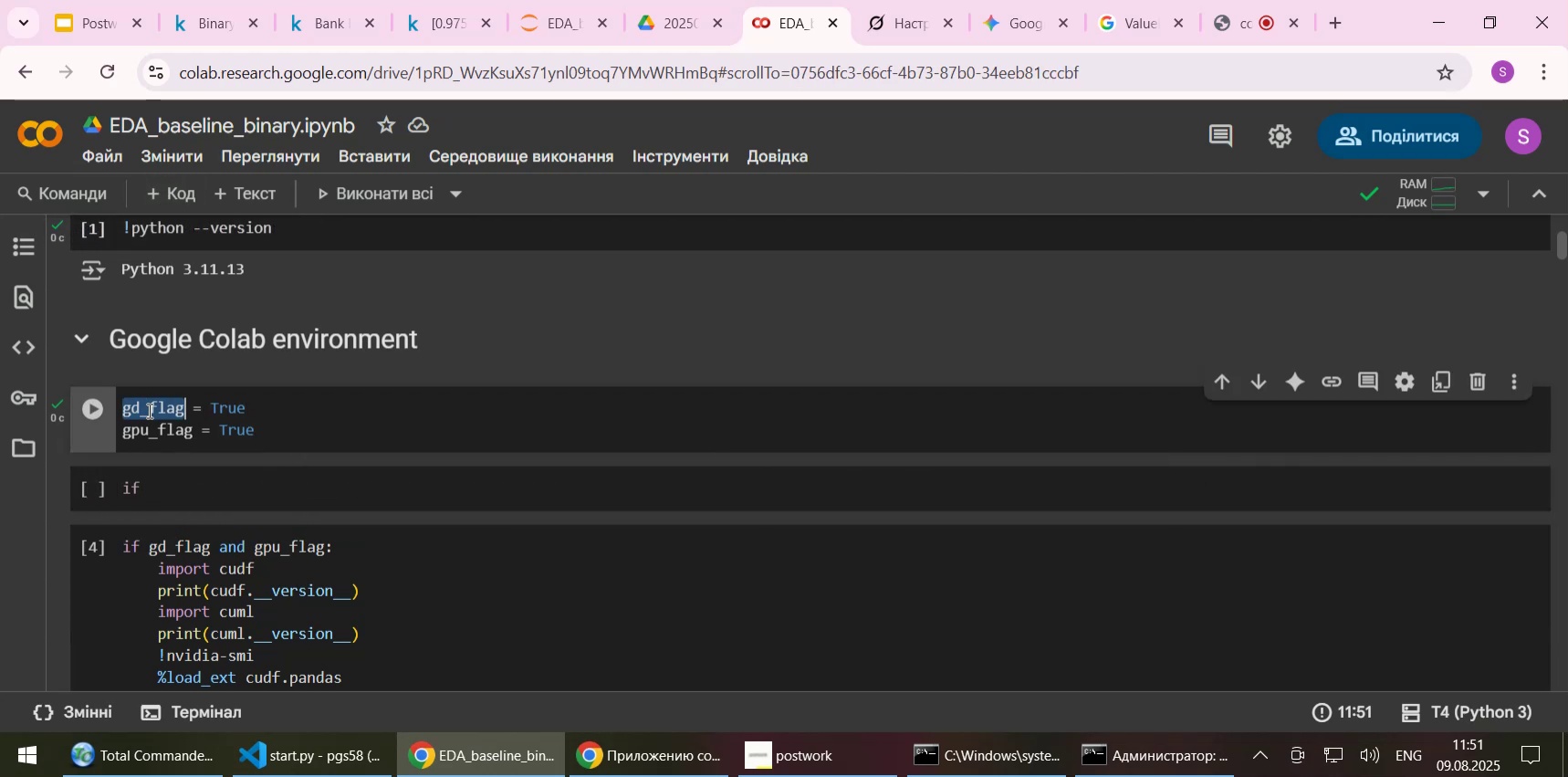 
key(Control+C)
 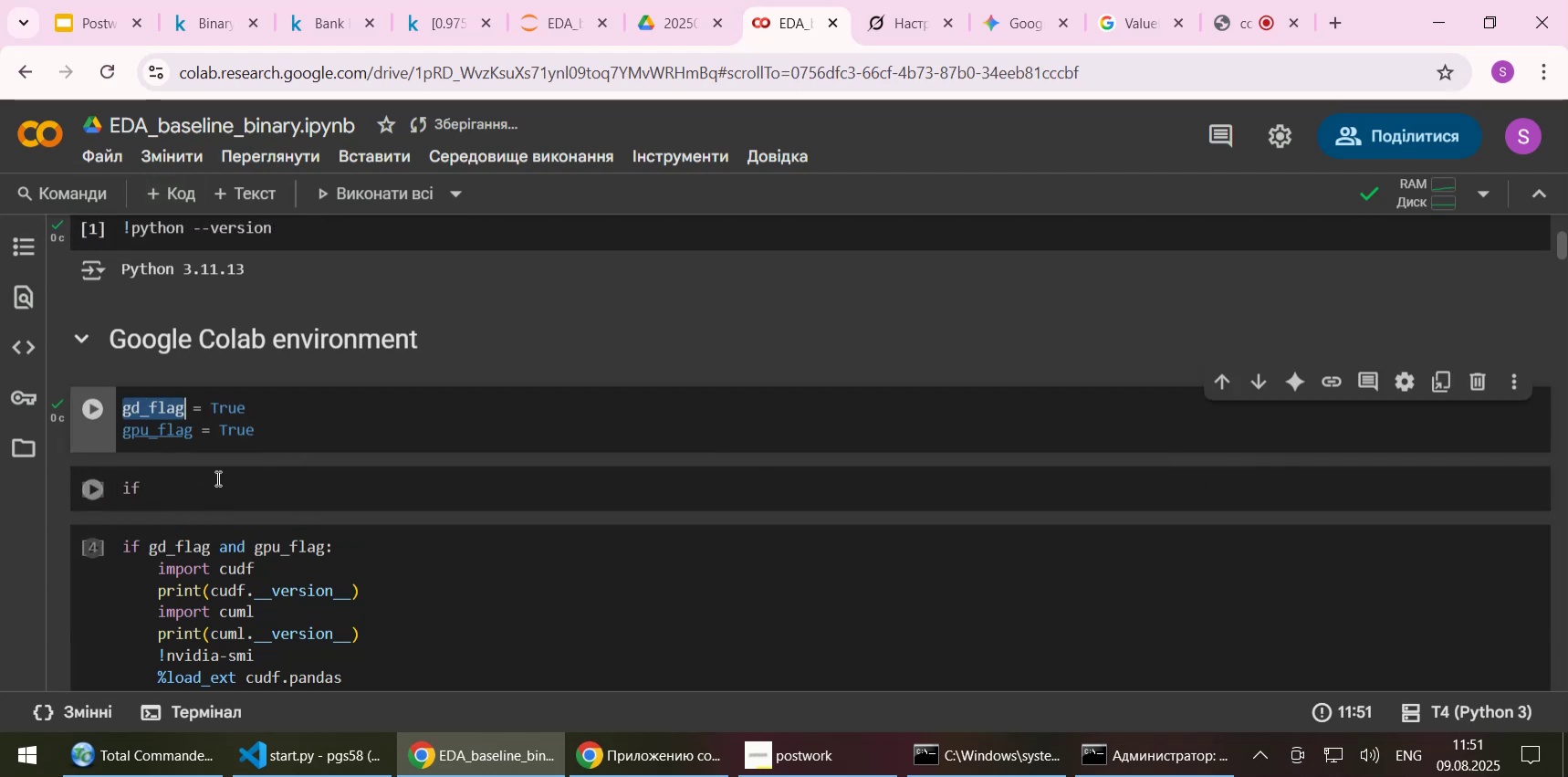 
left_click([216, 478])
 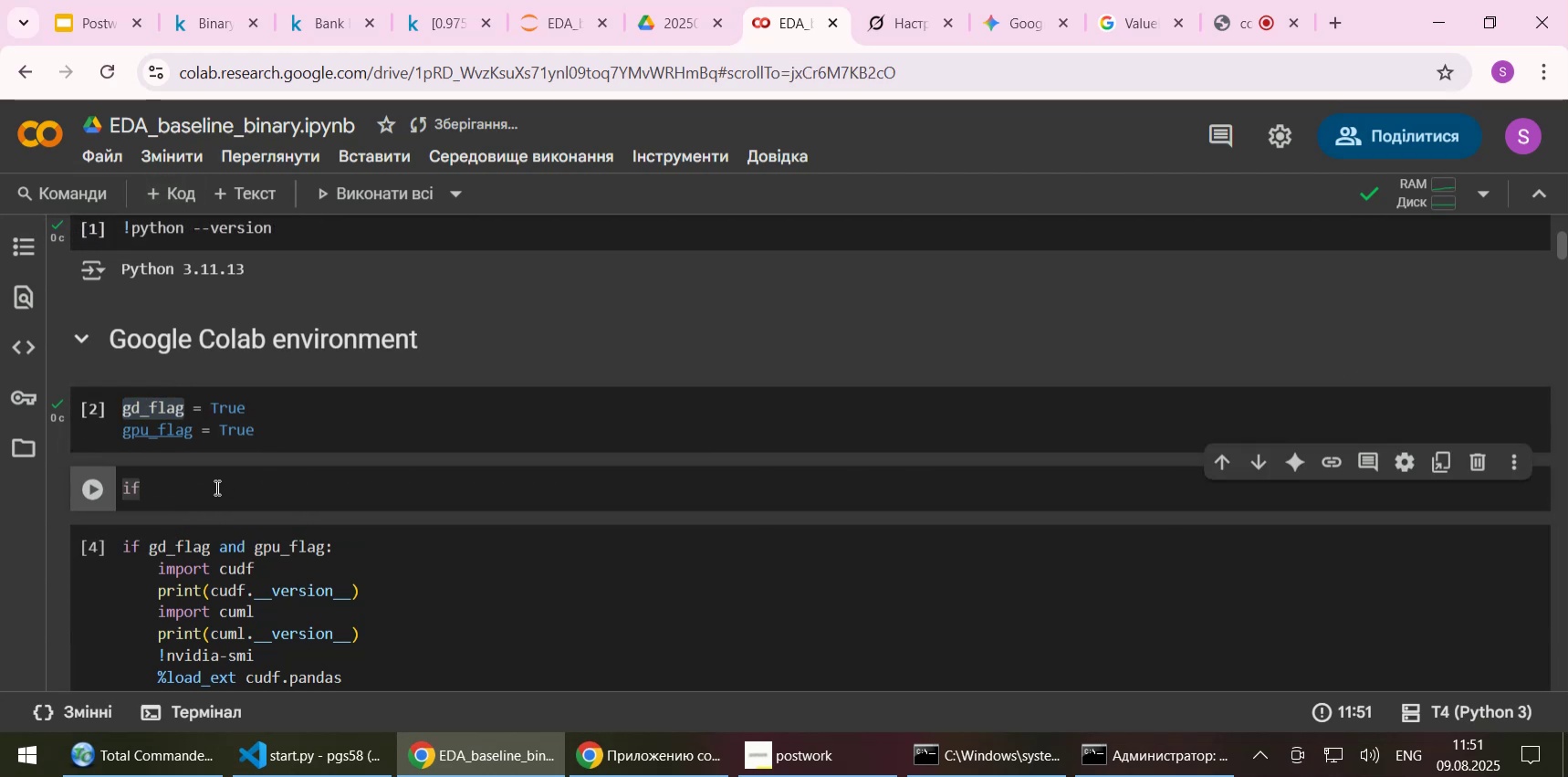 
left_click([215, 487])
 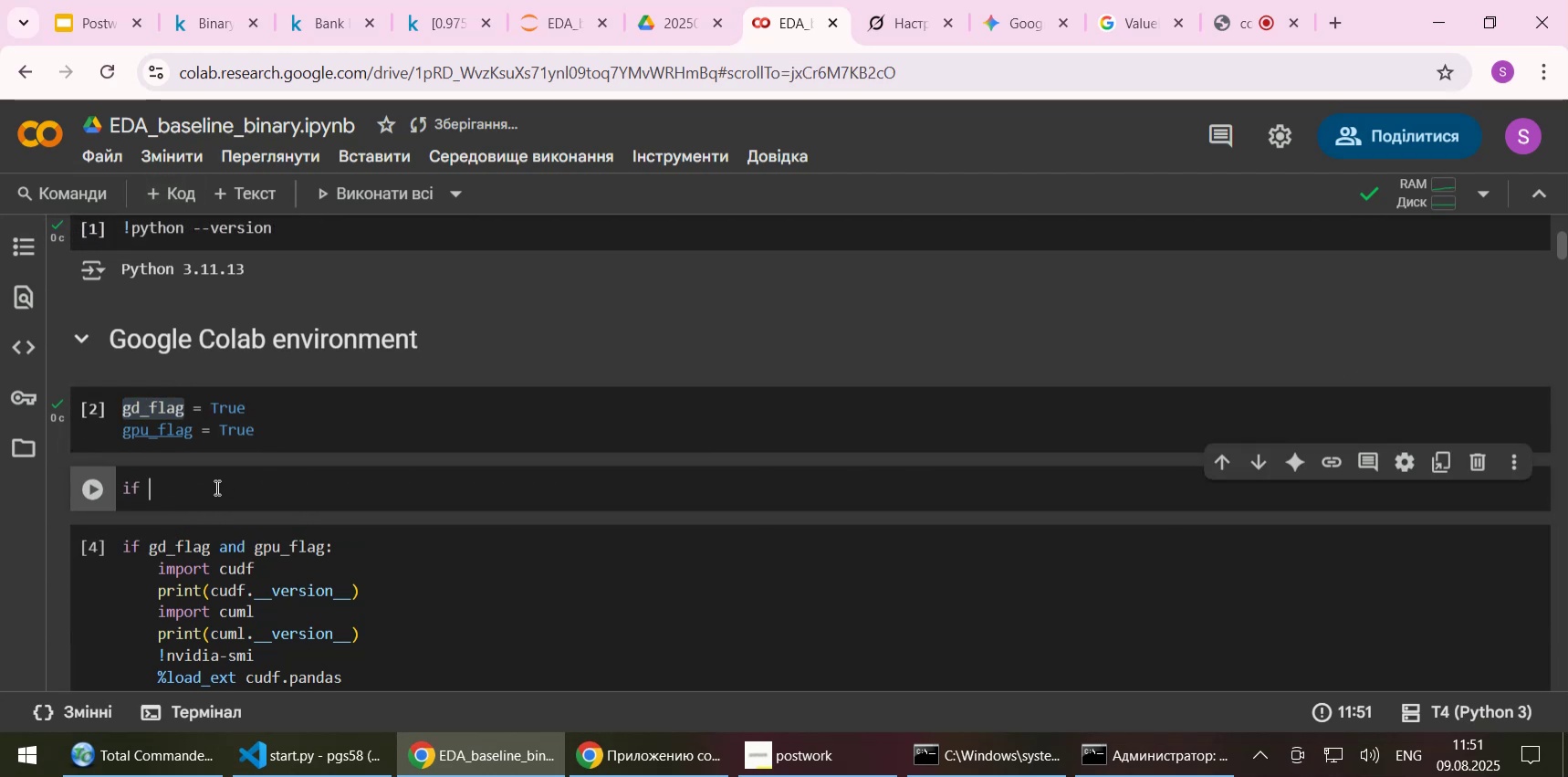 
key(Control+ControlLeft)
 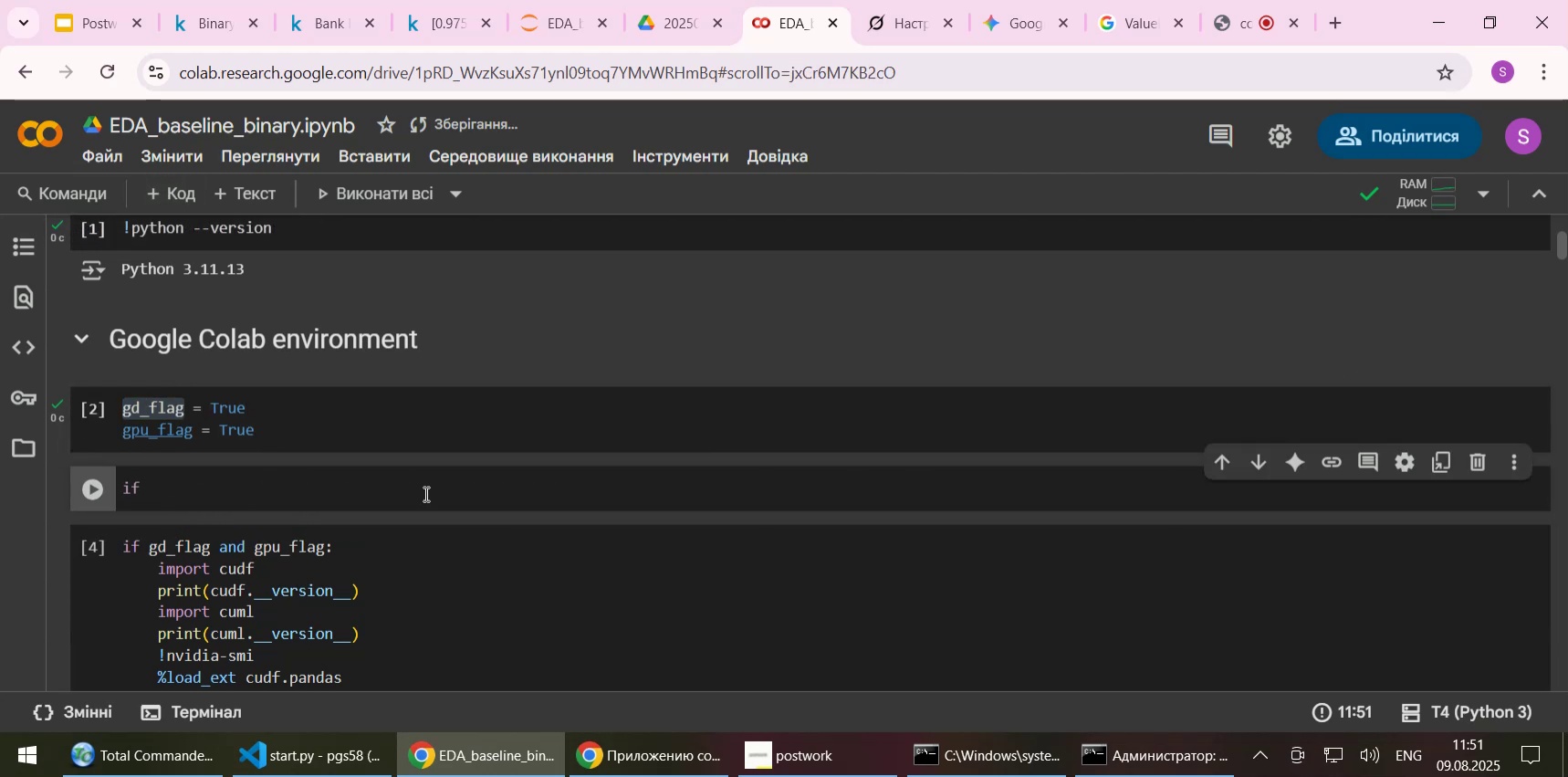 
key(Control+V)
 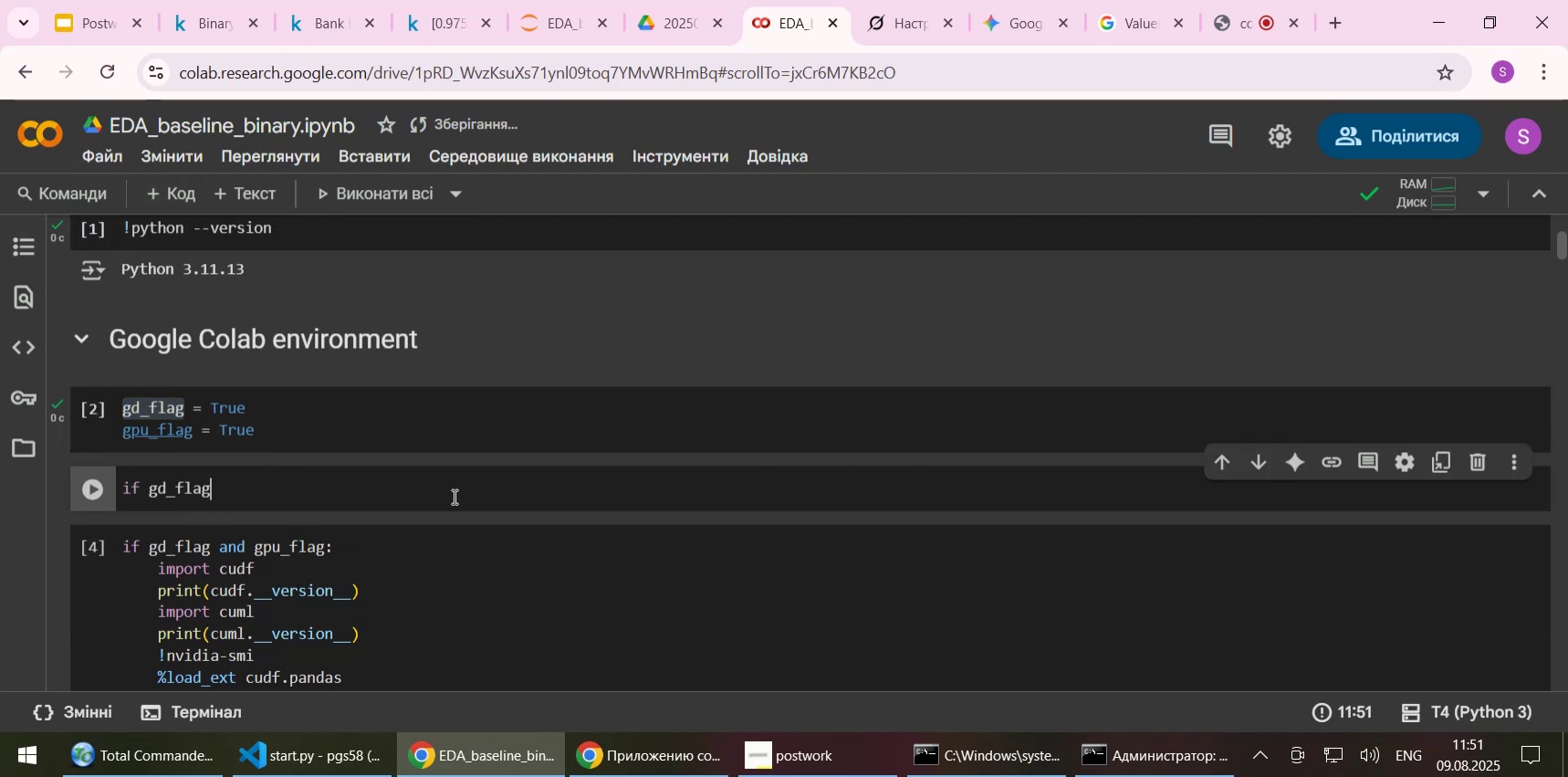 
key(Shift+Semicolon)
 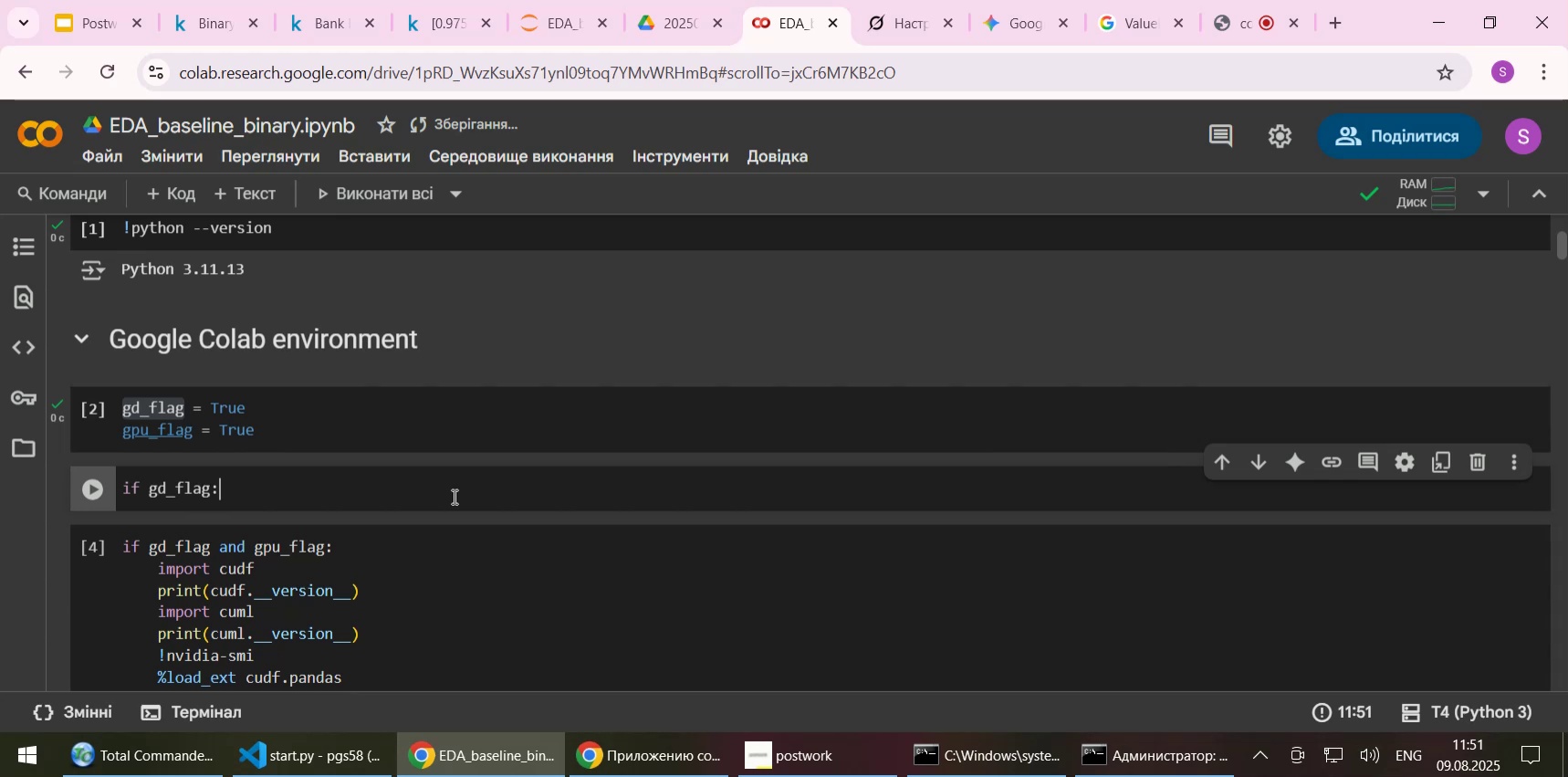 
key(Enter)
 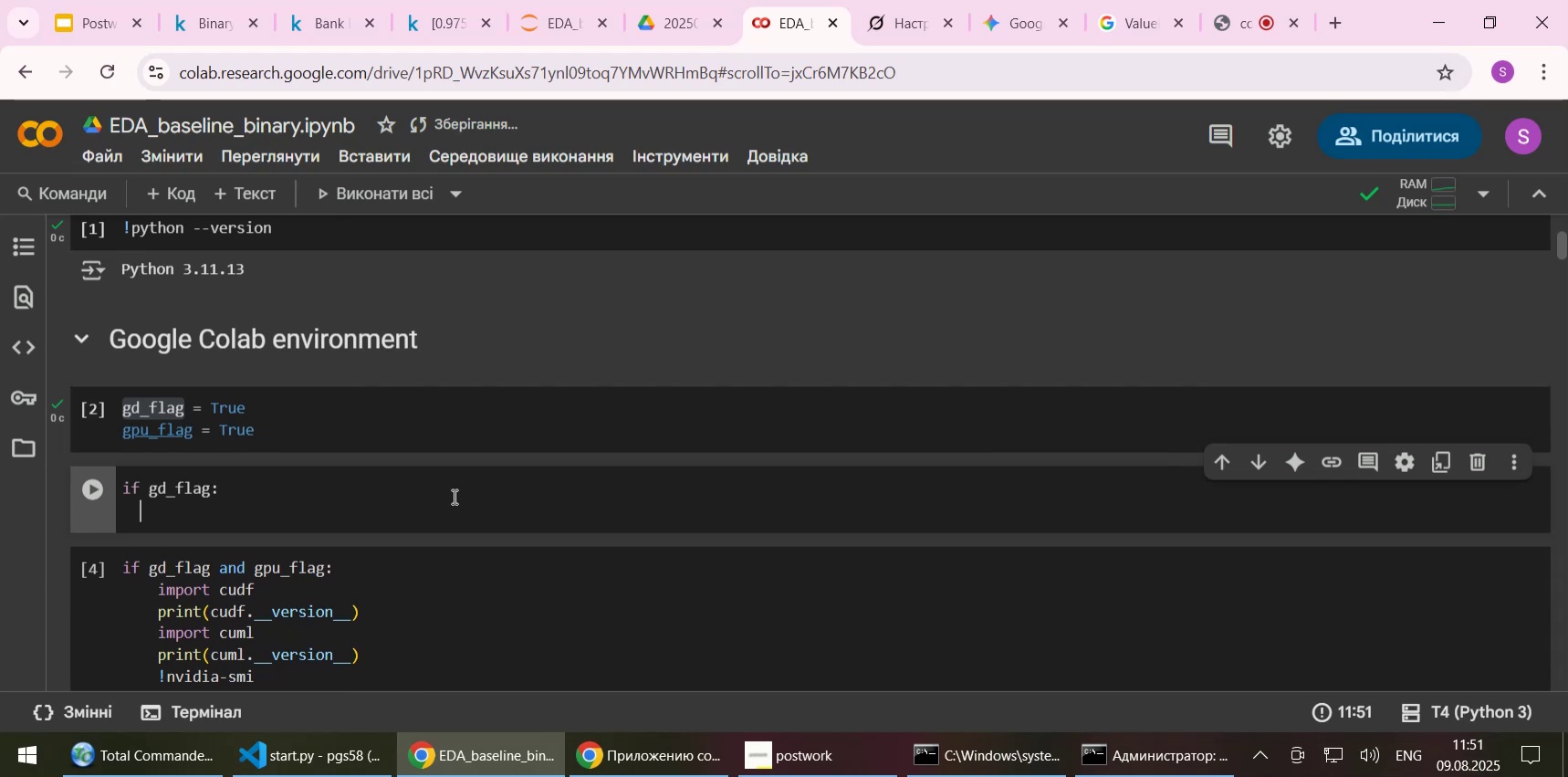 
type(!pip install catboost)
 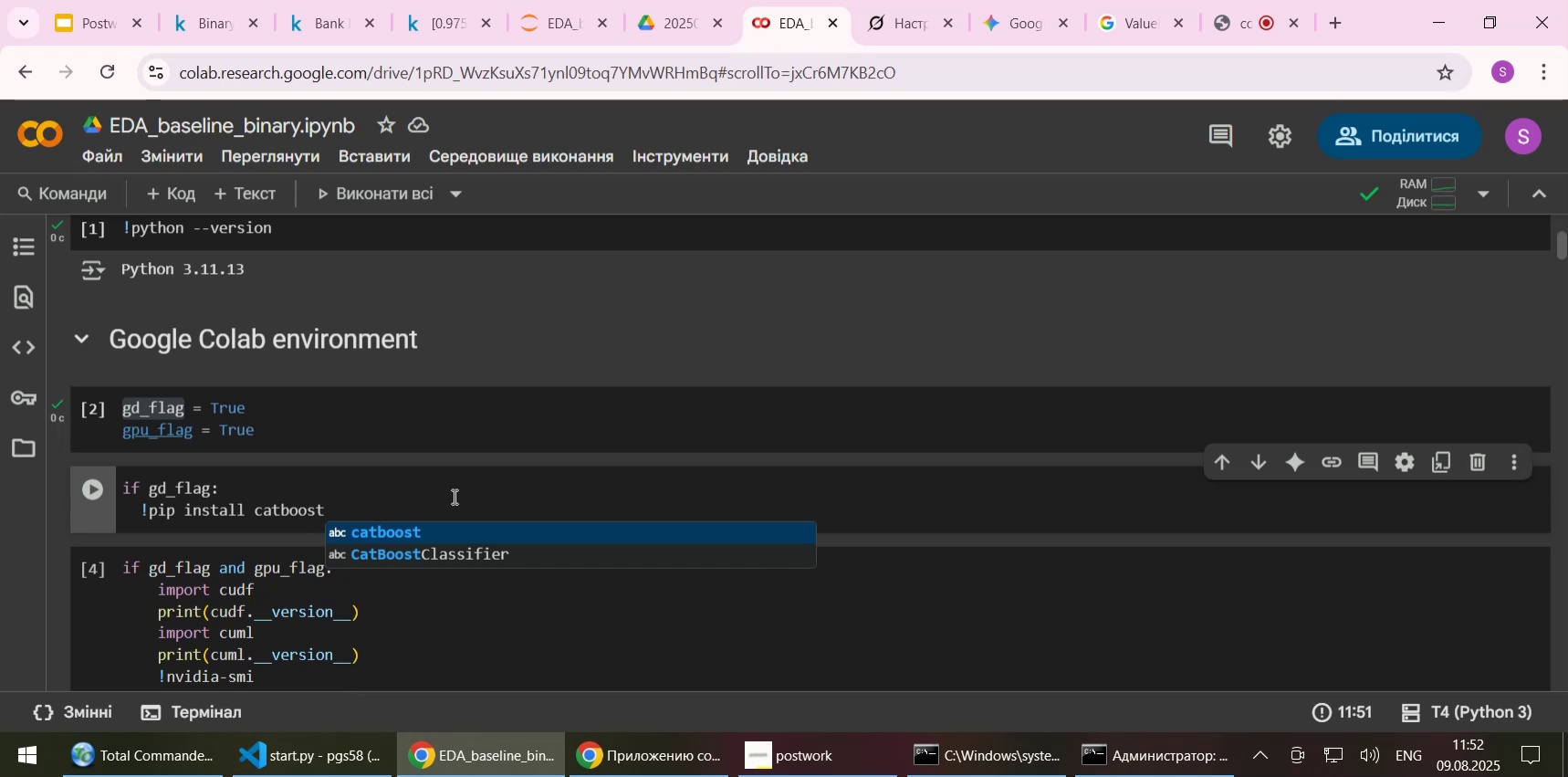 
key(Shift+Enter)
 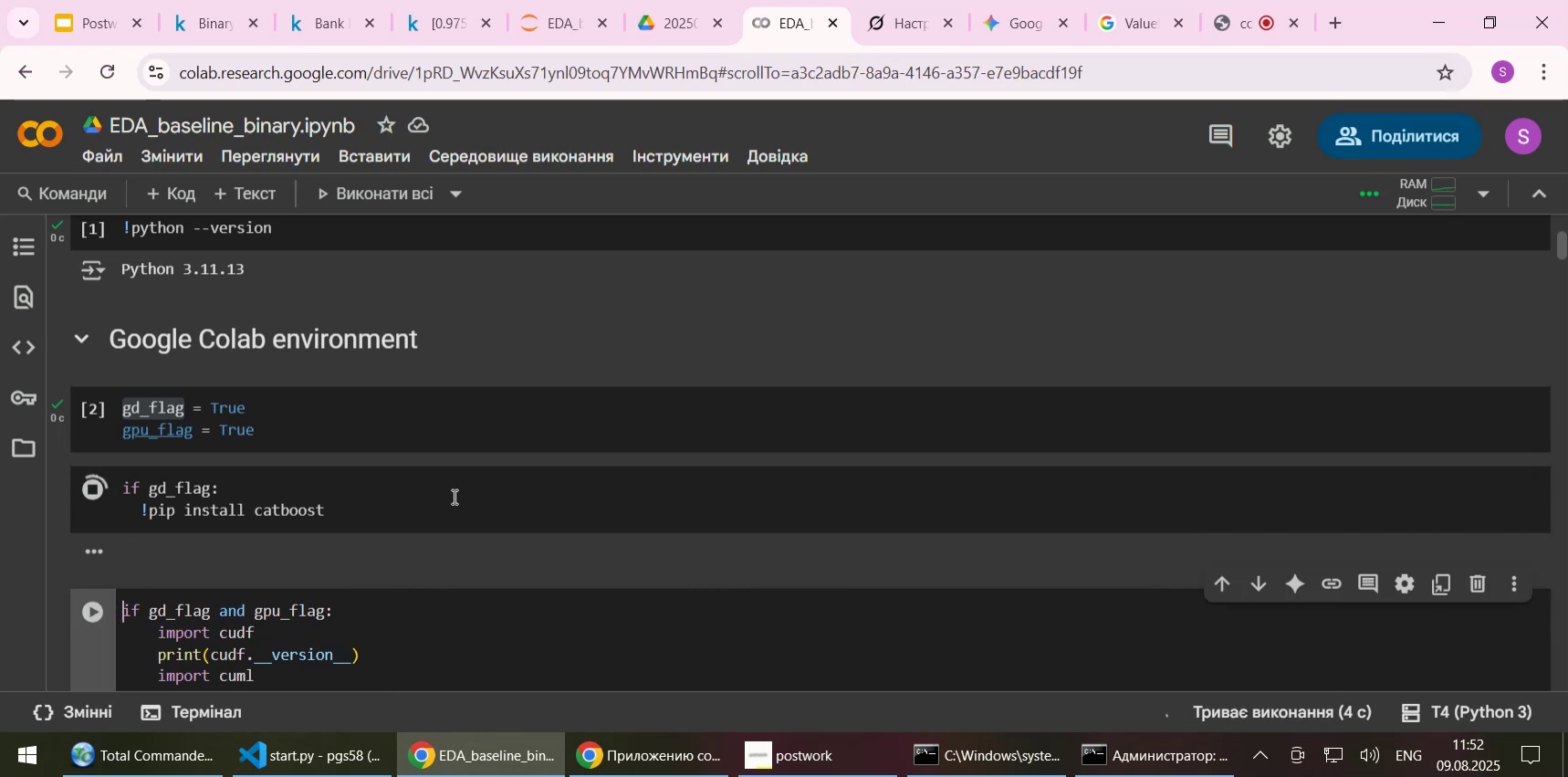 
wait(9.51)
 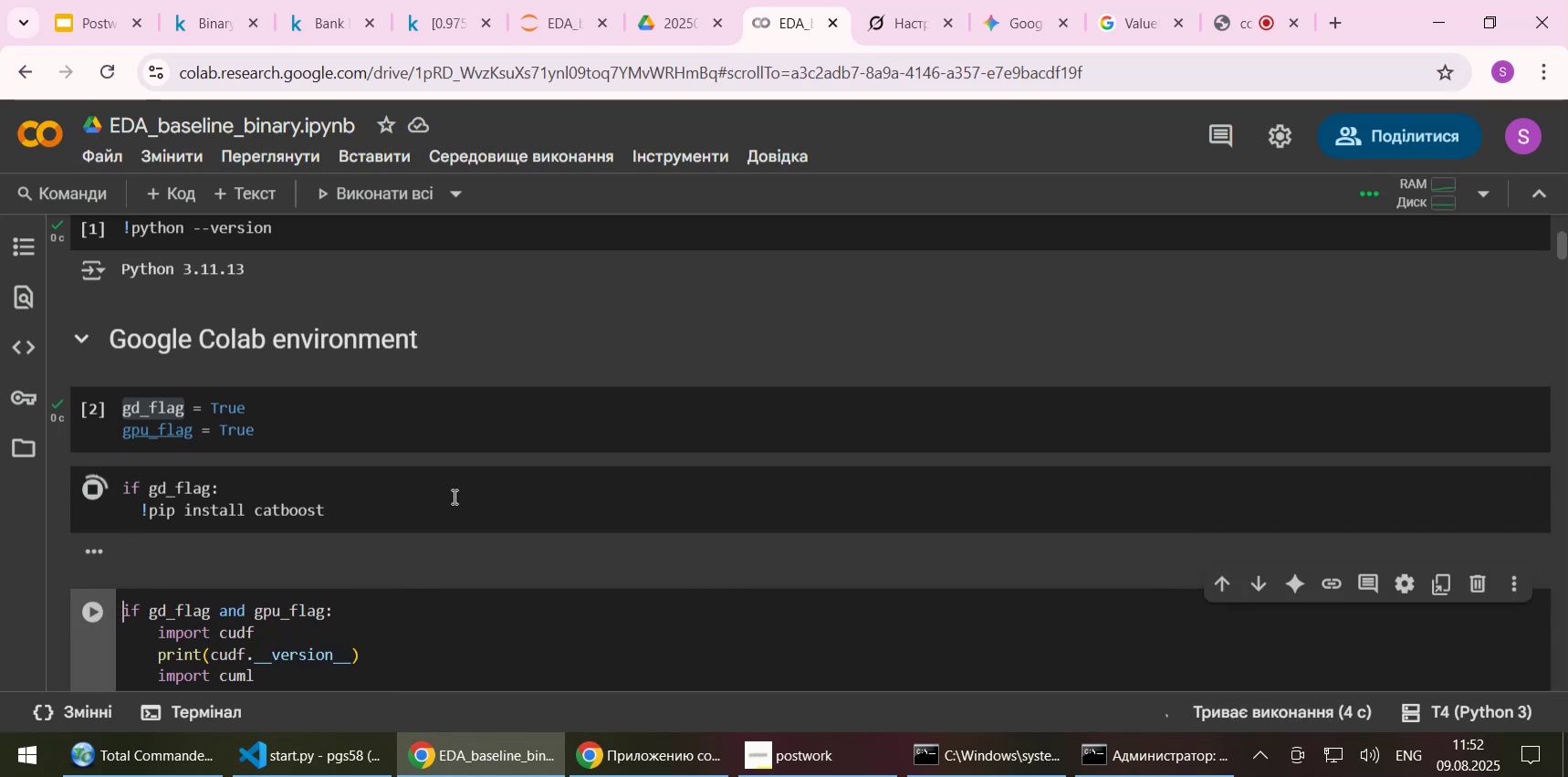 
scroll: coordinate [521, 569], scroll_direction: down, amount: 28.0
 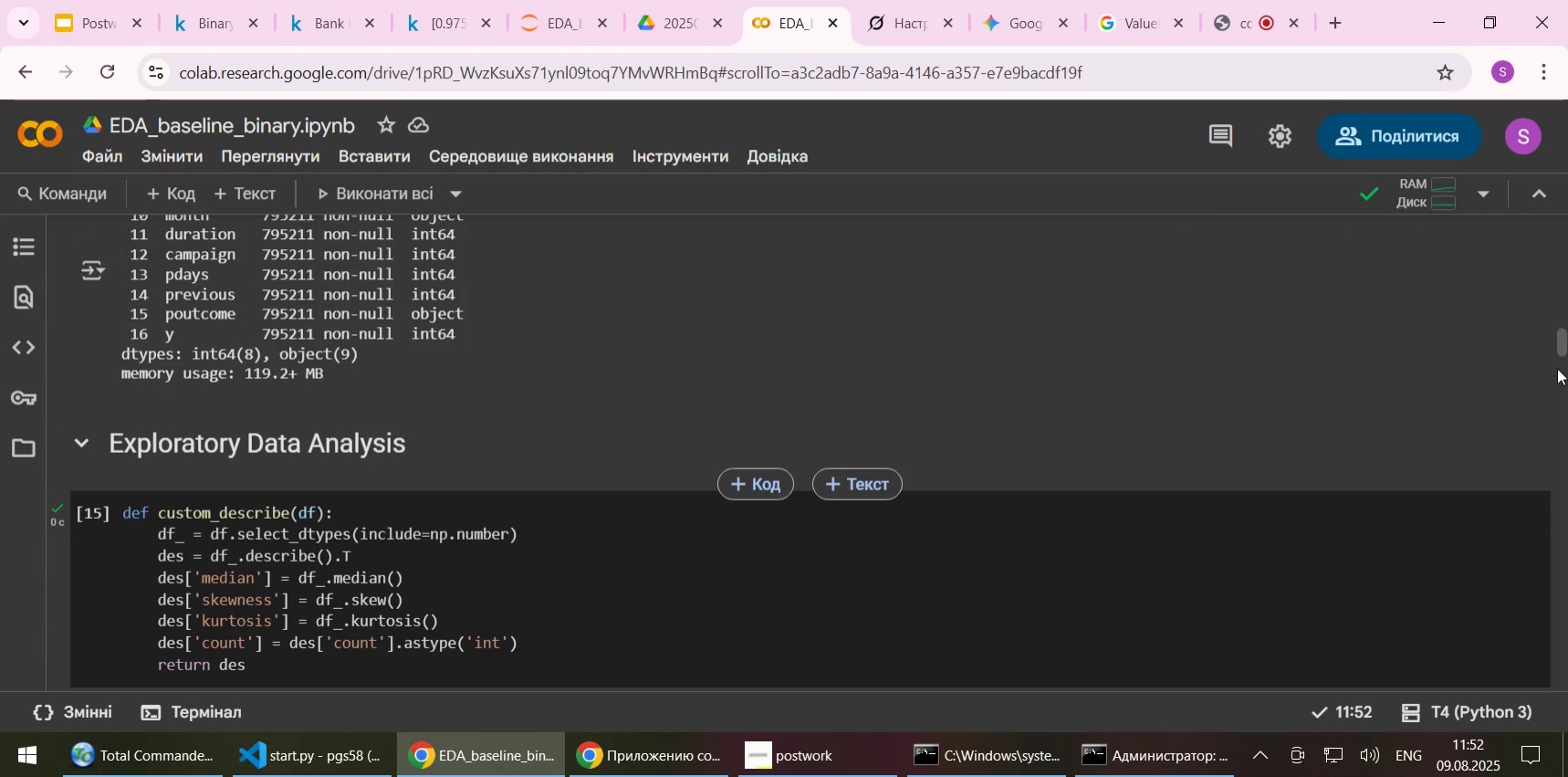 
left_click_drag(start_coordinate=[1560, 341], to_coordinate=[1561, 646])
 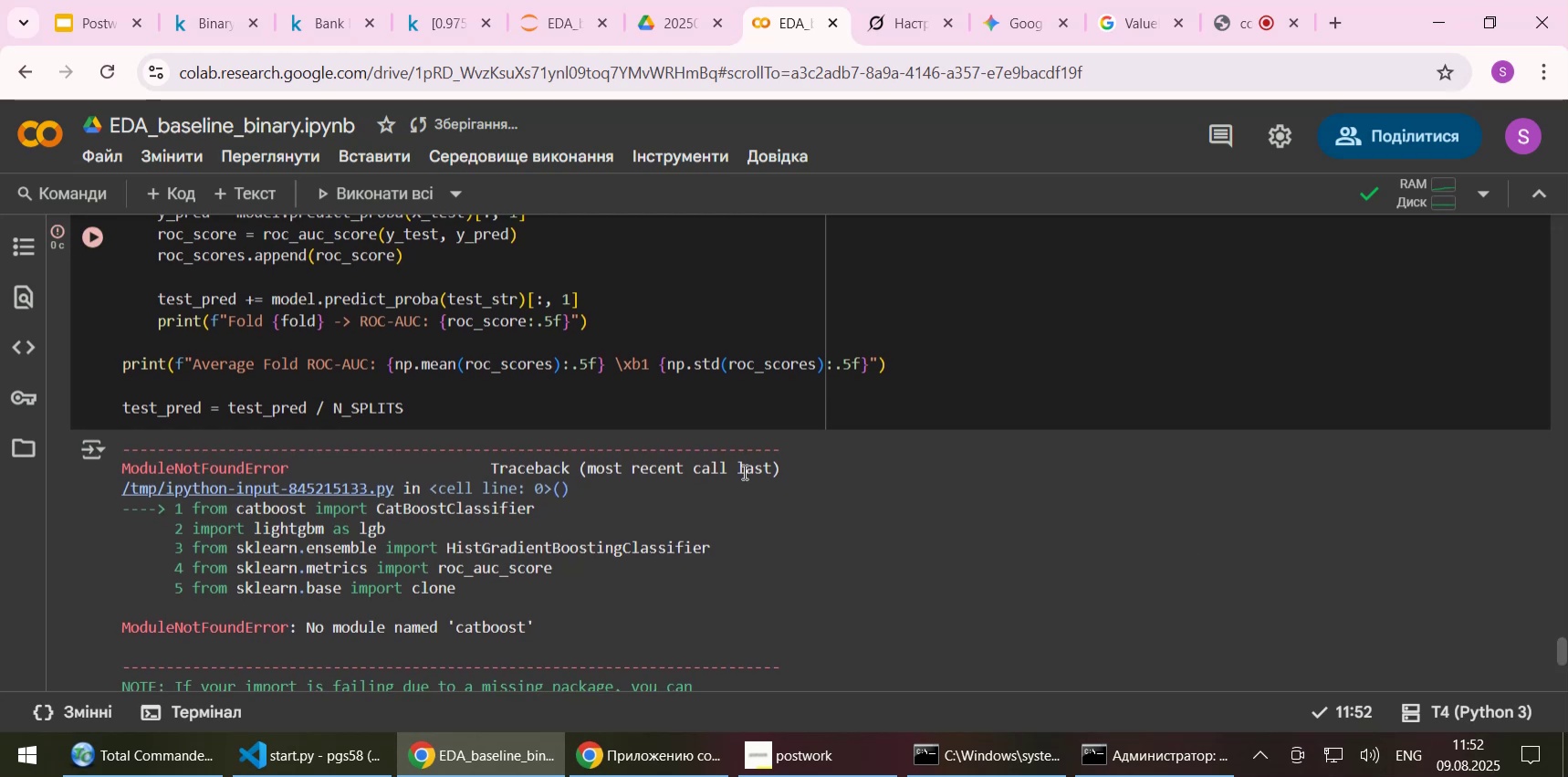 
scroll: coordinate [743, 471], scroll_direction: up, amount: 5.0
 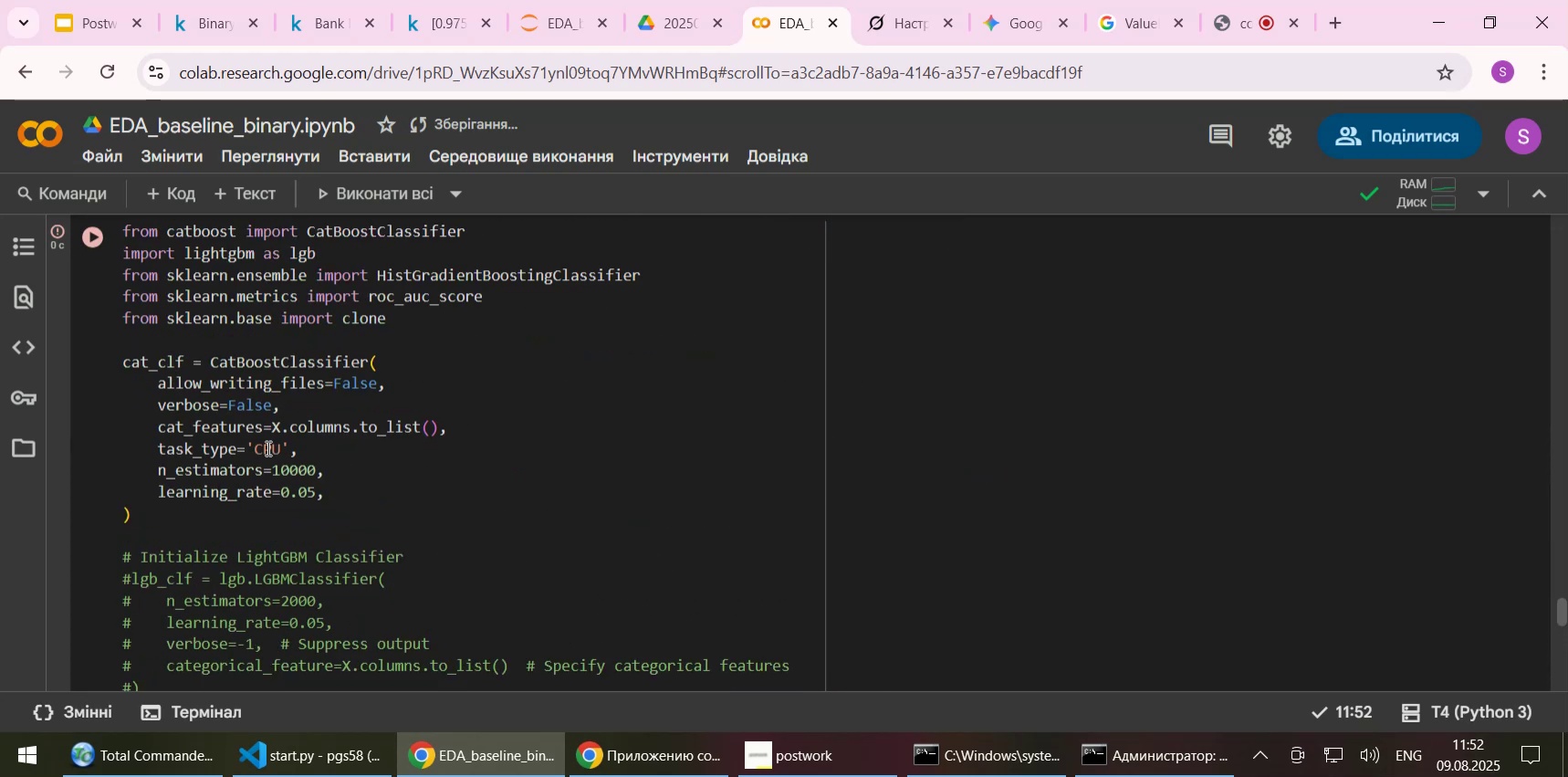 
left_click([261, 447])
 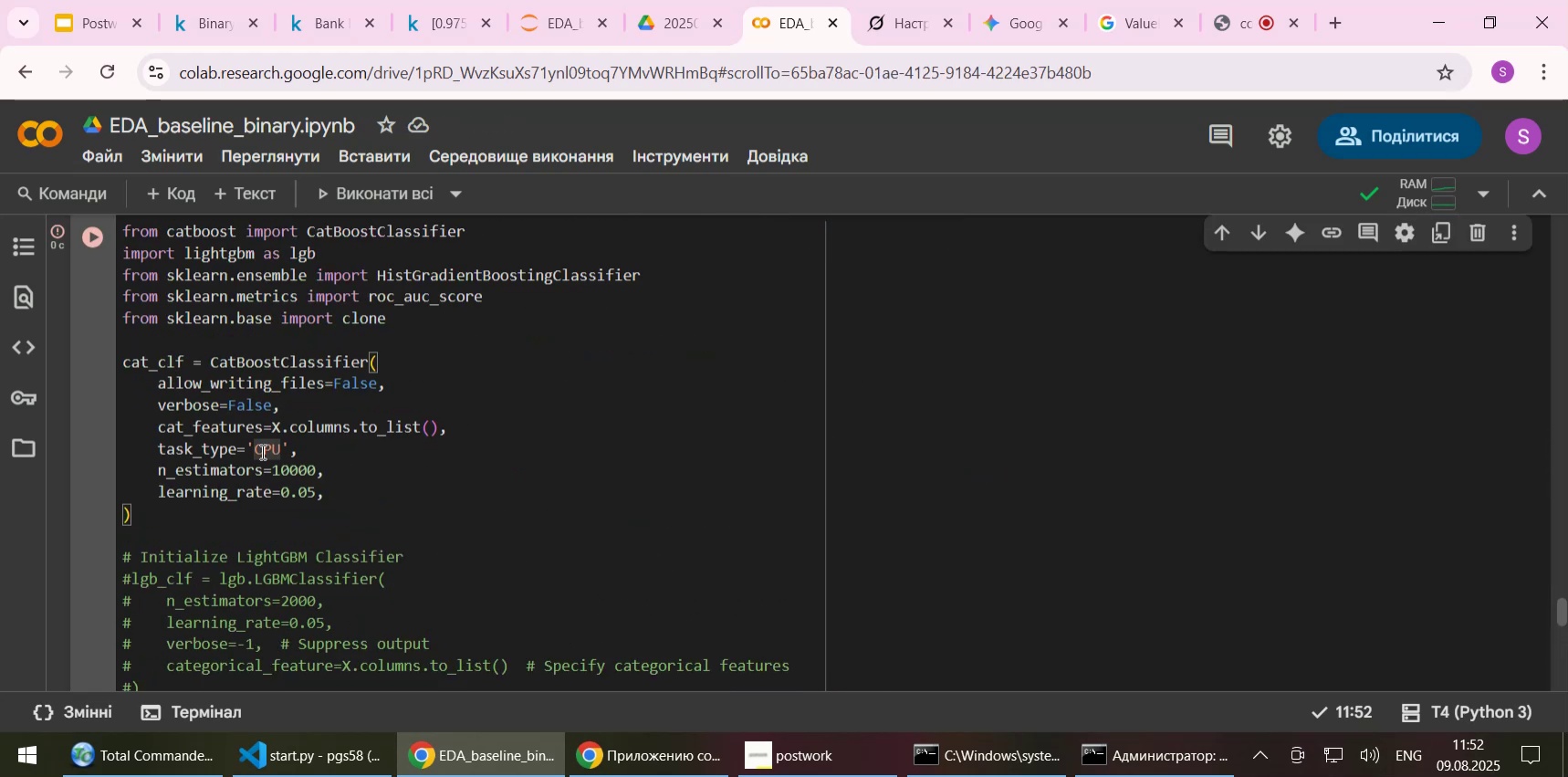 
key(Backspace)
 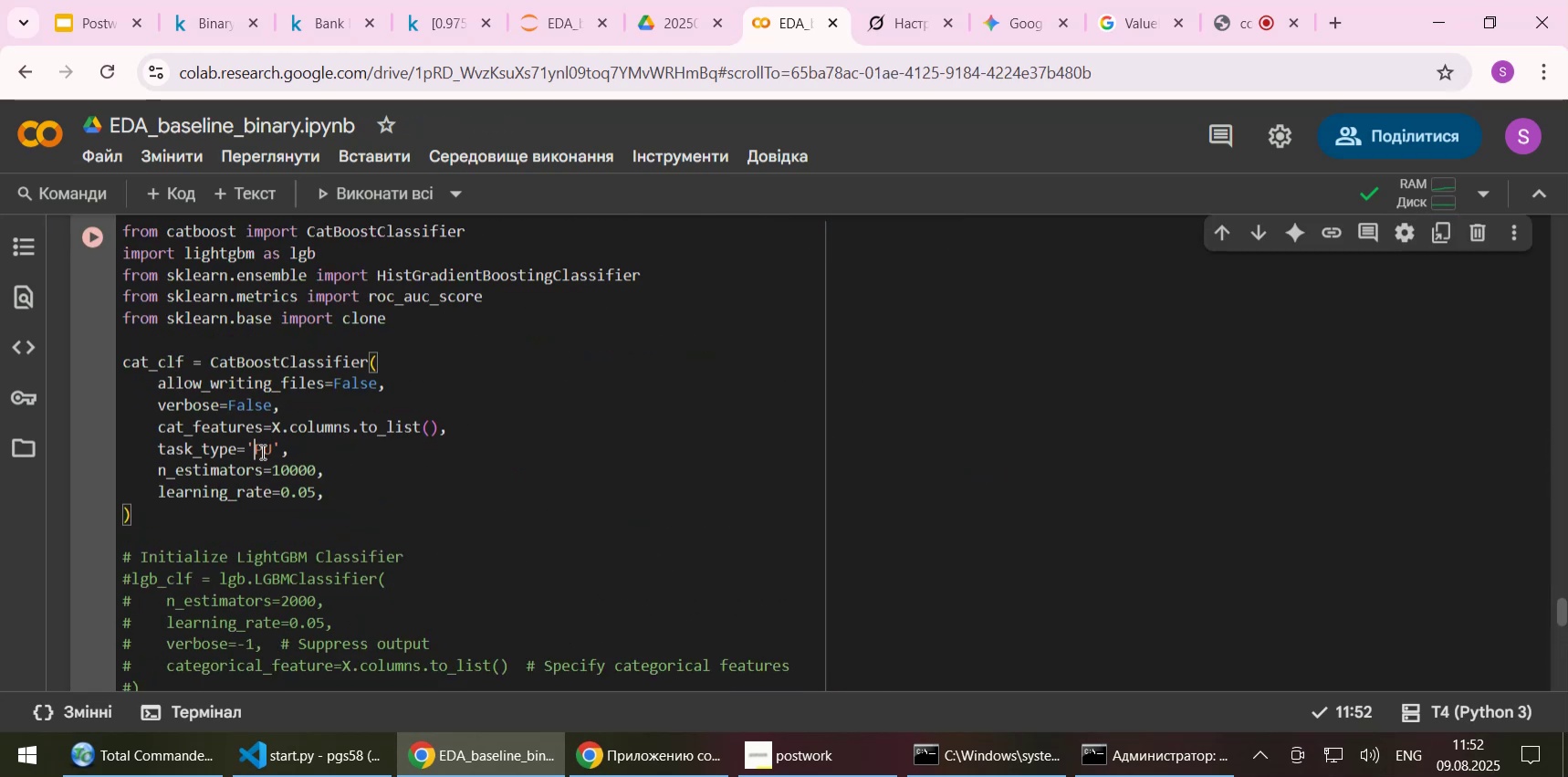 
key(Shift+G)
 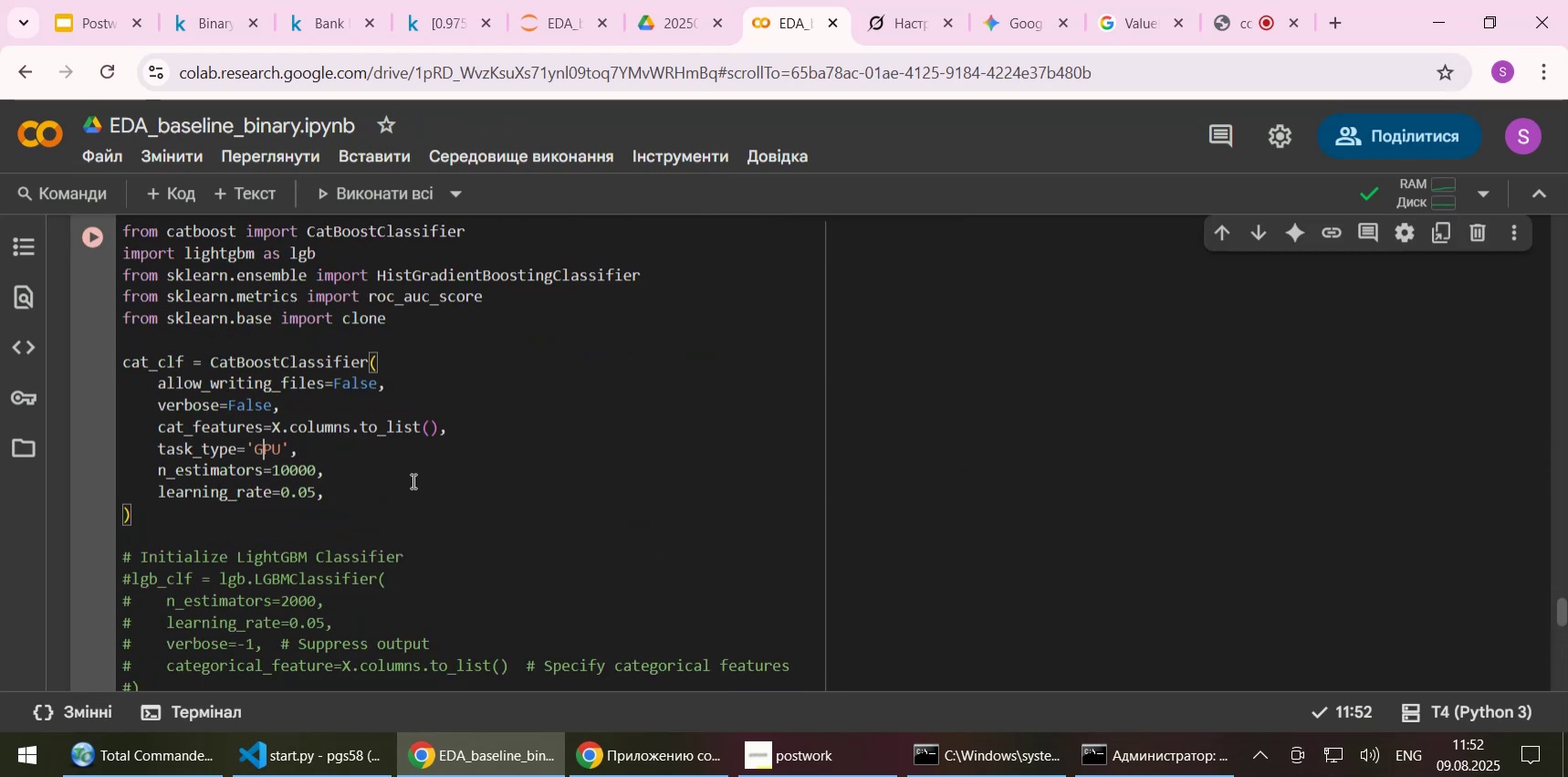 
left_click([423, 480])
 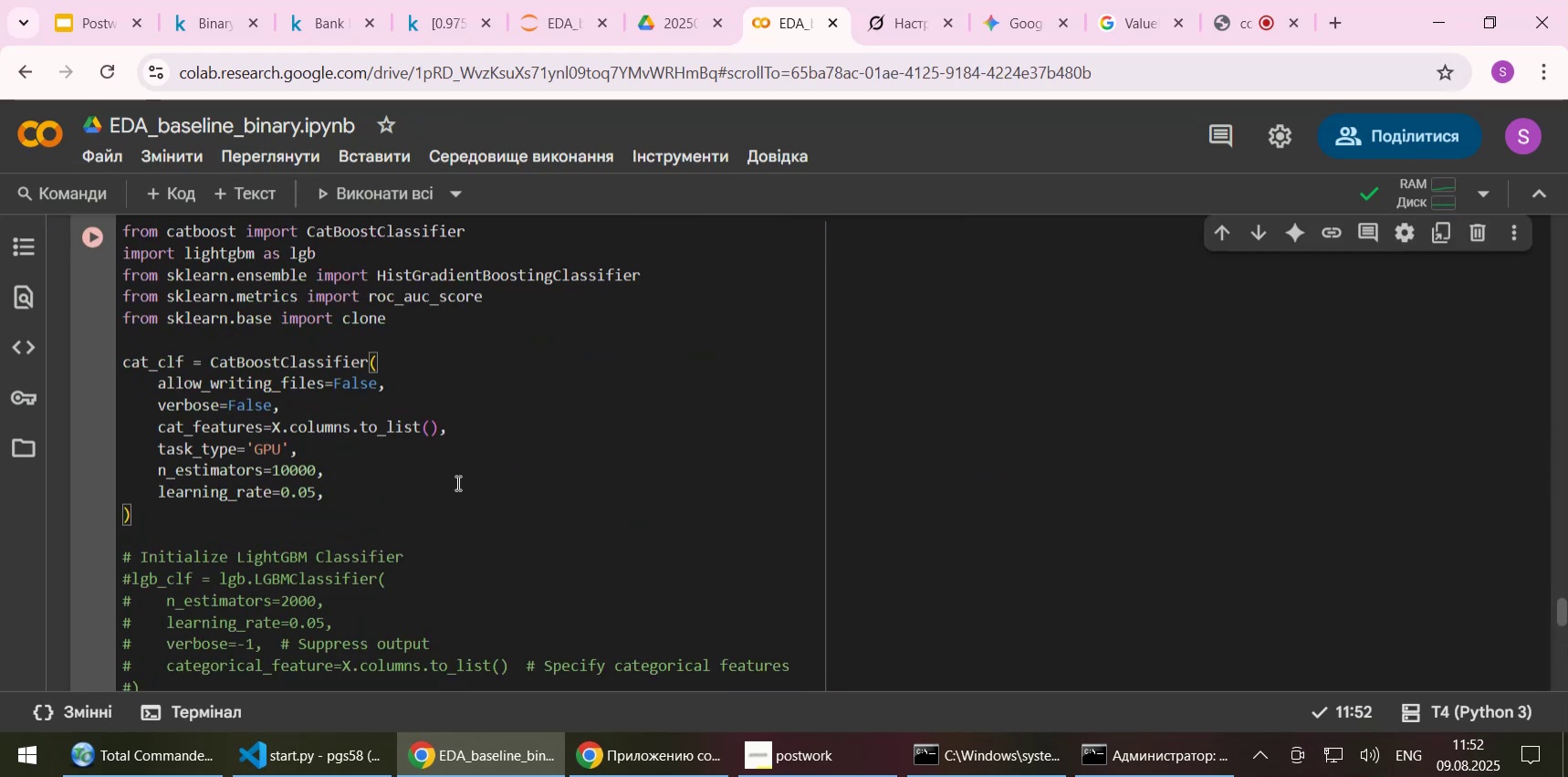 
key(Shift+Enter)
 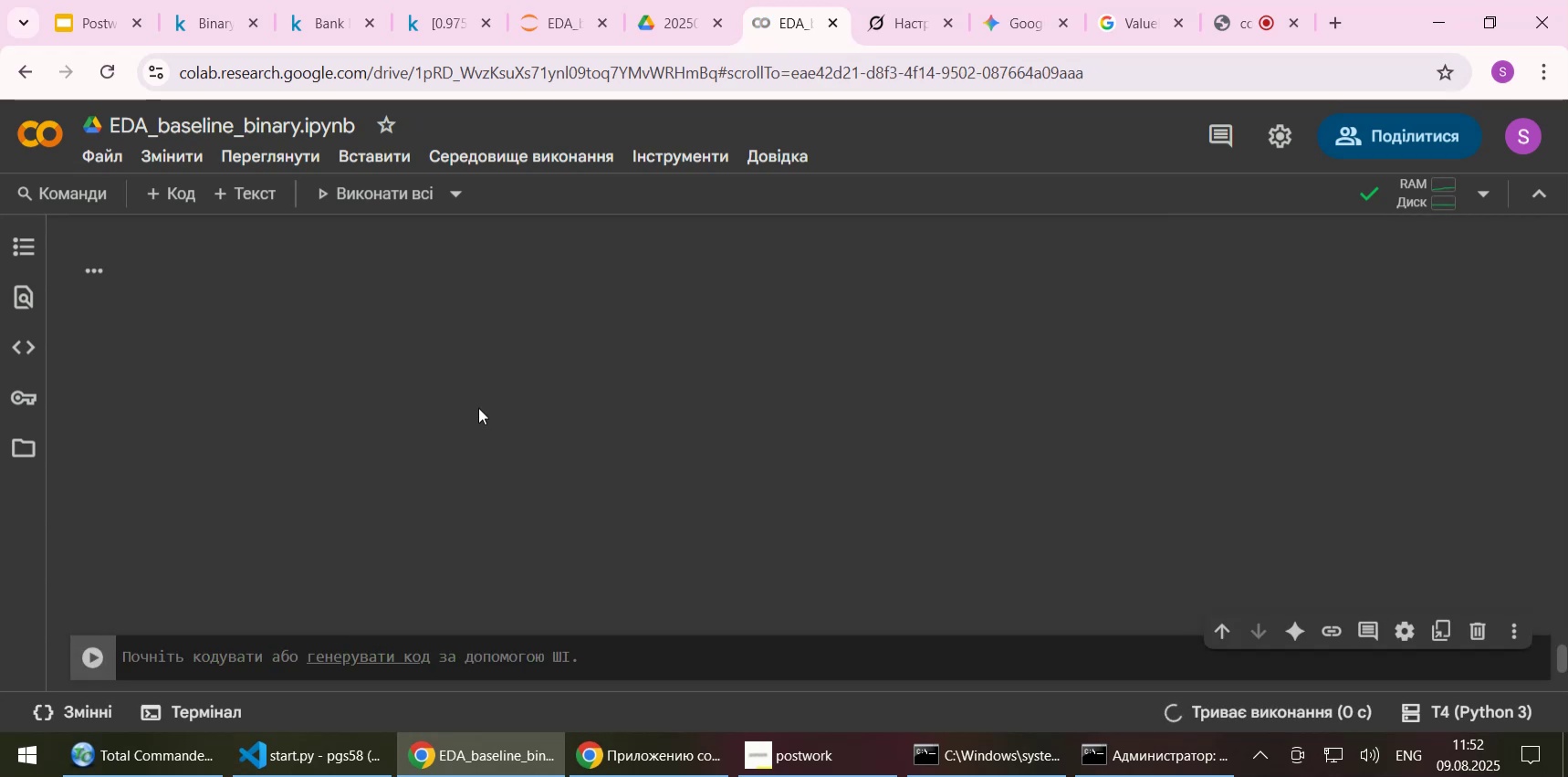 
scroll: coordinate [478, 406], scroll_direction: up, amount: 6.0
 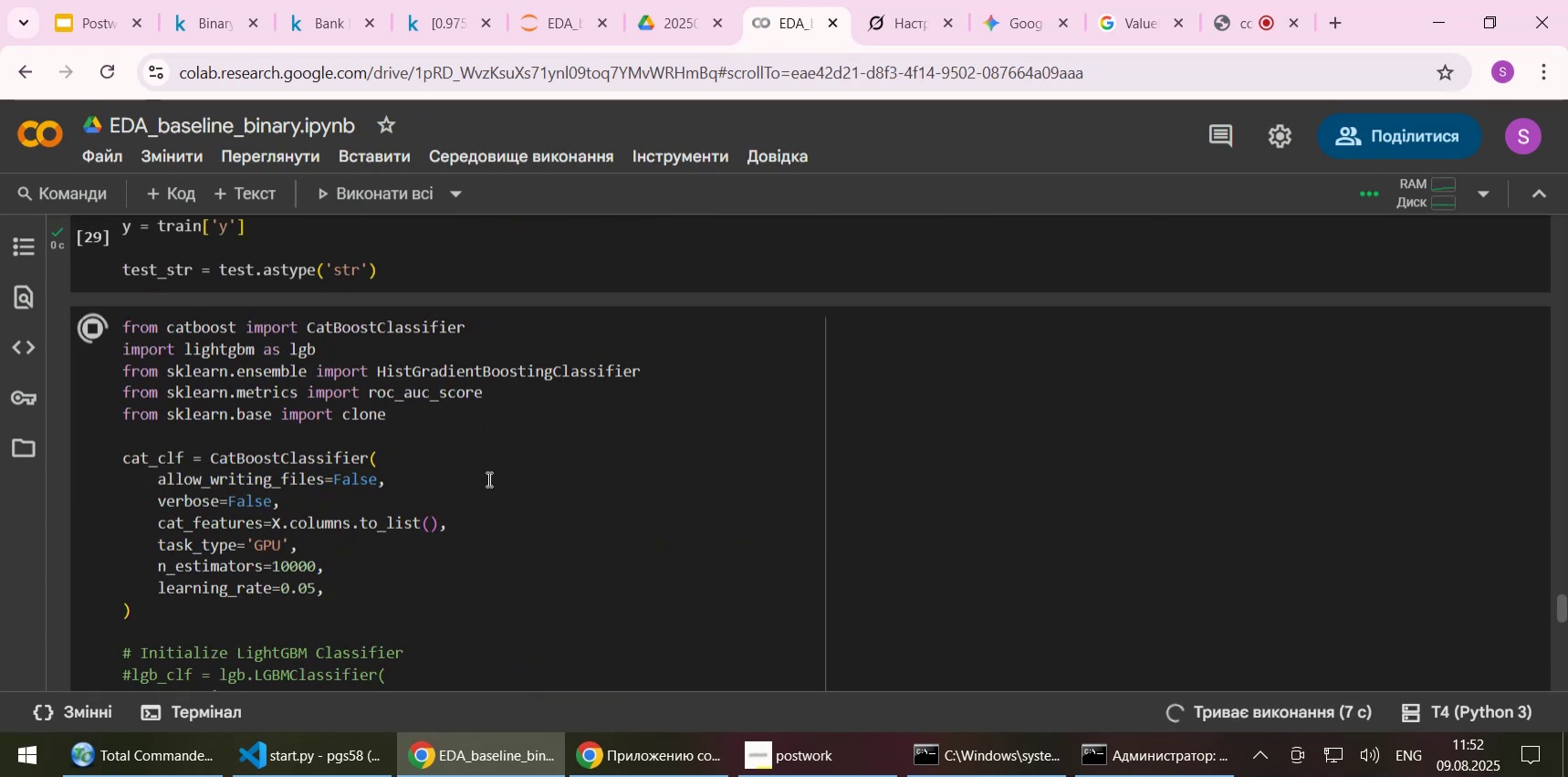 
scroll: coordinate [497, 454], scroll_direction: down, amount: 8.0
 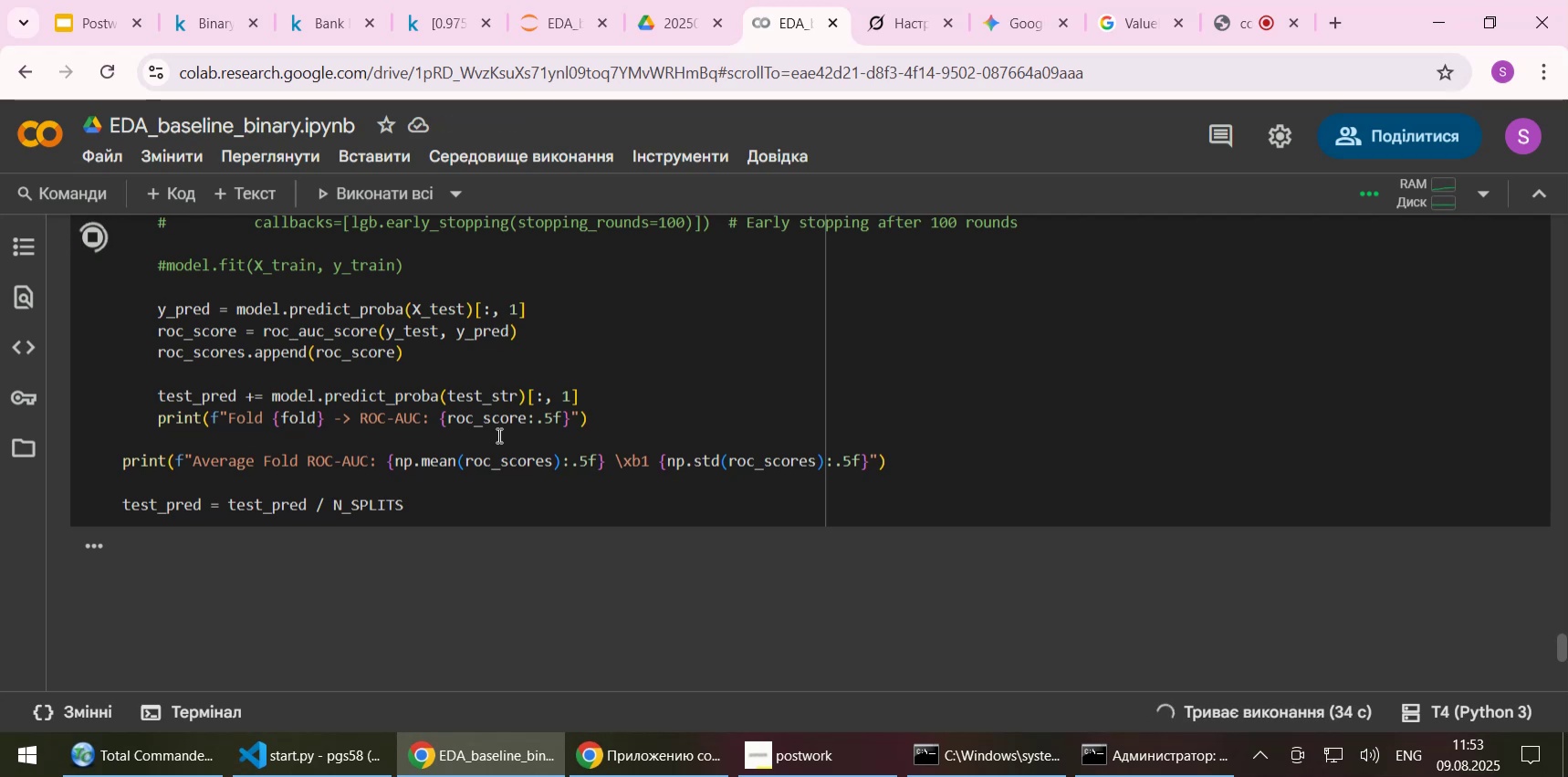 
wait(29.67)
 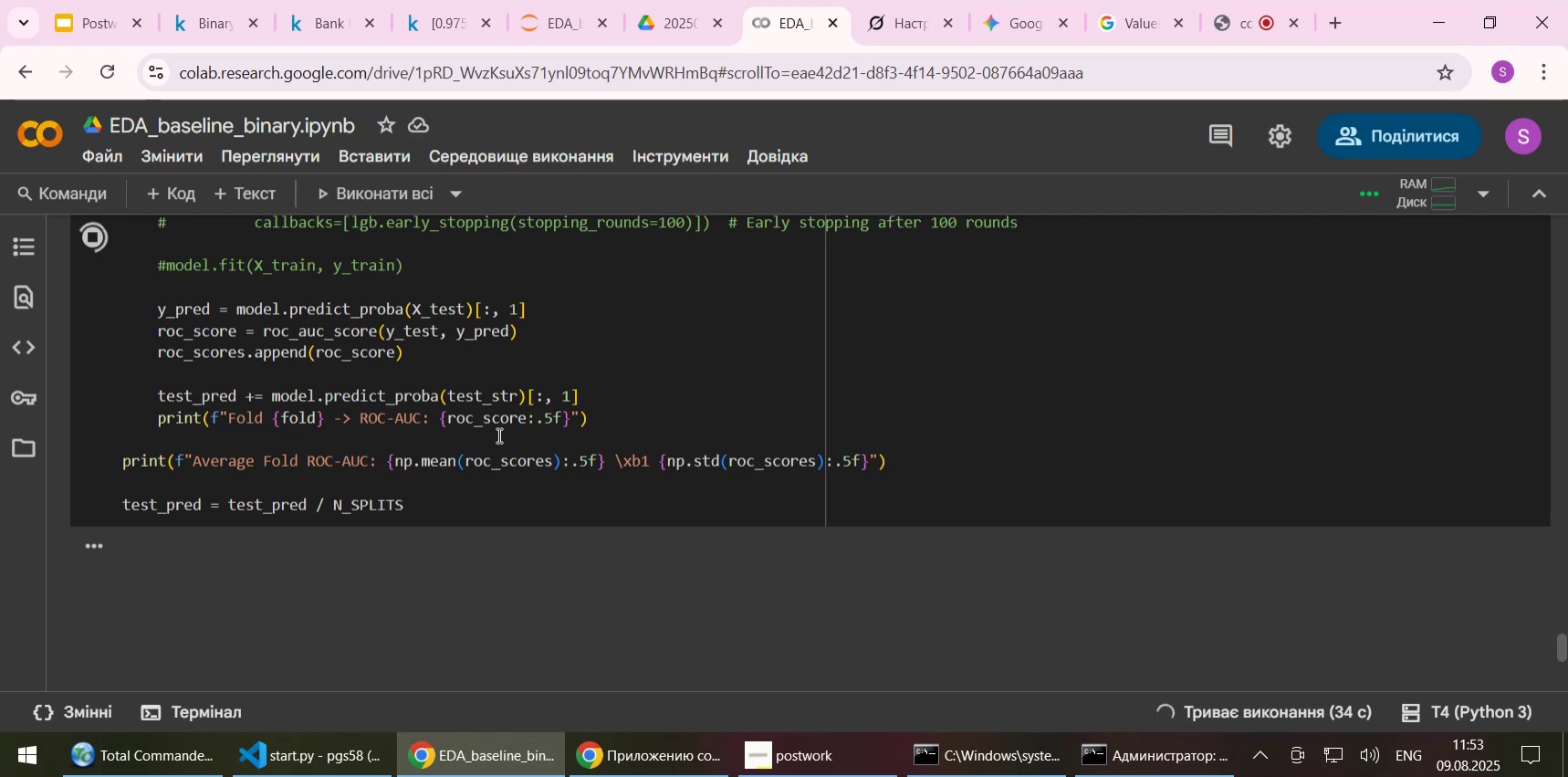 
scroll: coordinate [547, 425], scroll_direction: up, amount: 3.0
 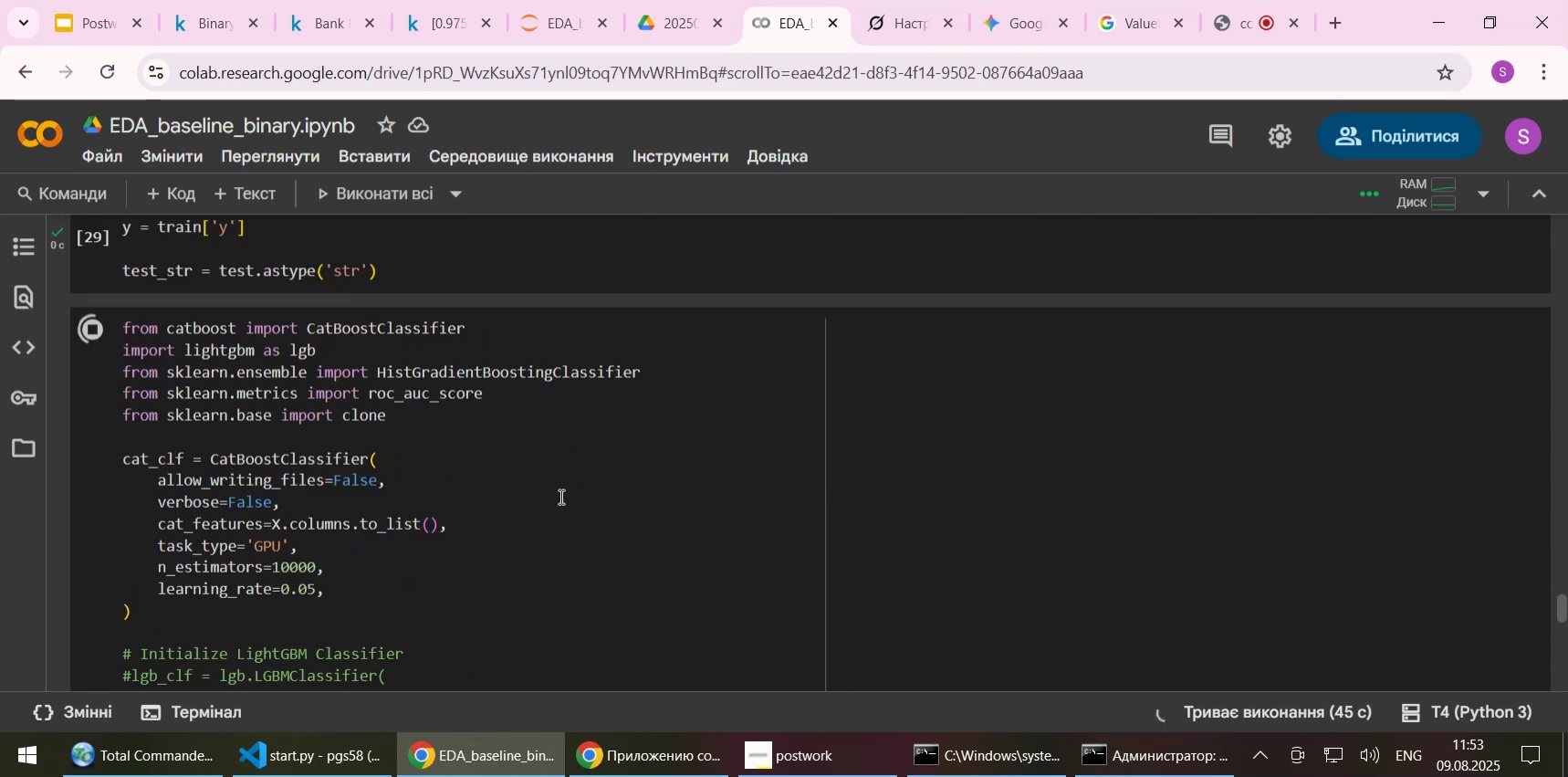 
scroll: coordinate [559, 503], scroll_direction: down, amount: 3.0
 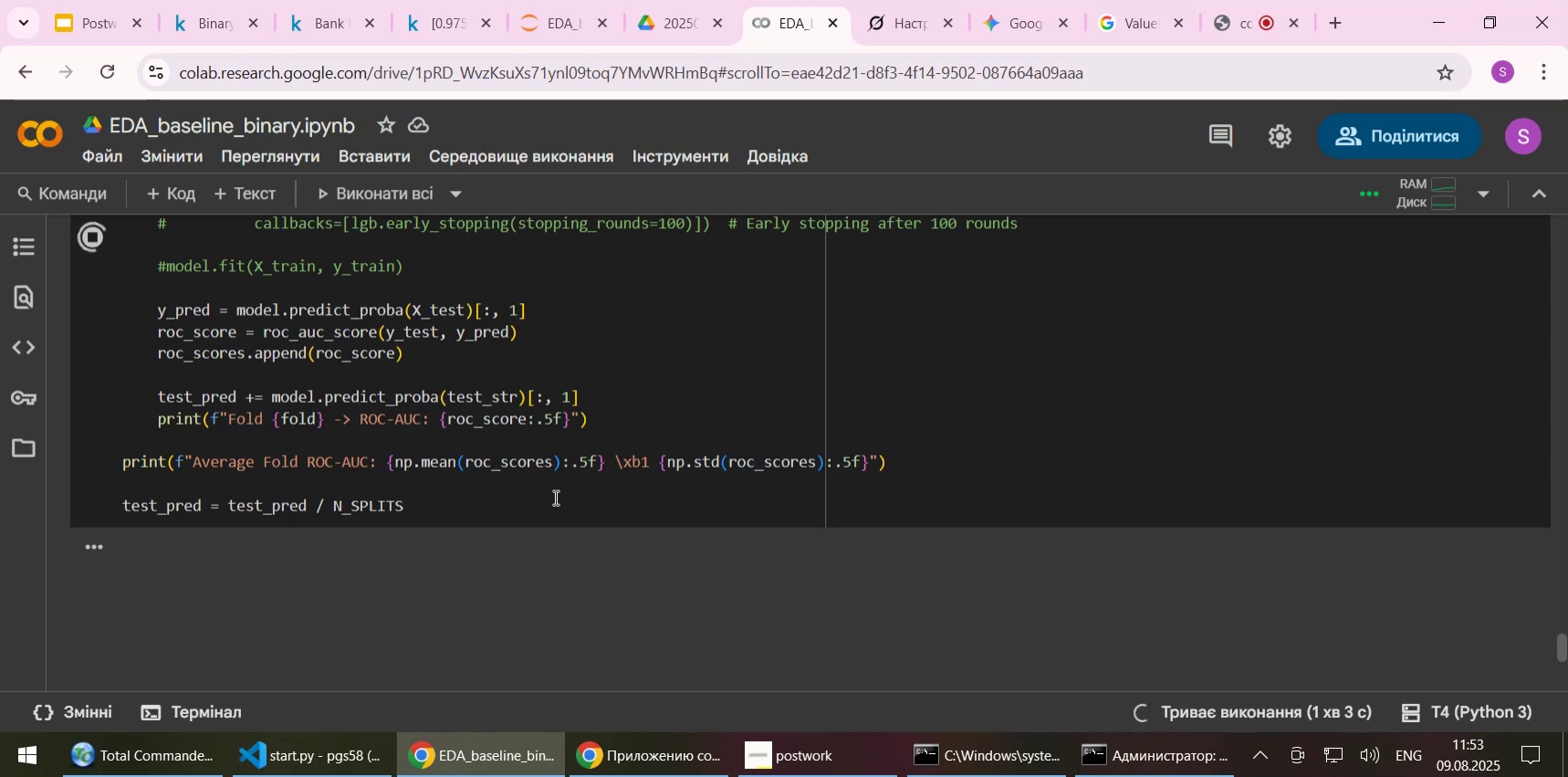 
wait(16.54)
 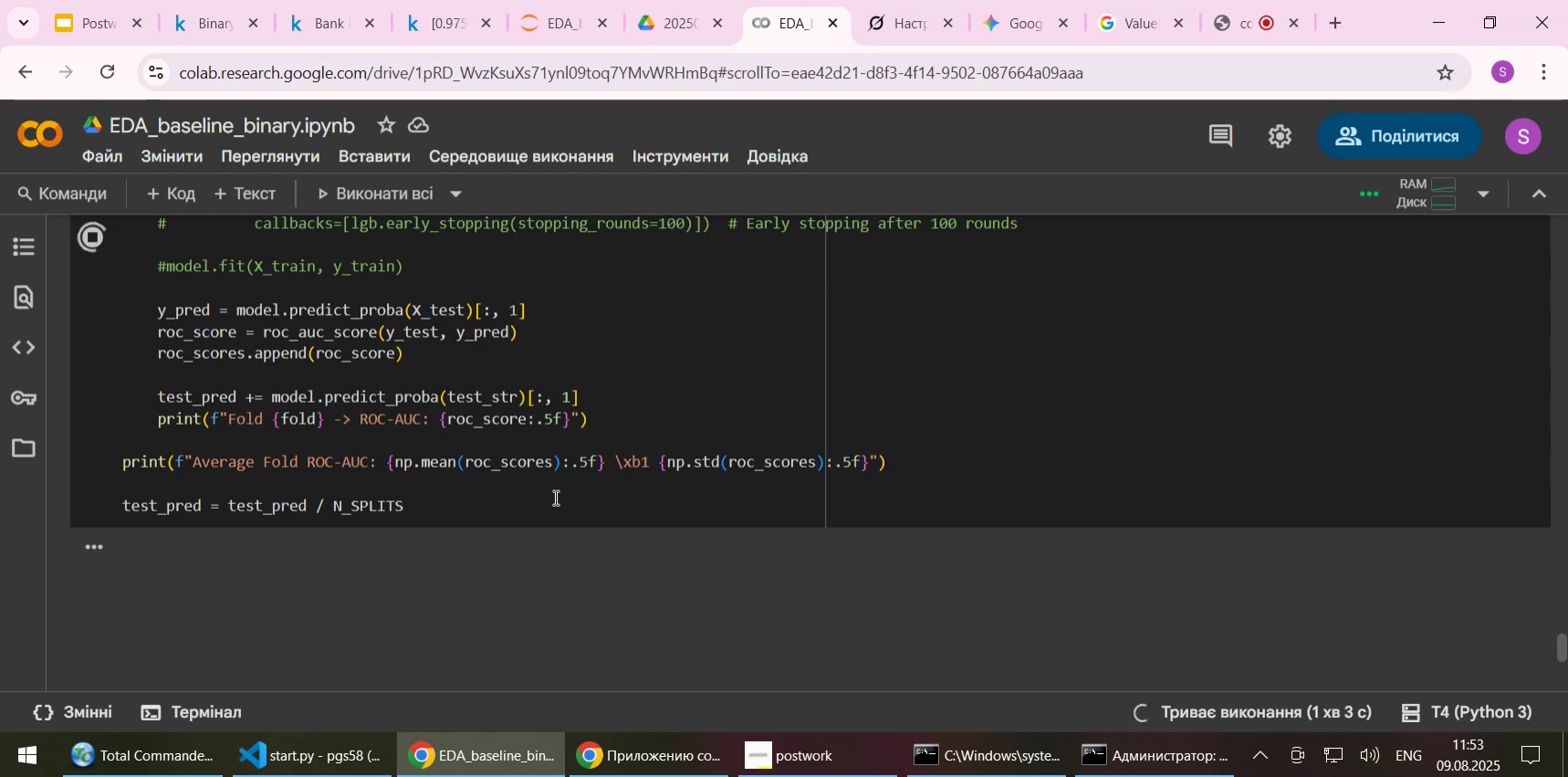 
left_click([428, 509])
 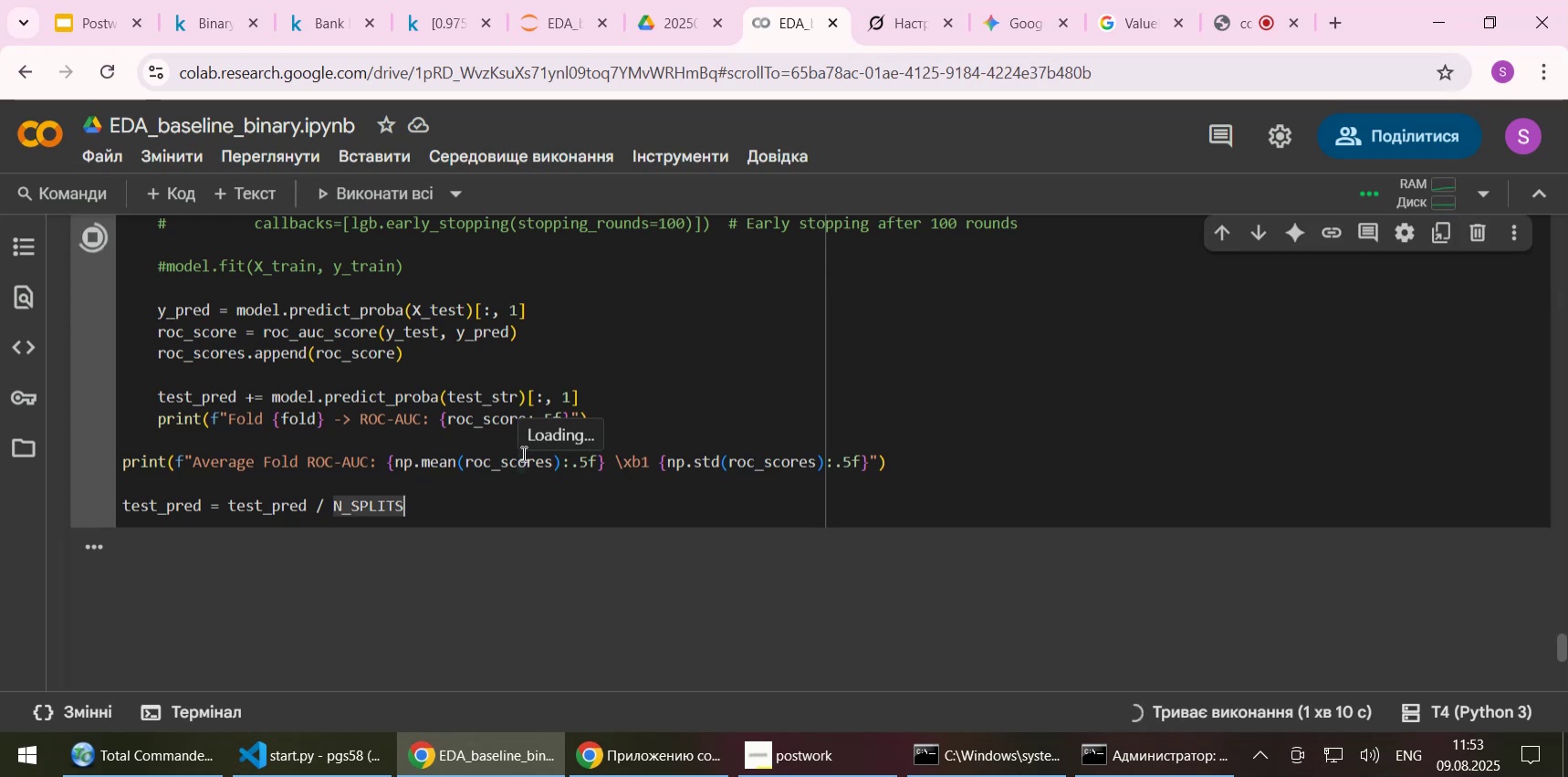 
scroll: coordinate [582, 387], scroll_direction: up, amount: 6.0
 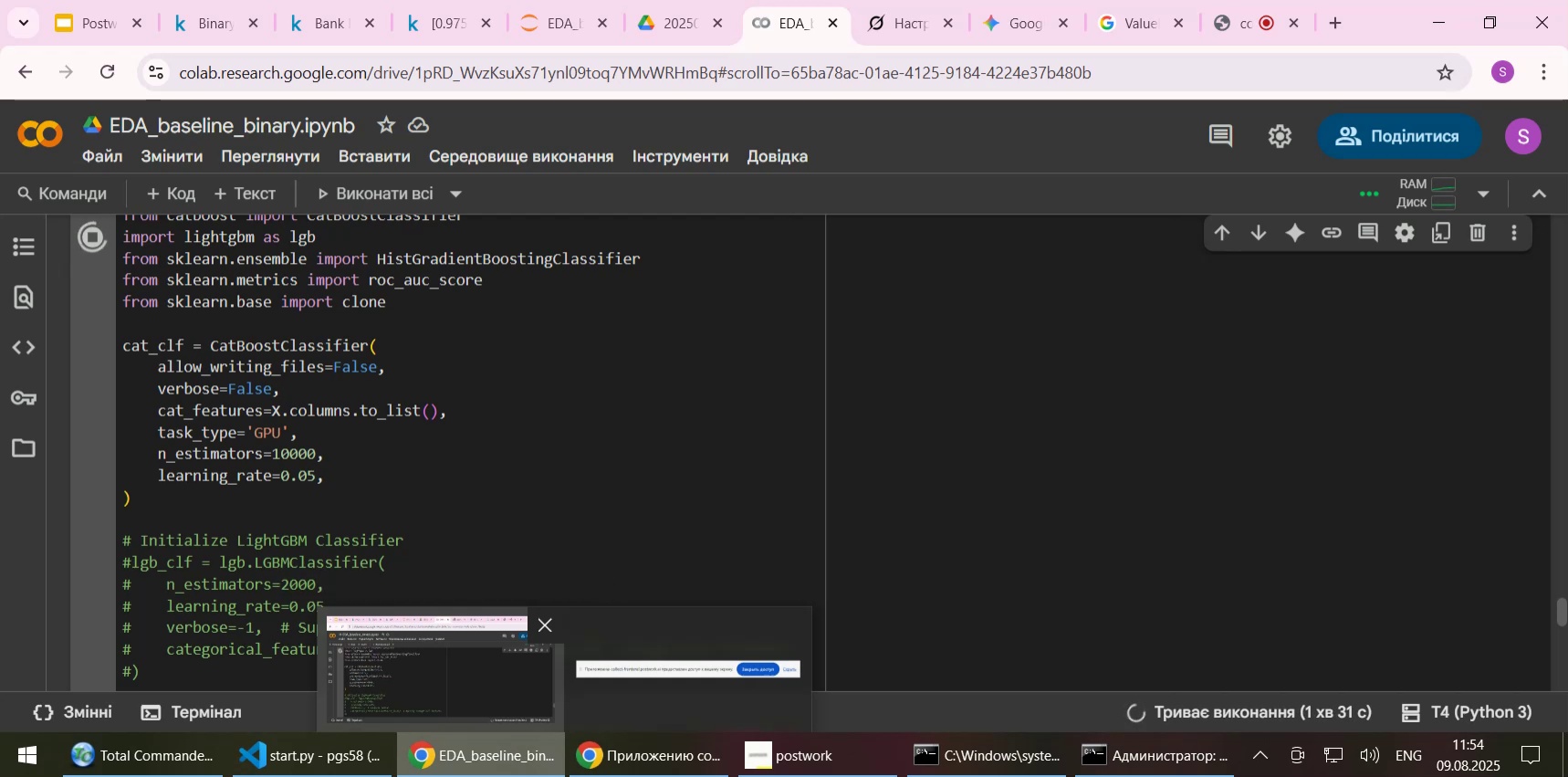 
wait(13.92)
 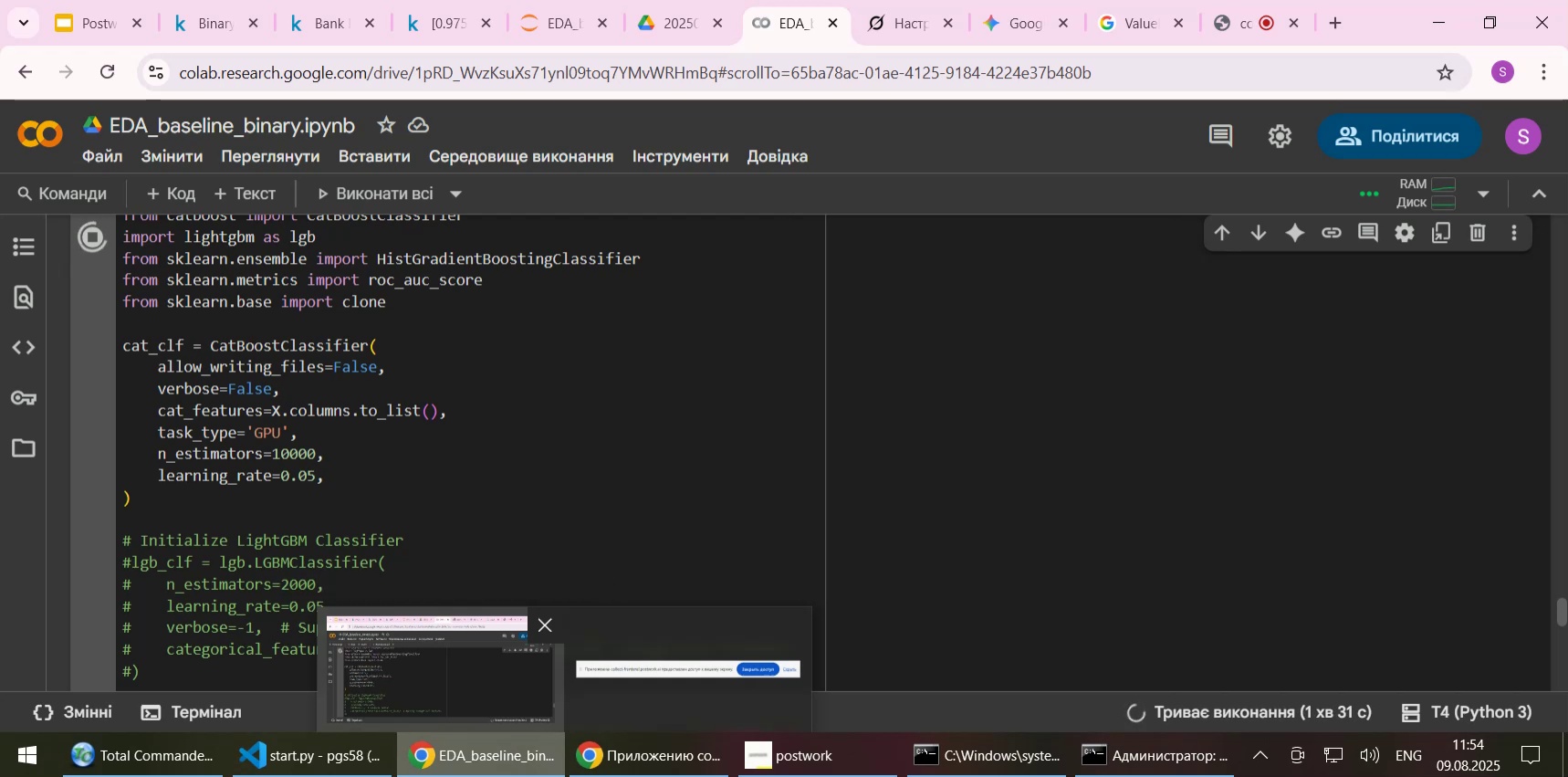 
left_click([591, 487])
 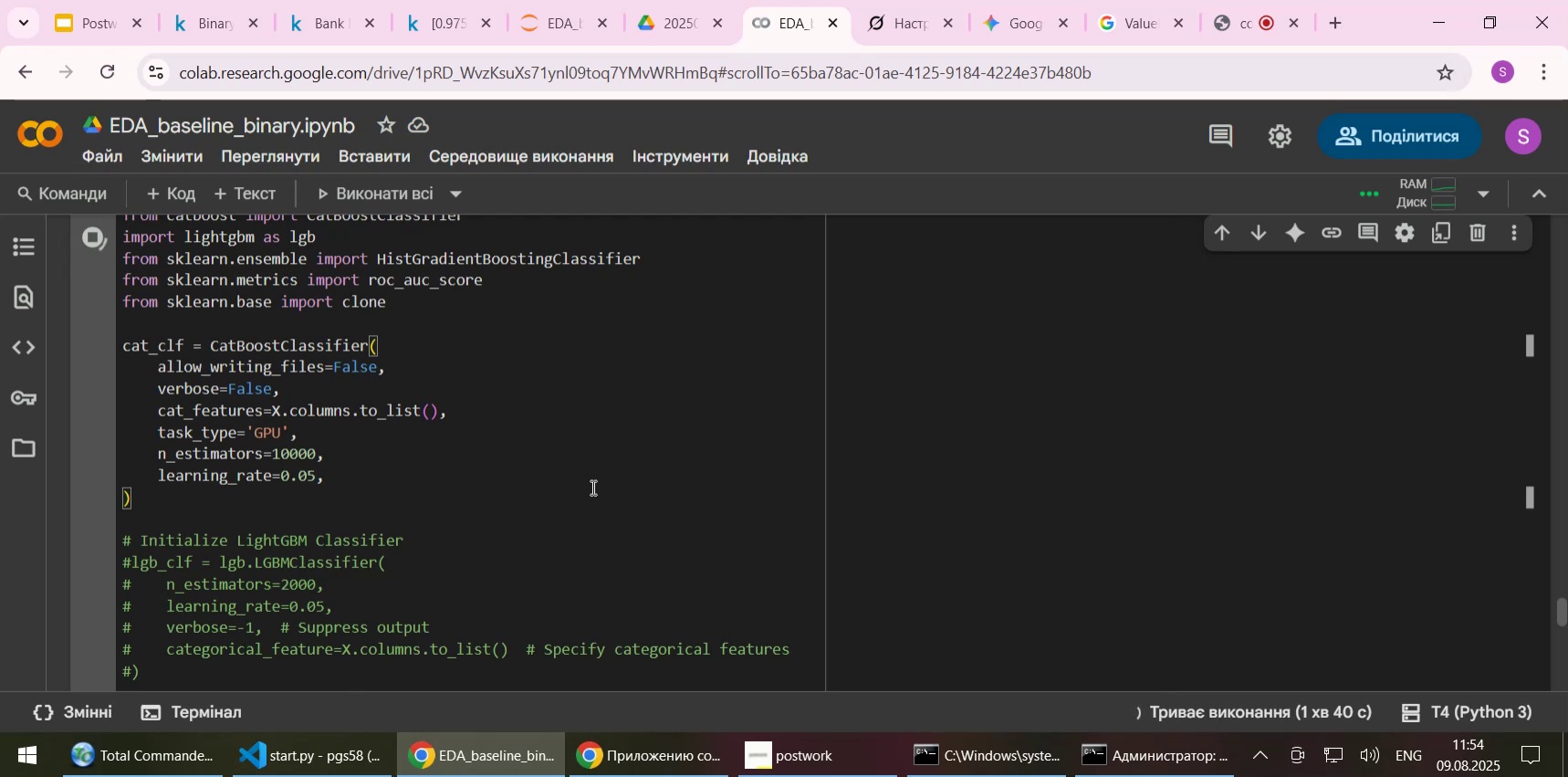 
wait(6.09)
 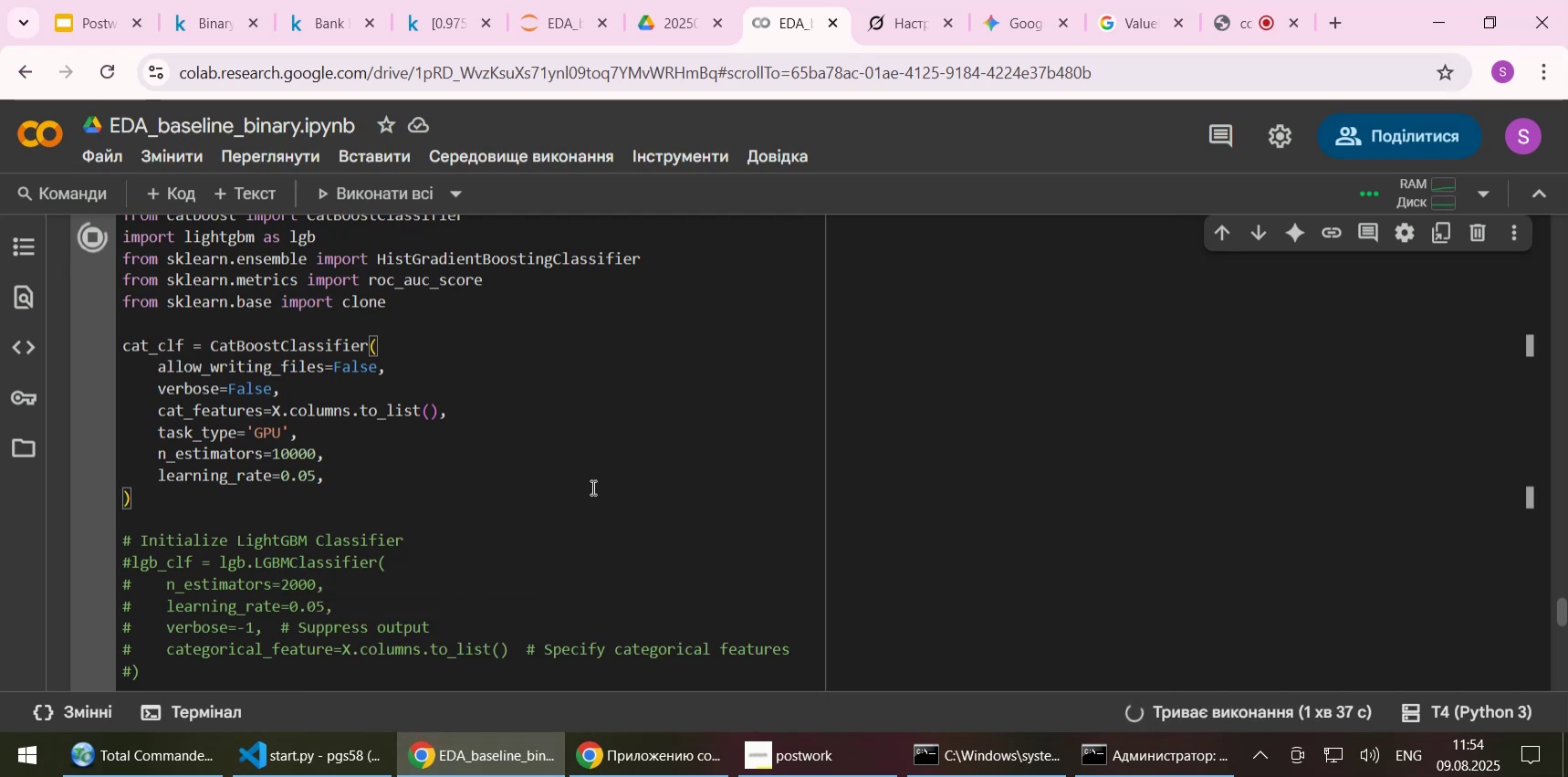 
scroll: coordinate [566, 505], scroll_direction: down, amount: 5.0
 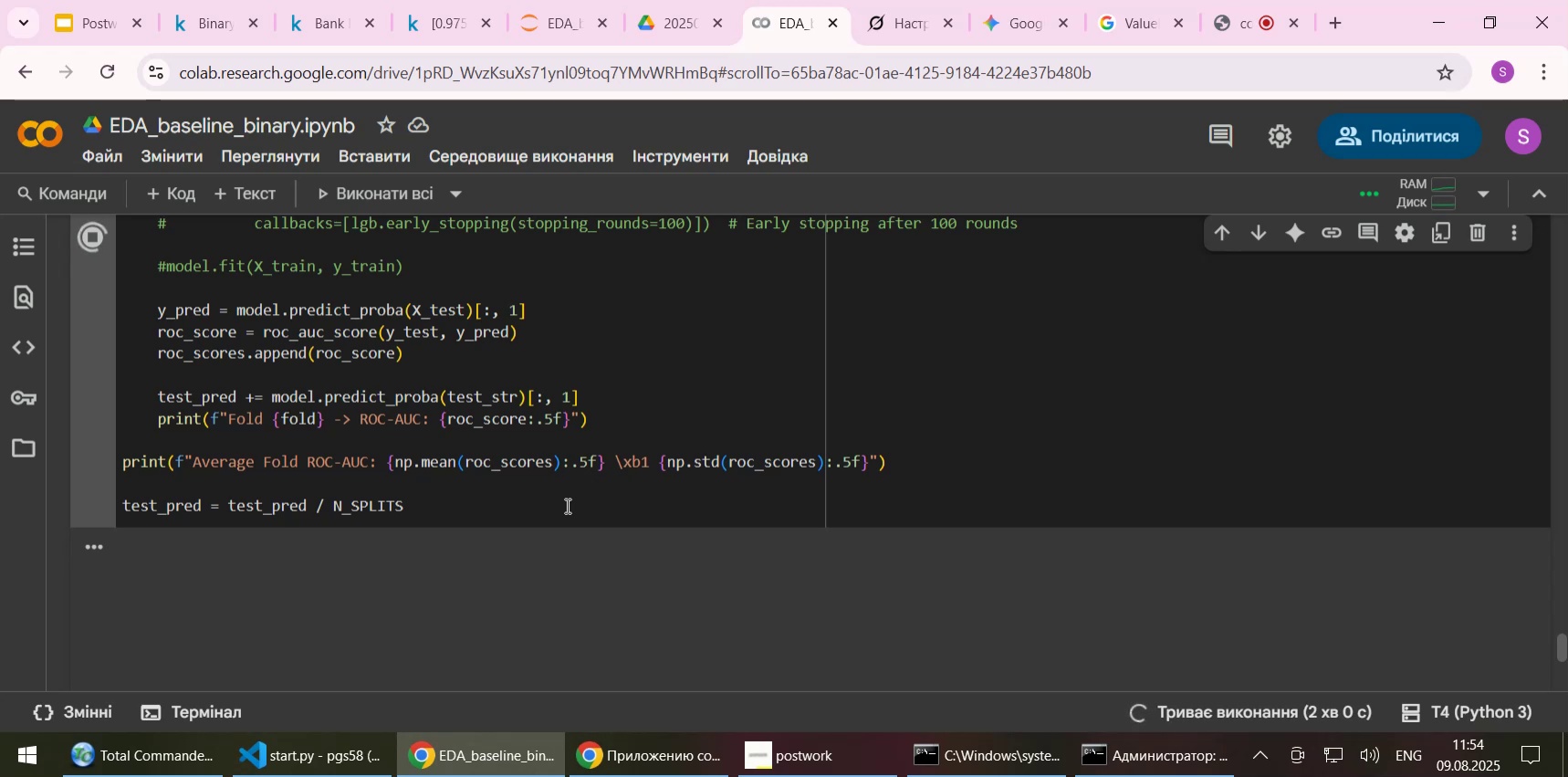 
wait(20.79)
 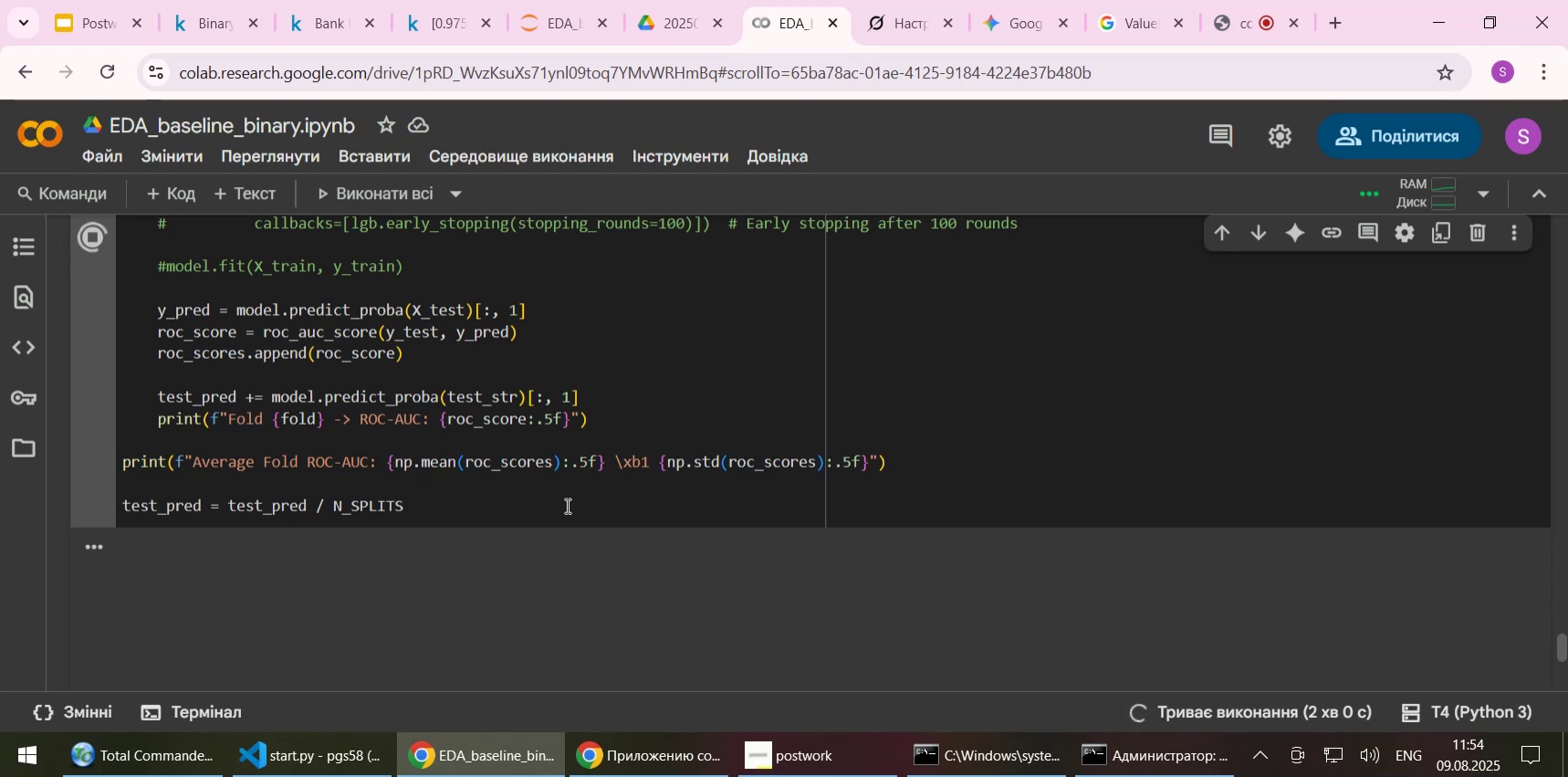 
left_click([615, 415])
 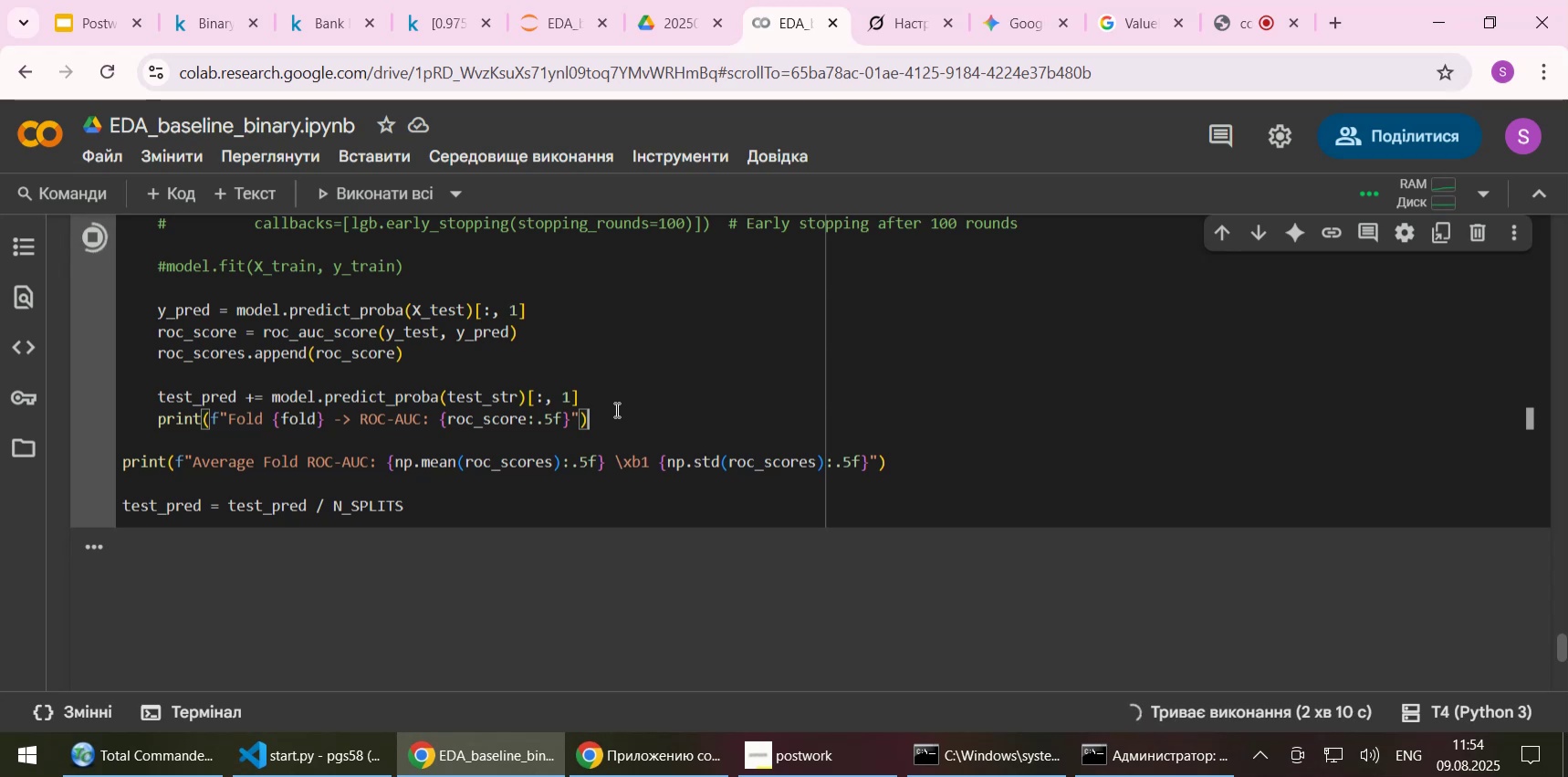 
wait(7.04)
 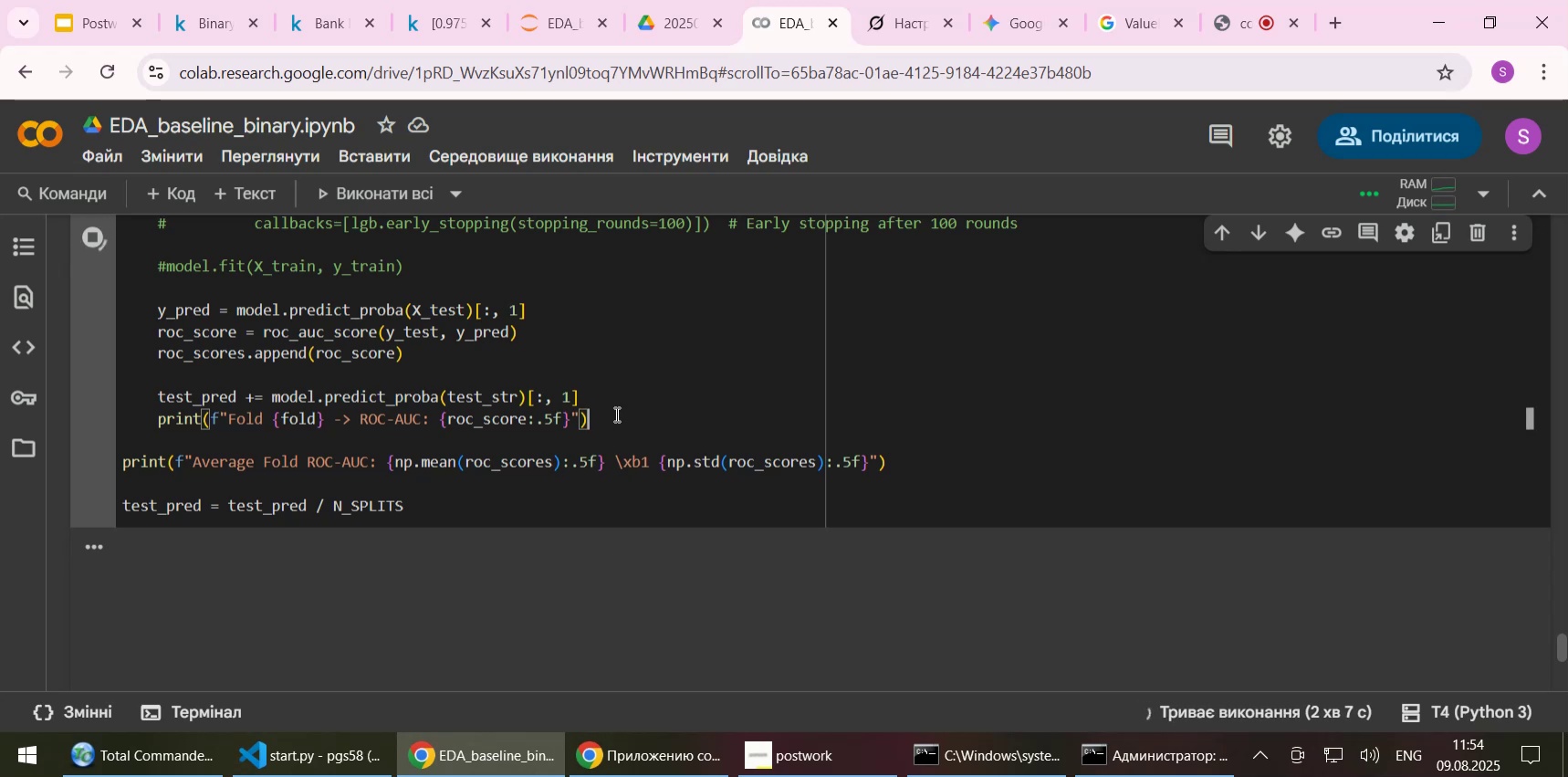 
scroll: coordinate [615, 409], scroll_direction: up, amount: 1.0
 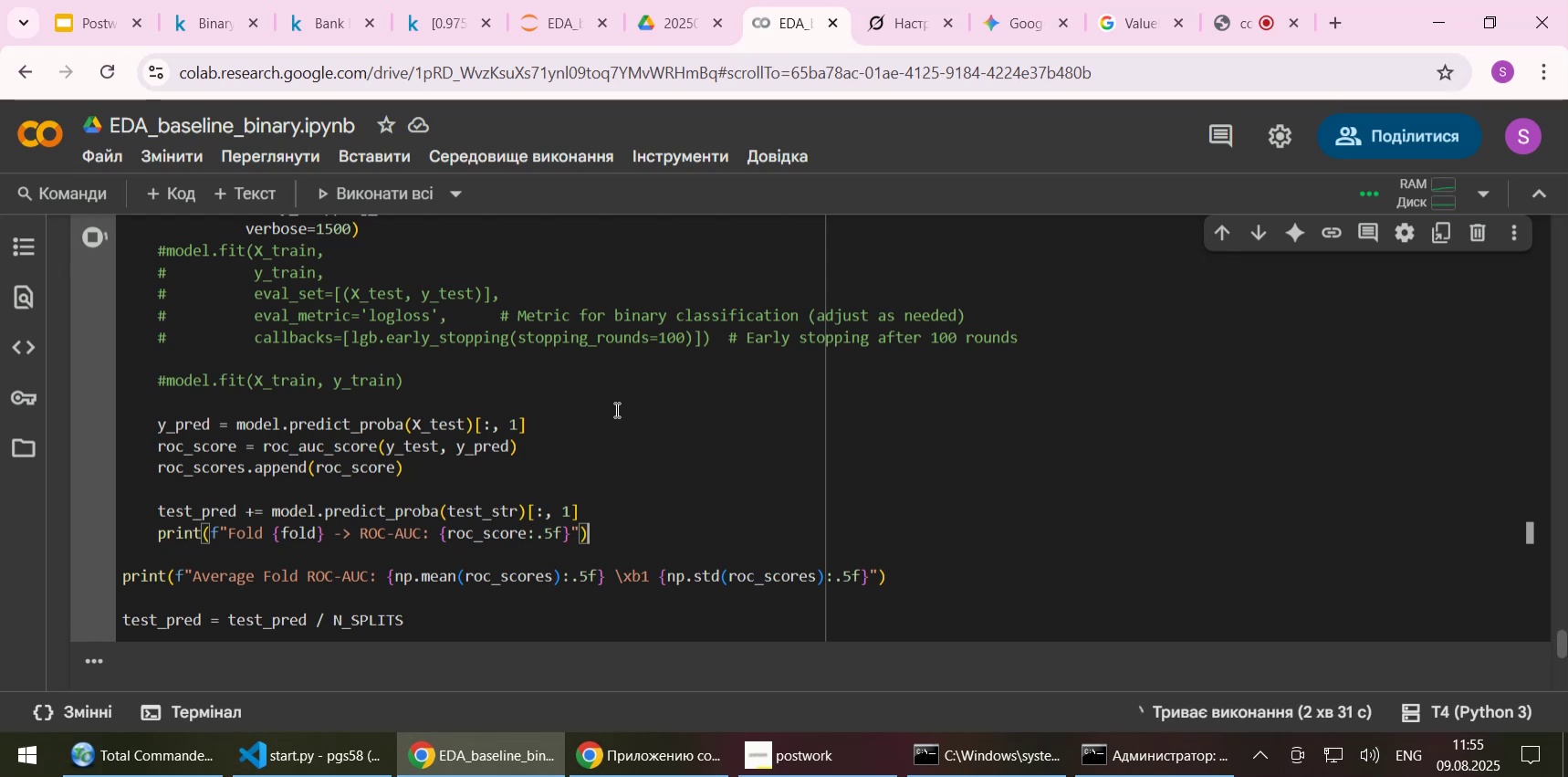 
wait(24.02)
 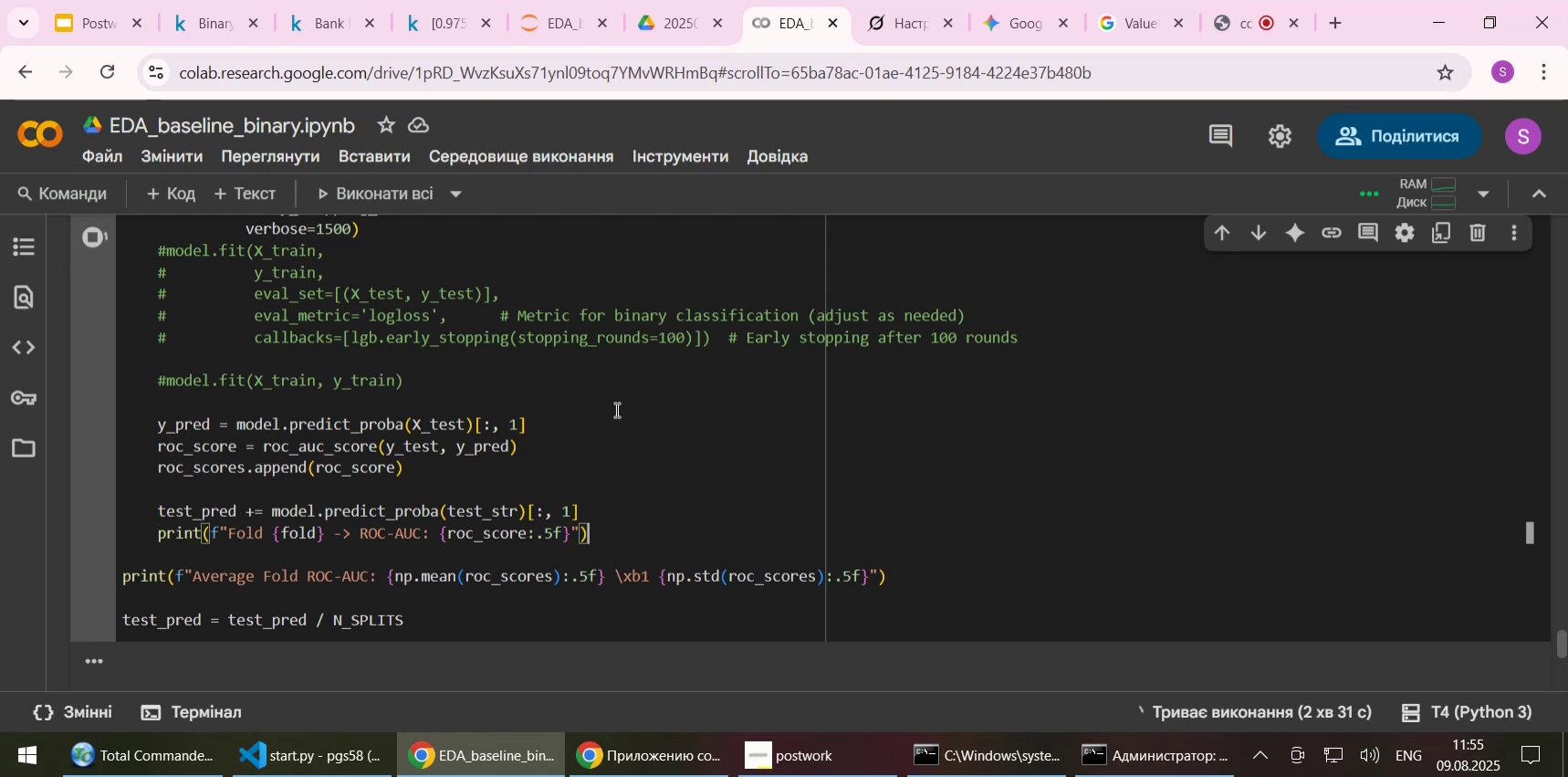 
scroll: coordinate [615, 409], scroll_direction: up, amount: 6.0
 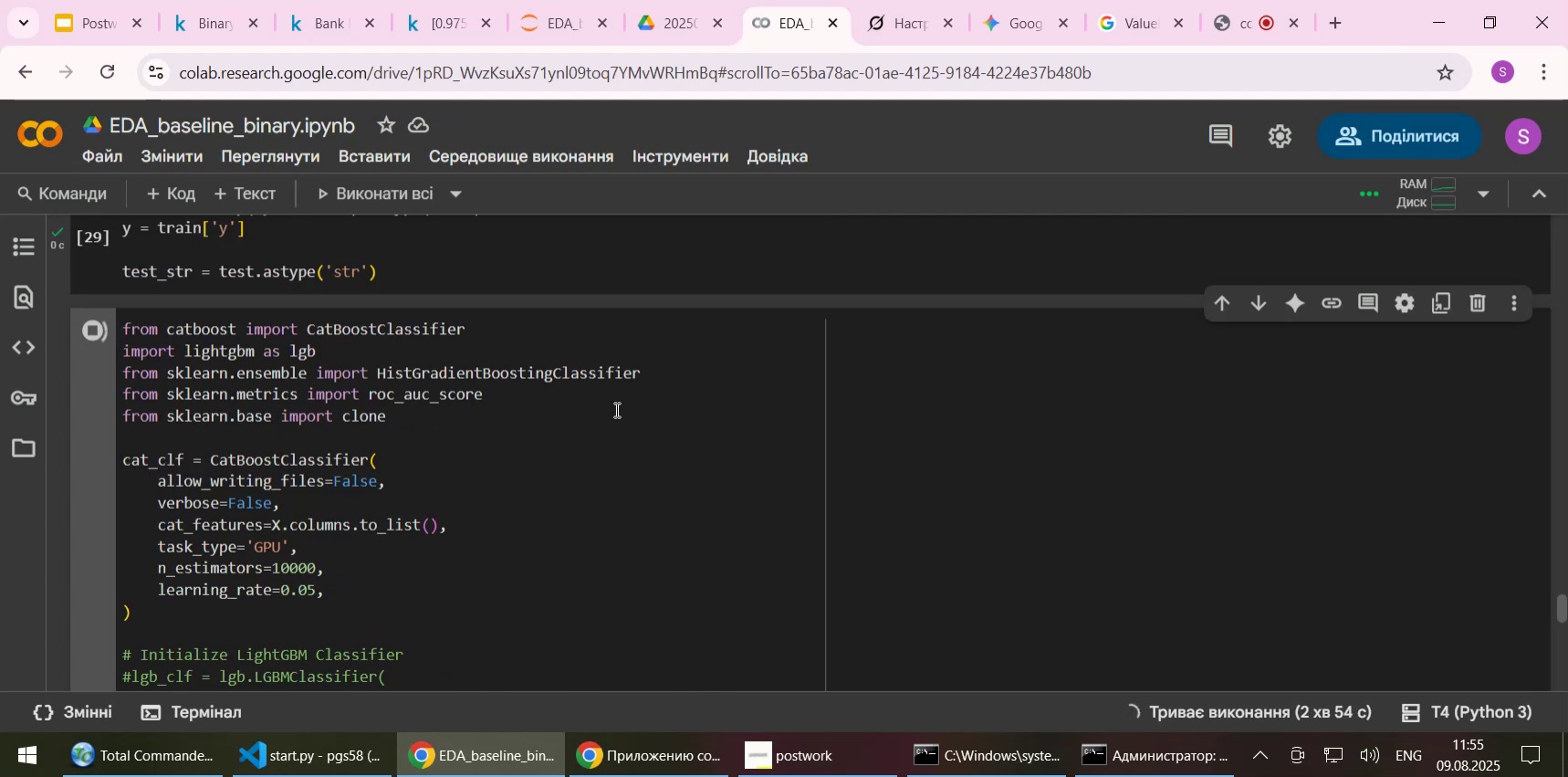 
wait(7.96)
 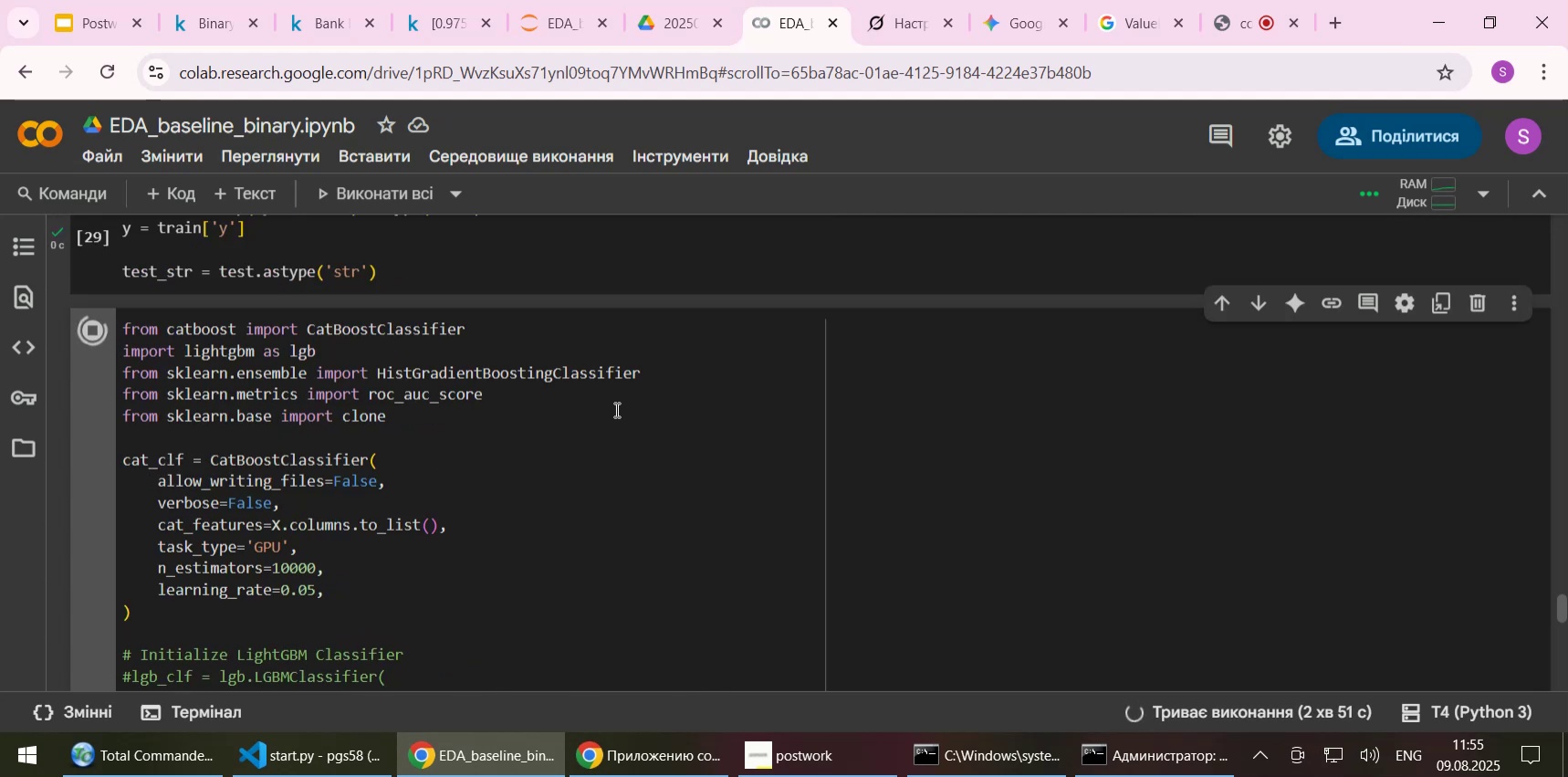 
scroll: coordinate [619, 409], scroll_direction: down, amount: 3.0
 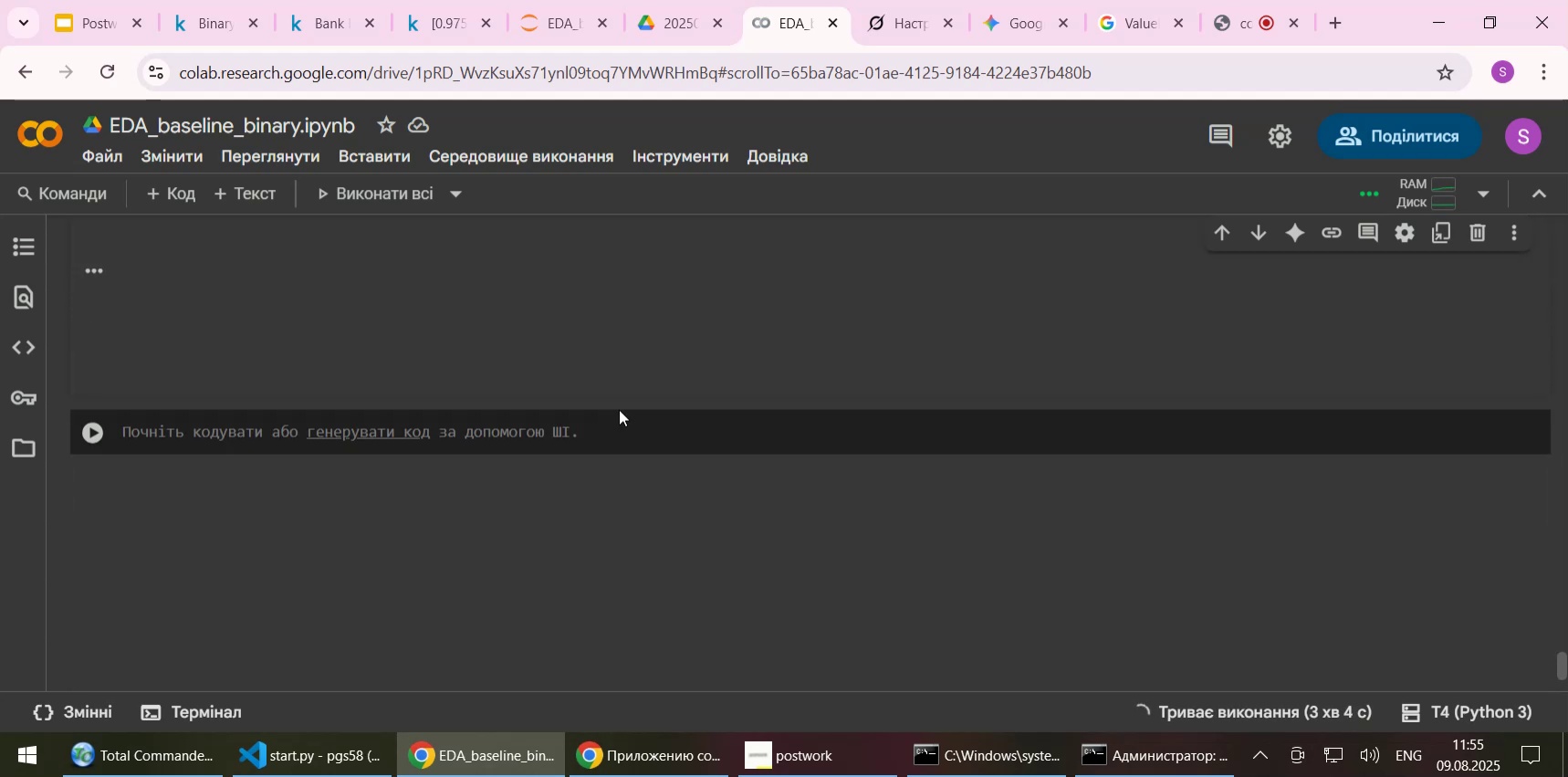 
scroll: coordinate [619, 409], scroll_direction: up, amount: 5.0
 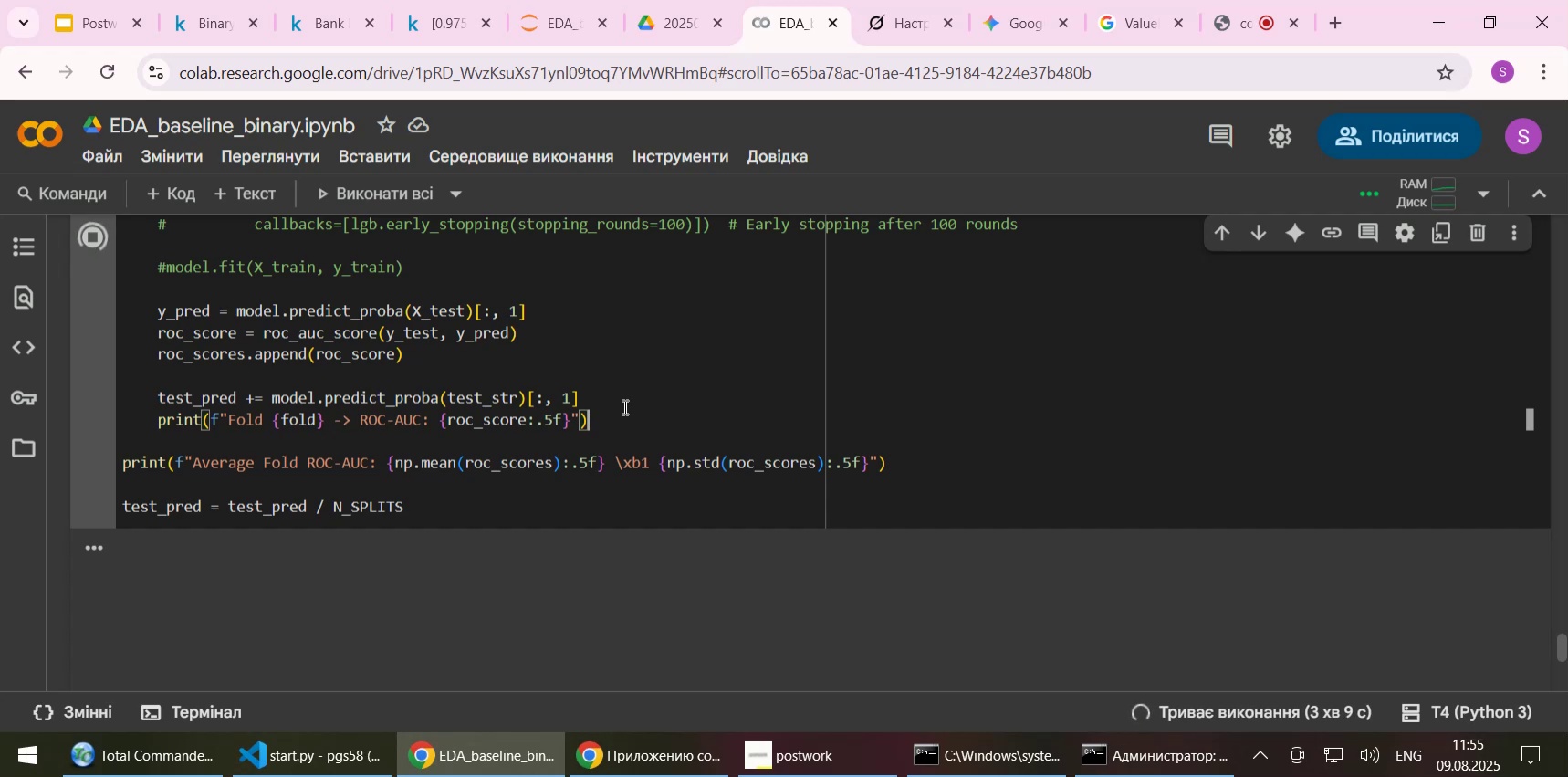 
wait(6.51)
 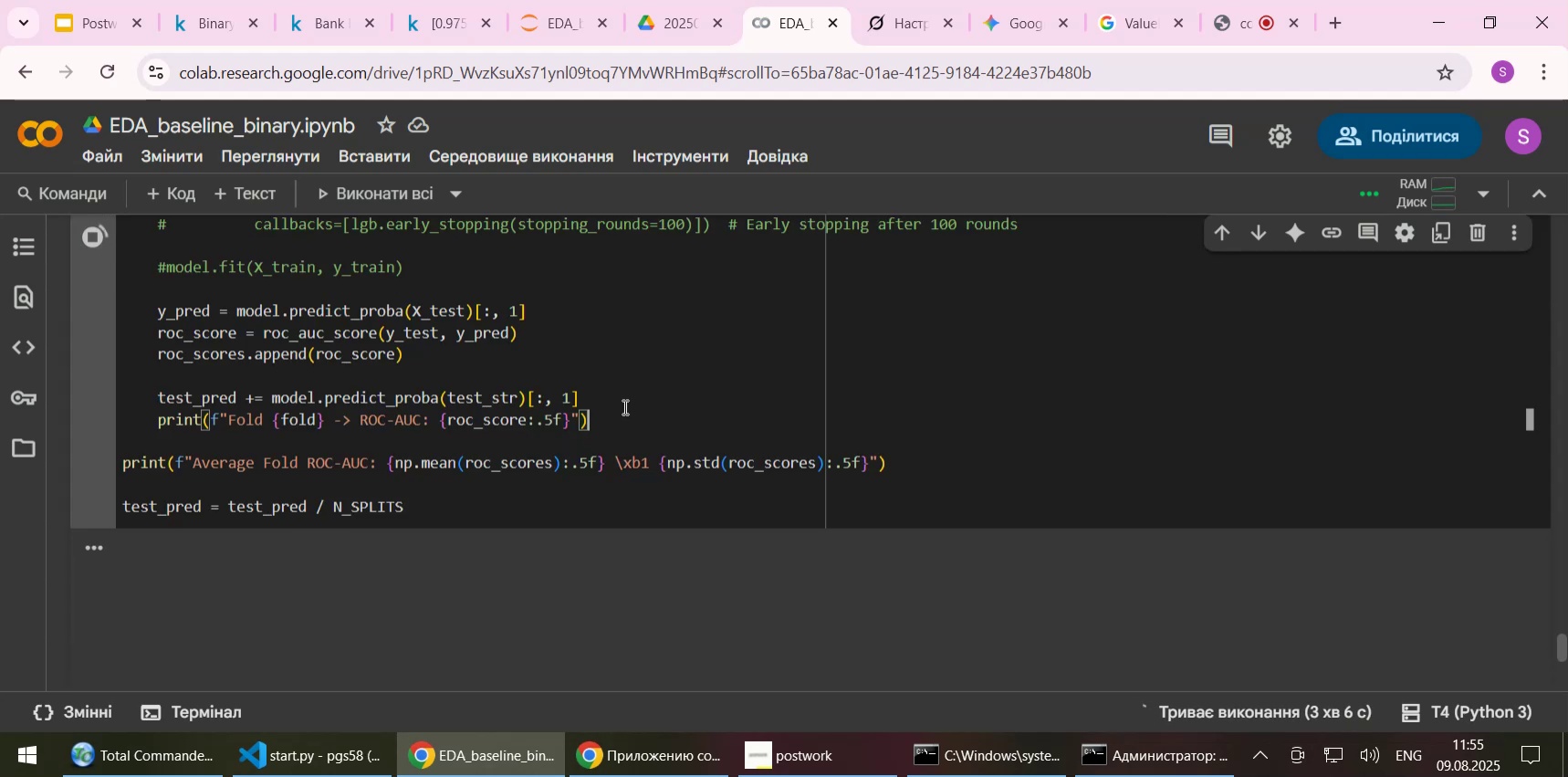 
left_click([558, 34])
 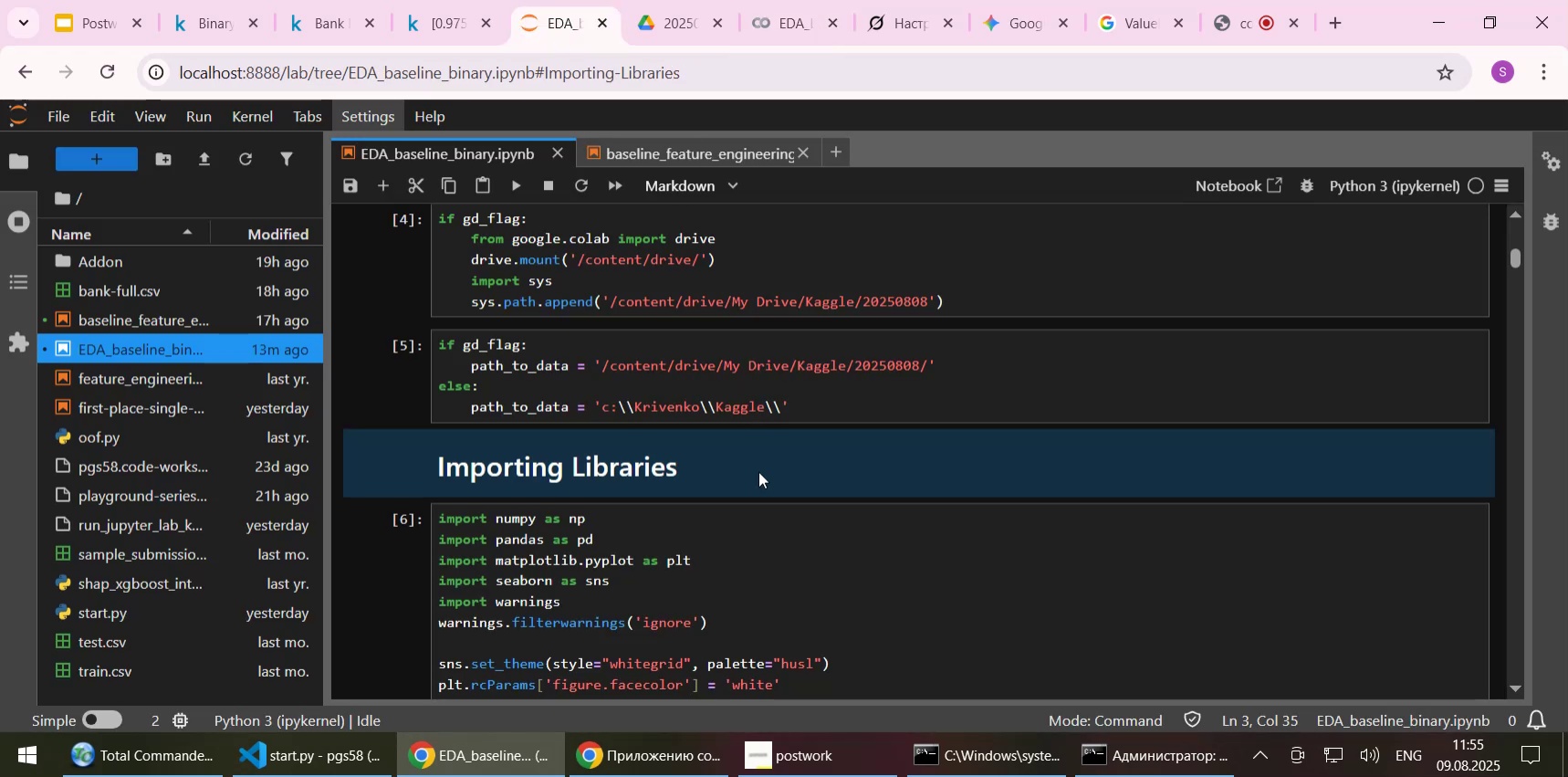 
scroll: coordinate [772, 503], scroll_direction: down, amount: 4.0
 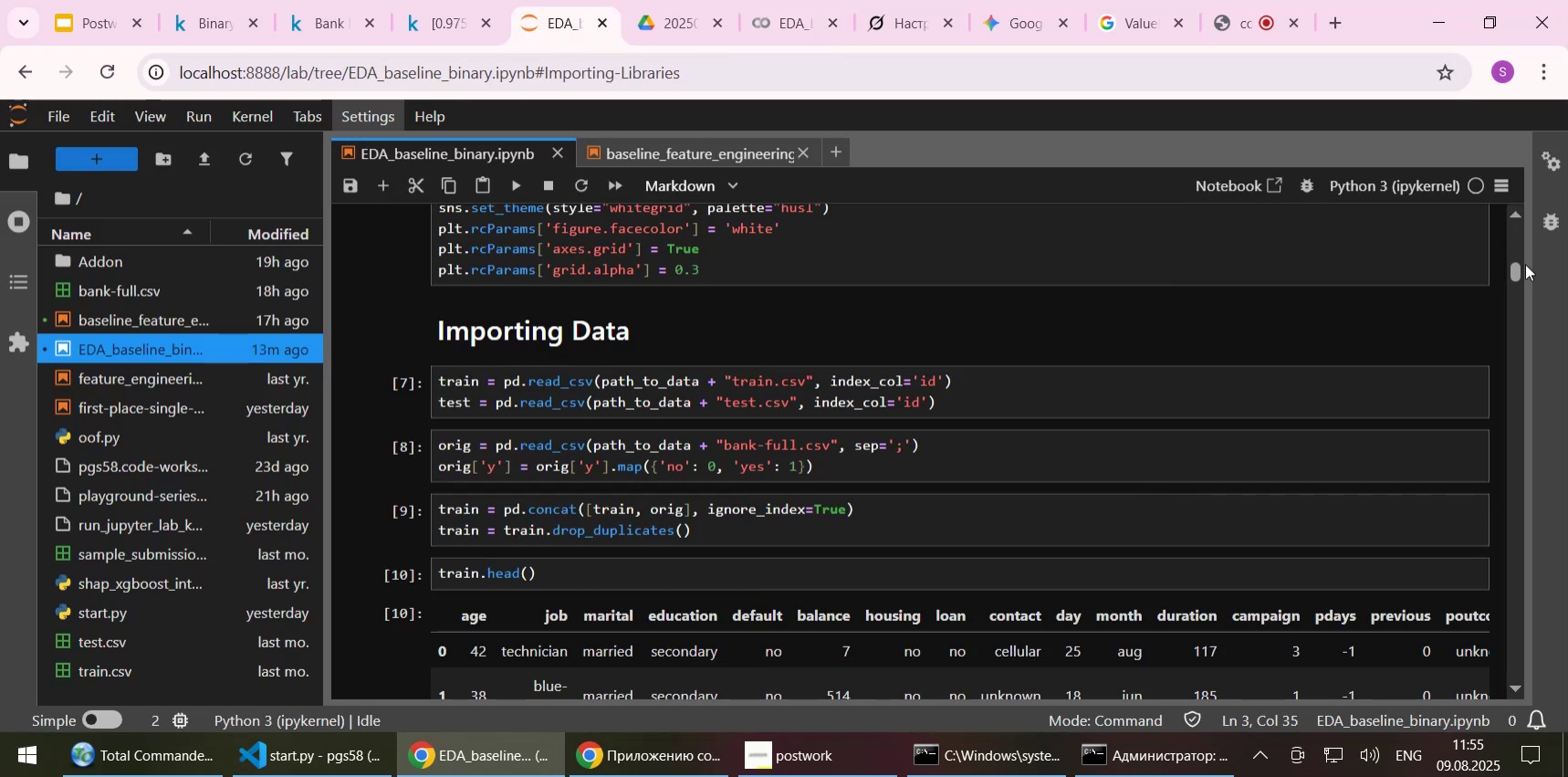 
left_click_drag(start_coordinate=[1515, 268], to_coordinate=[1517, 589])
 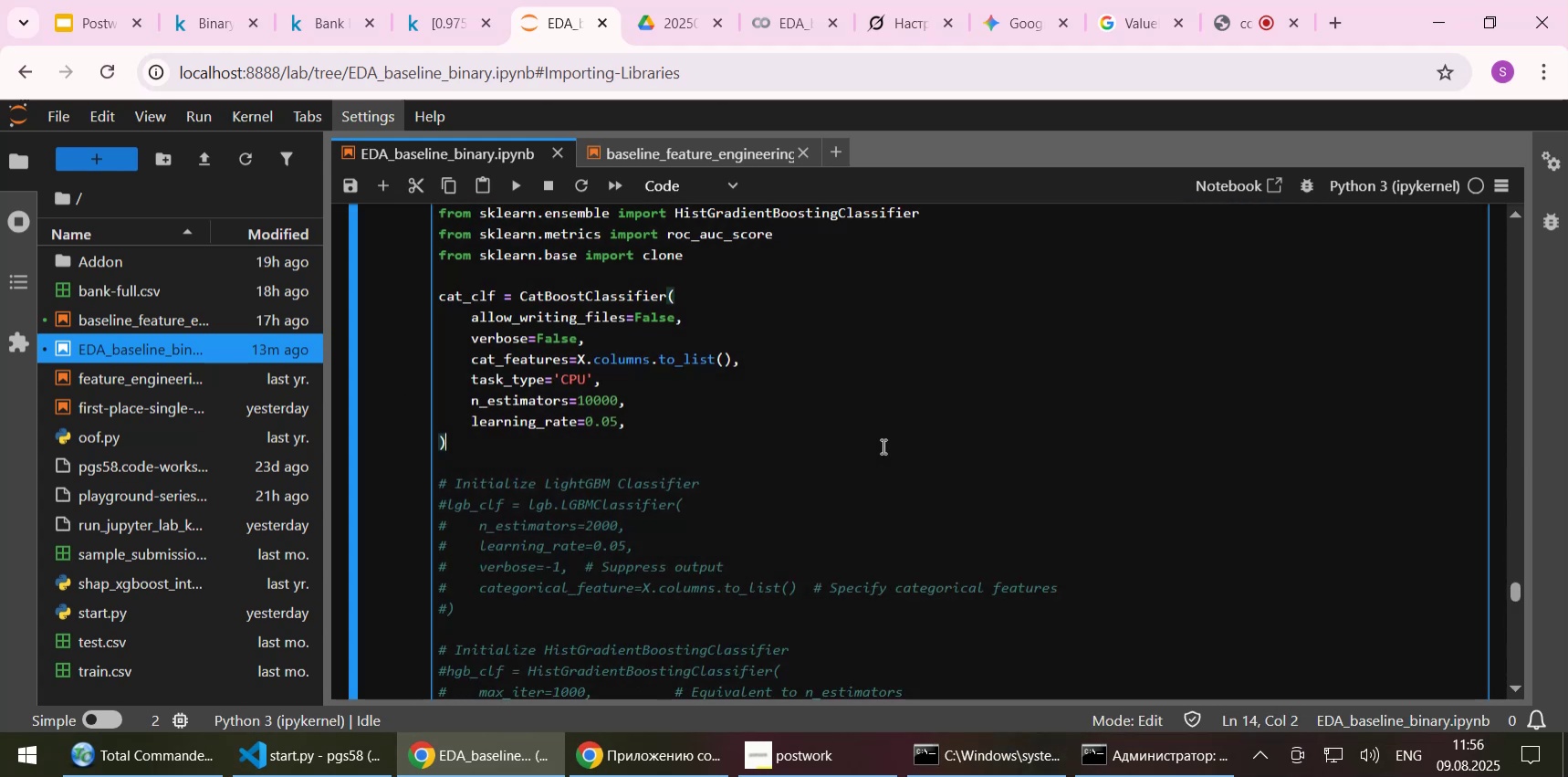 
scroll: coordinate [891, 446], scroll_direction: up, amount: 1.0
 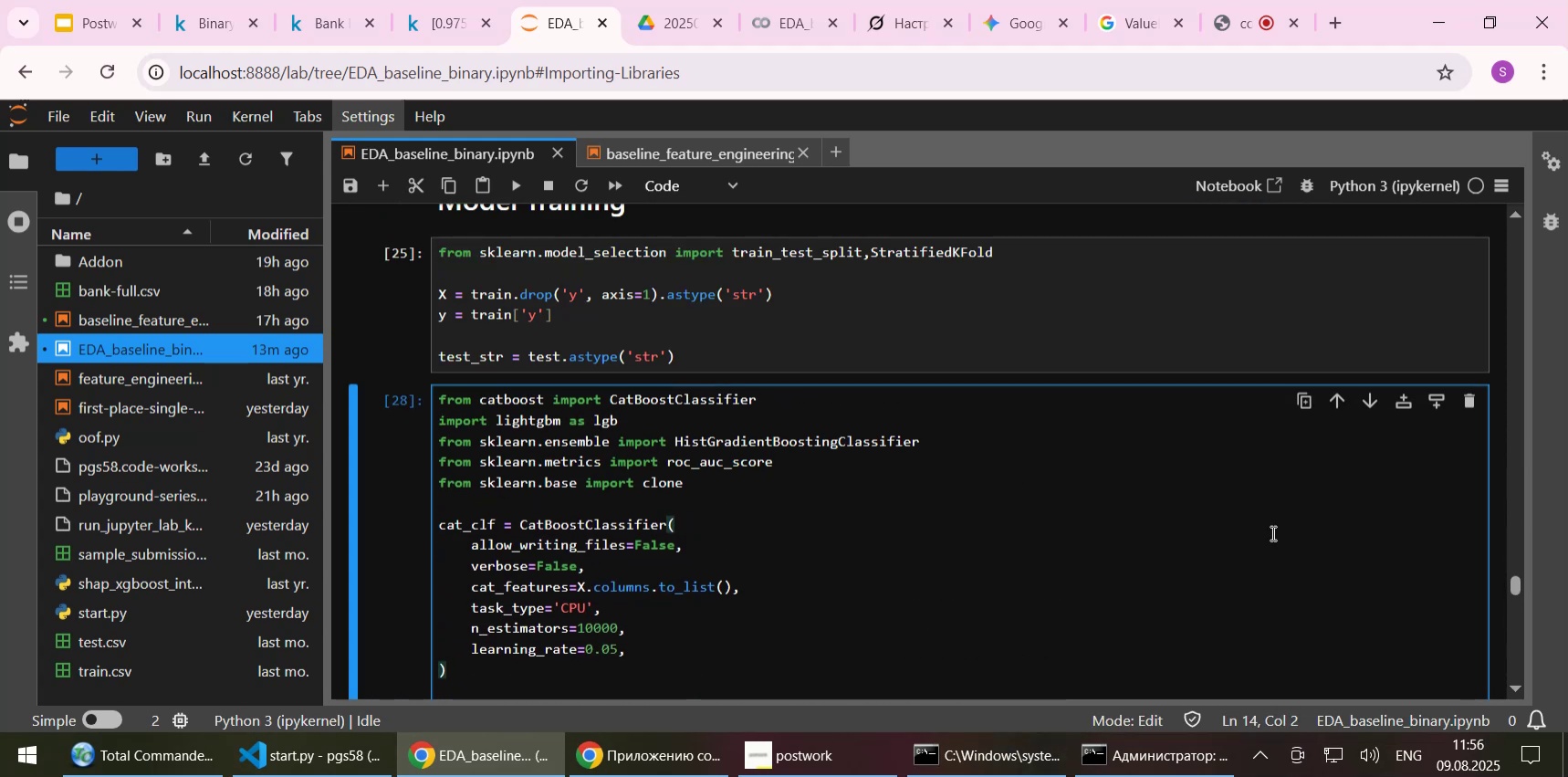 
left_click_drag(start_coordinate=[1517, 583], to_coordinate=[1513, 616])
 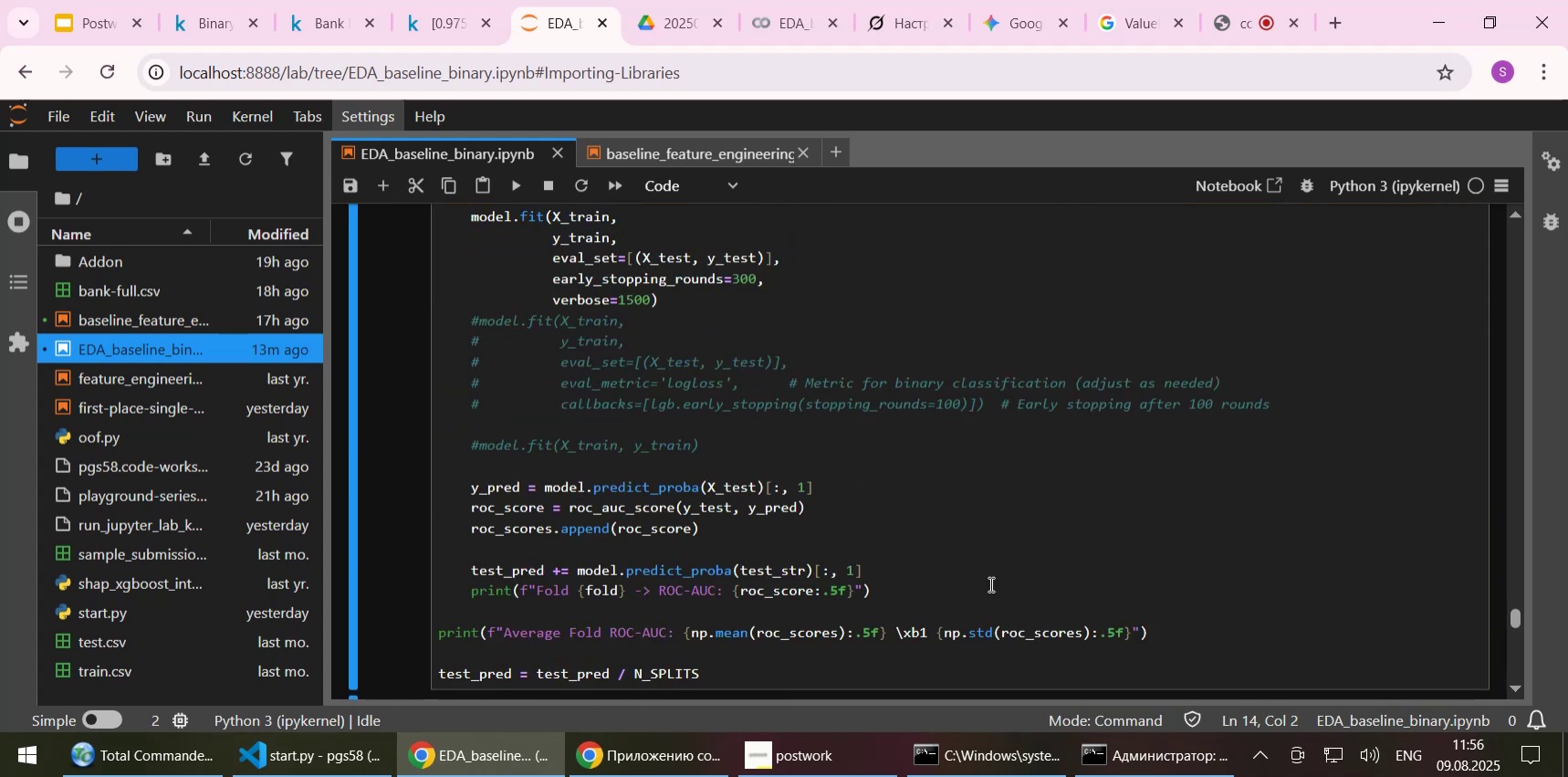 
scroll: coordinate [989, 583], scroll_direction: up, amount: 1.0
 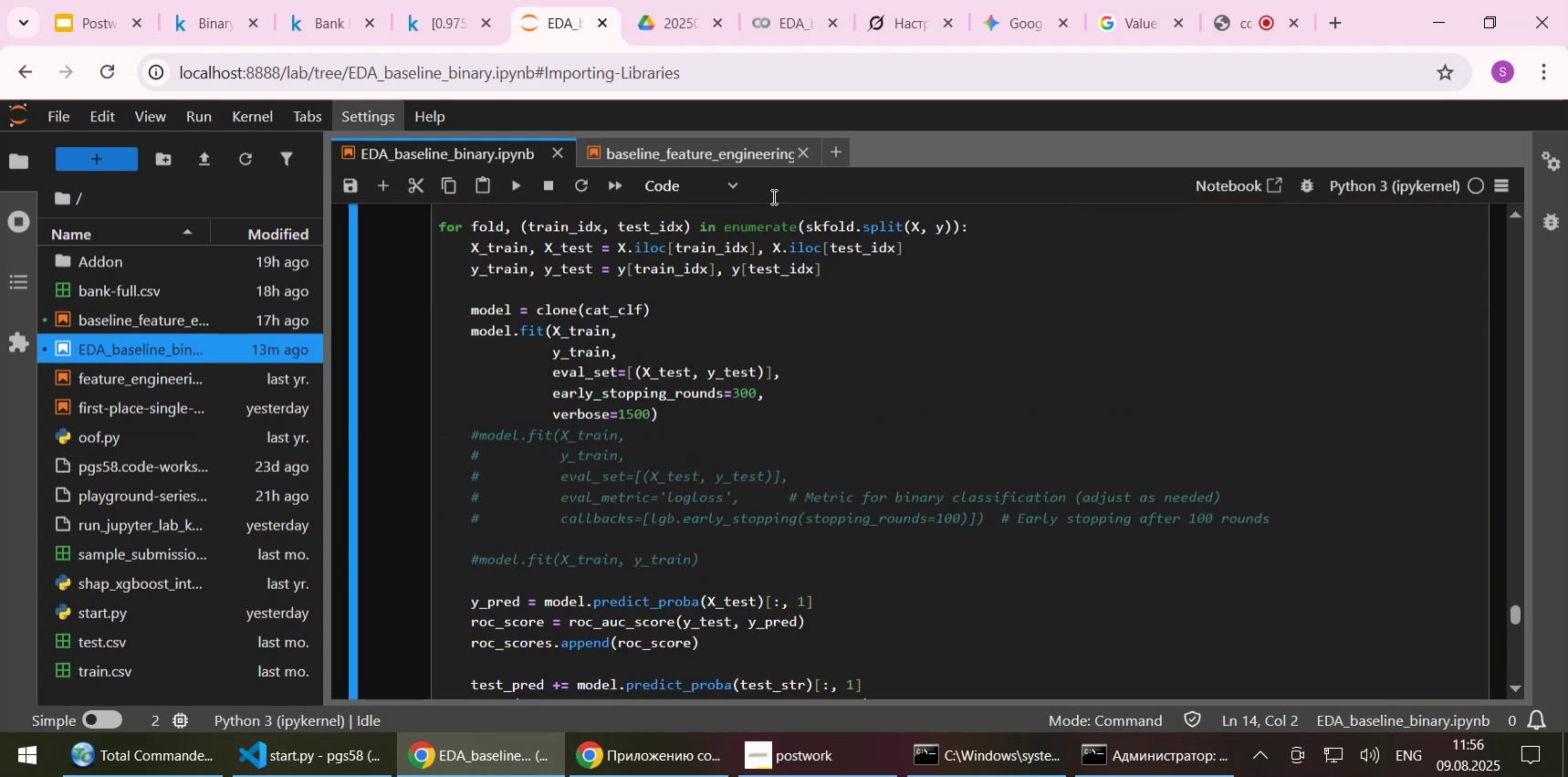 
left_click([777, 28])
 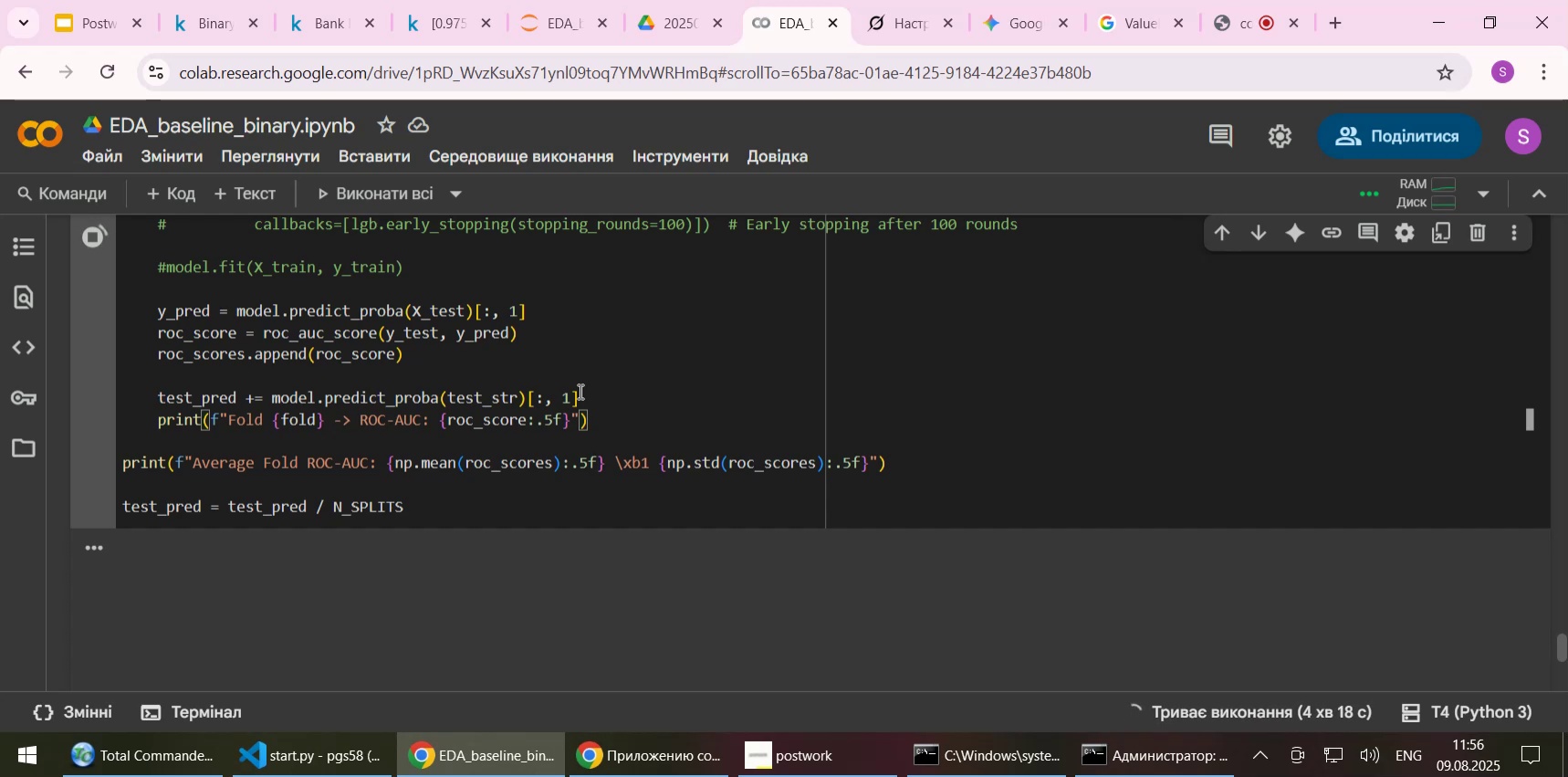 
wait(38.03)
 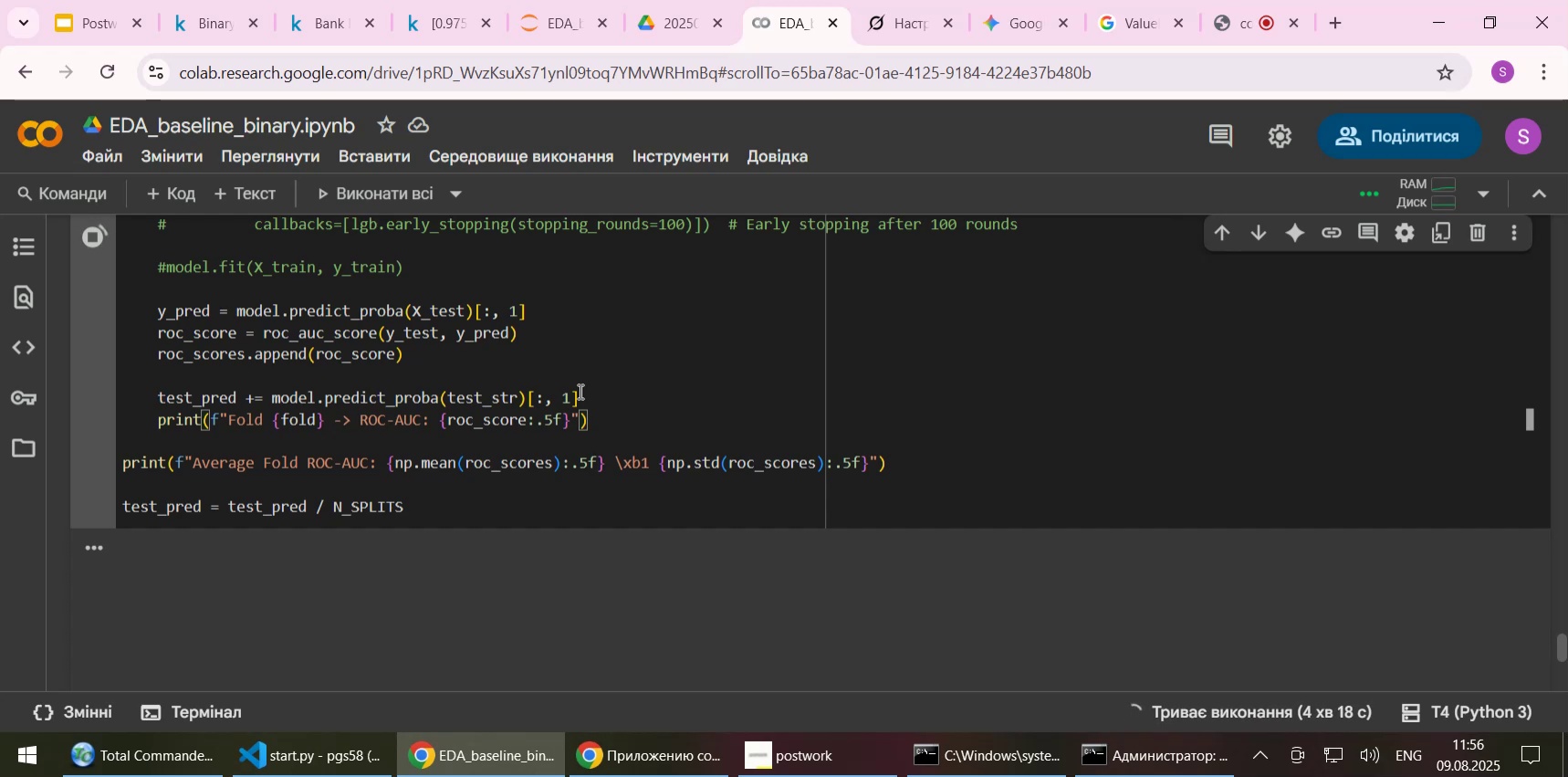 
left_click([566, 19])
 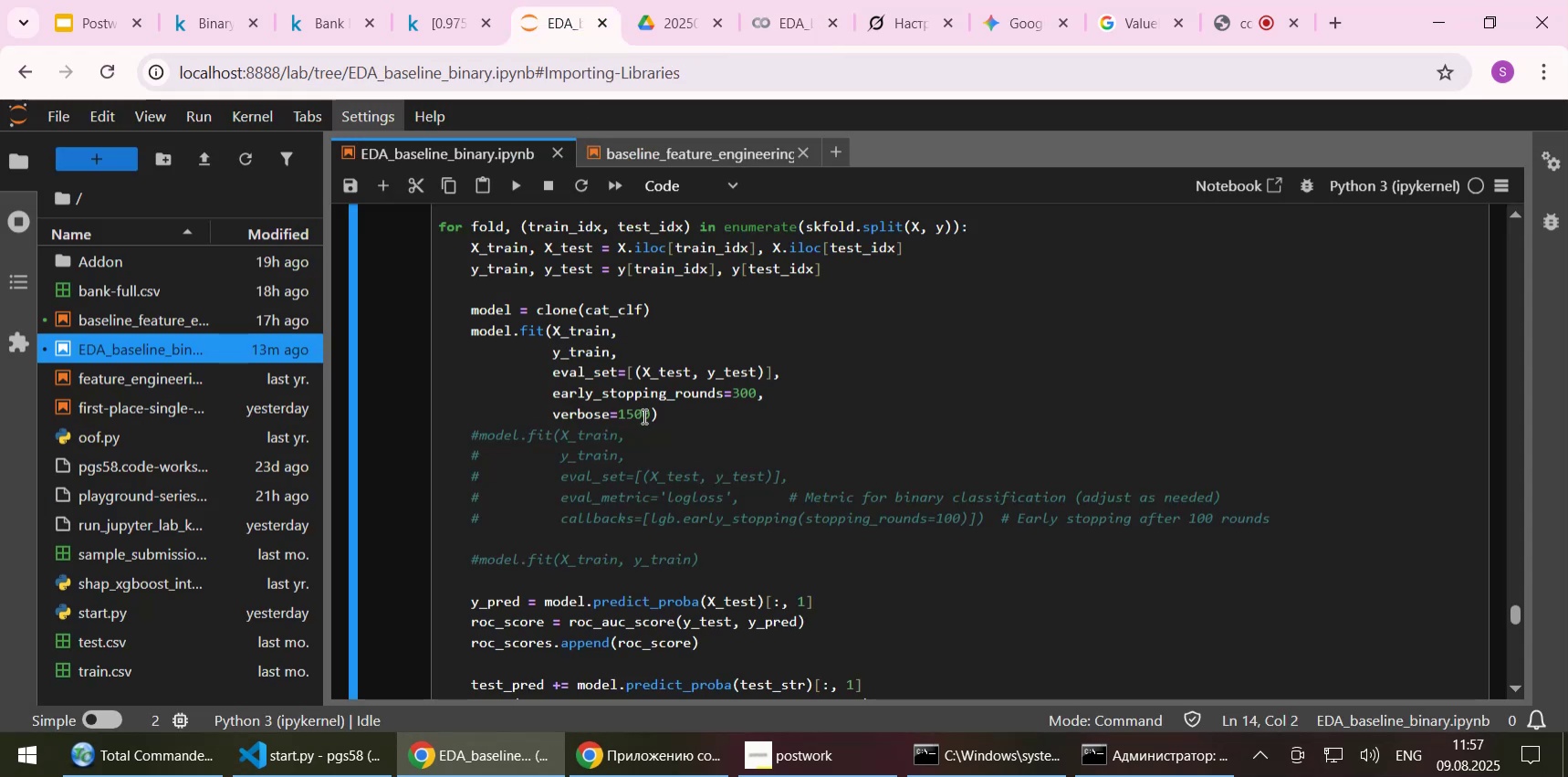 
left_click([674, 403])
 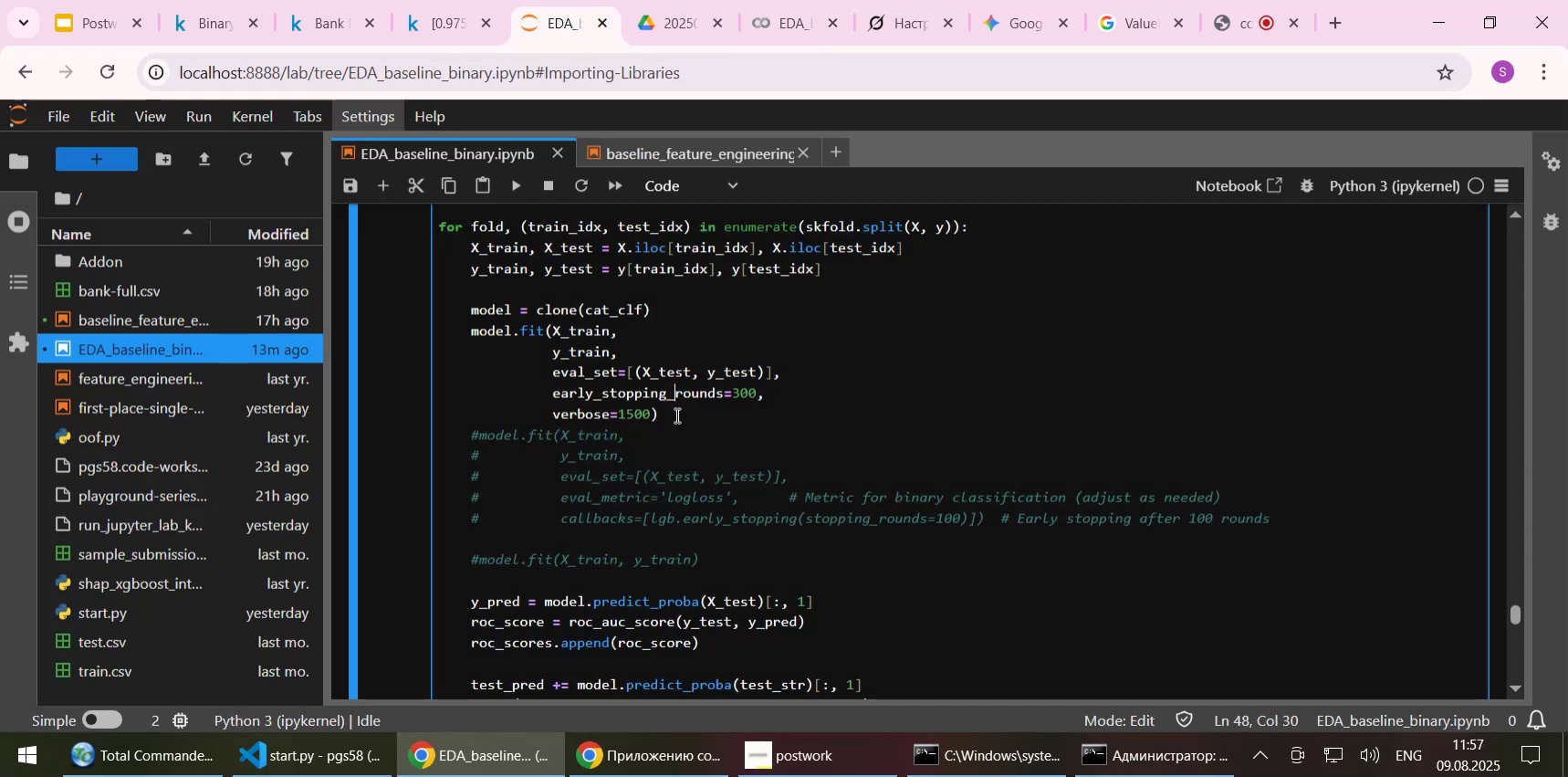 
left_click([675, 415])
 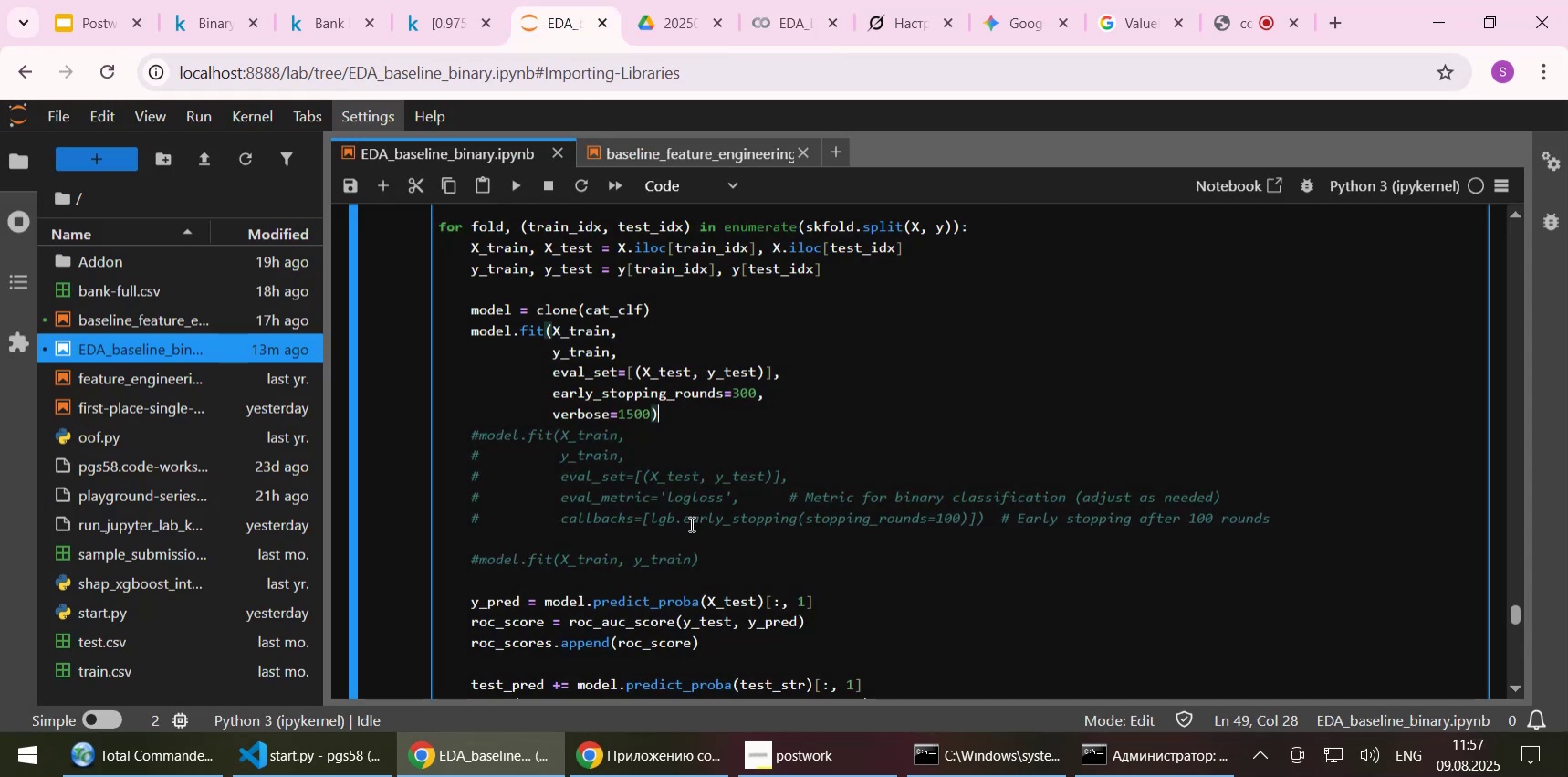 
scroll: coordinate [690, 523], scroll_direction: down, amount: 3.0
 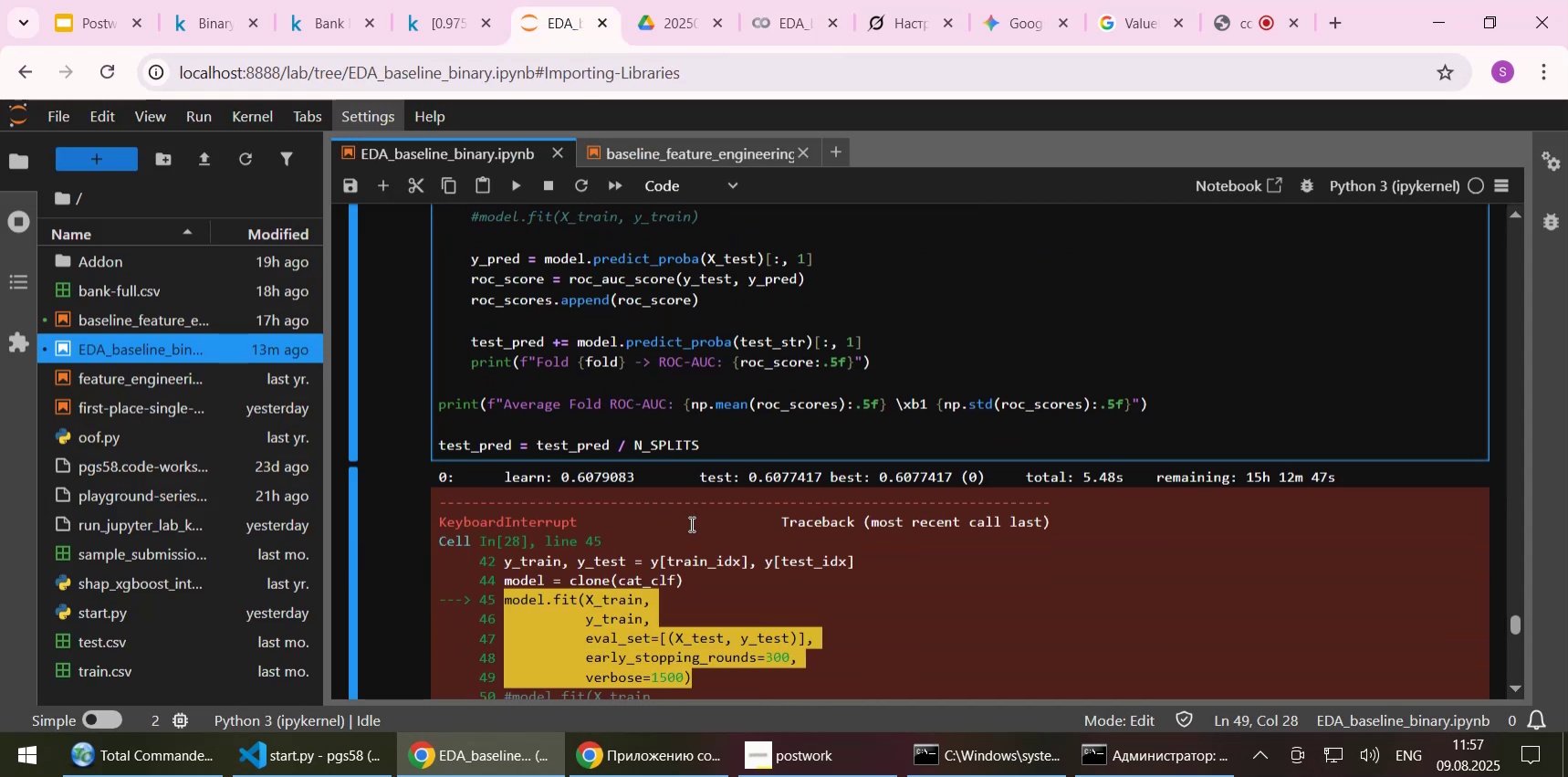 
scroll: coordinate [690, 523], scroll_direction: up, amount: 2.0
 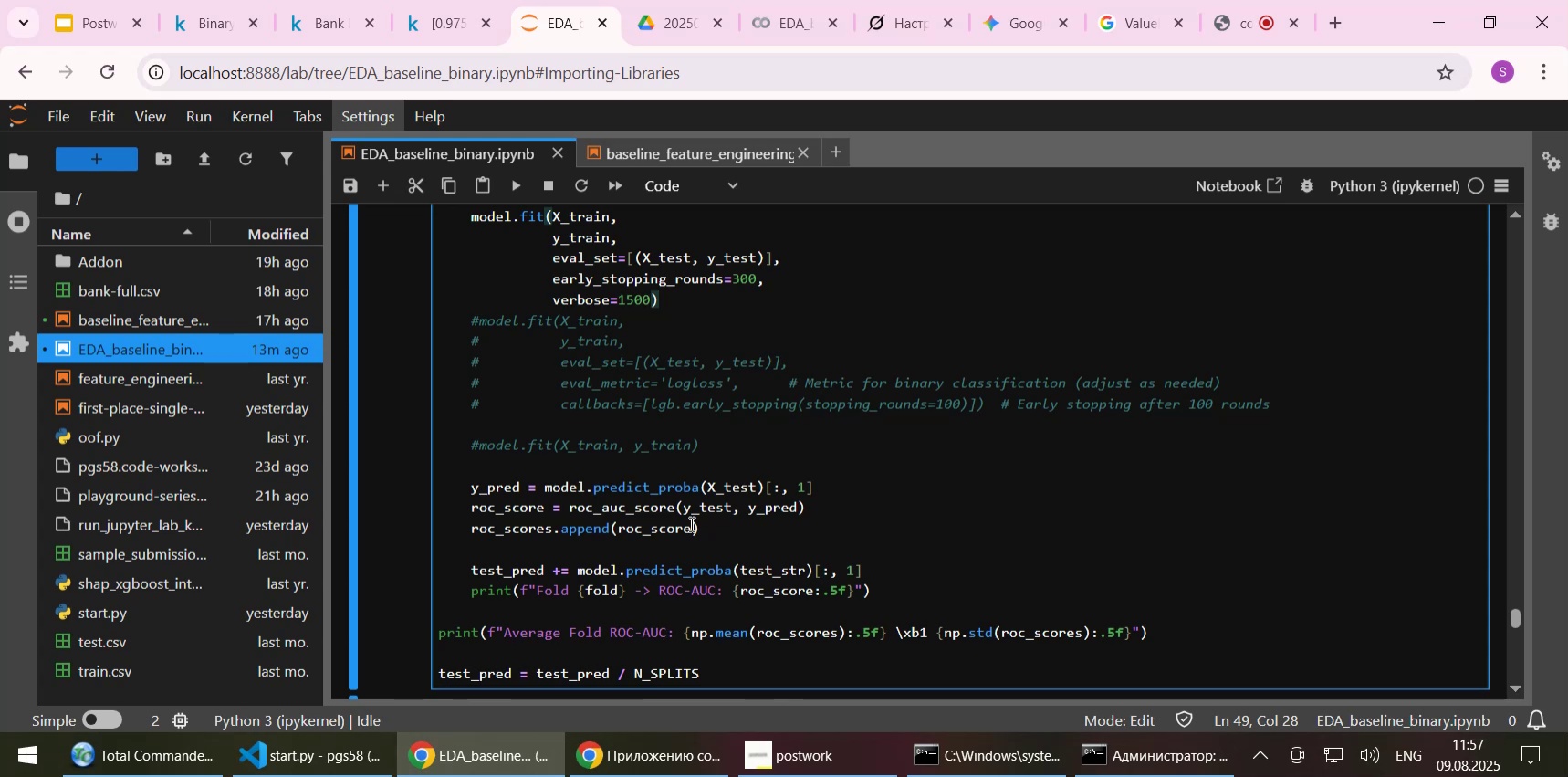 
wait(15.7)
 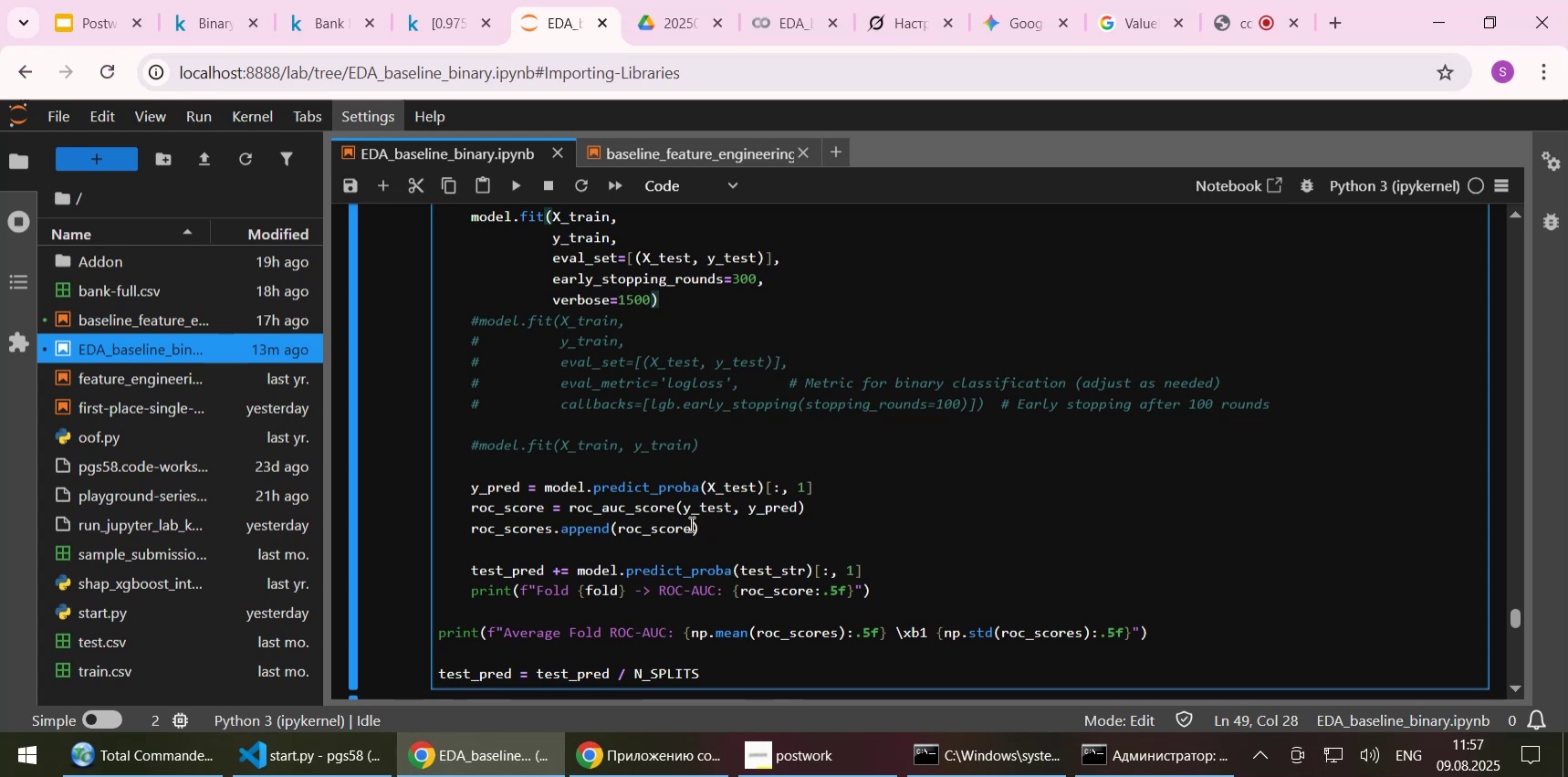 
left_click([799, 766])
 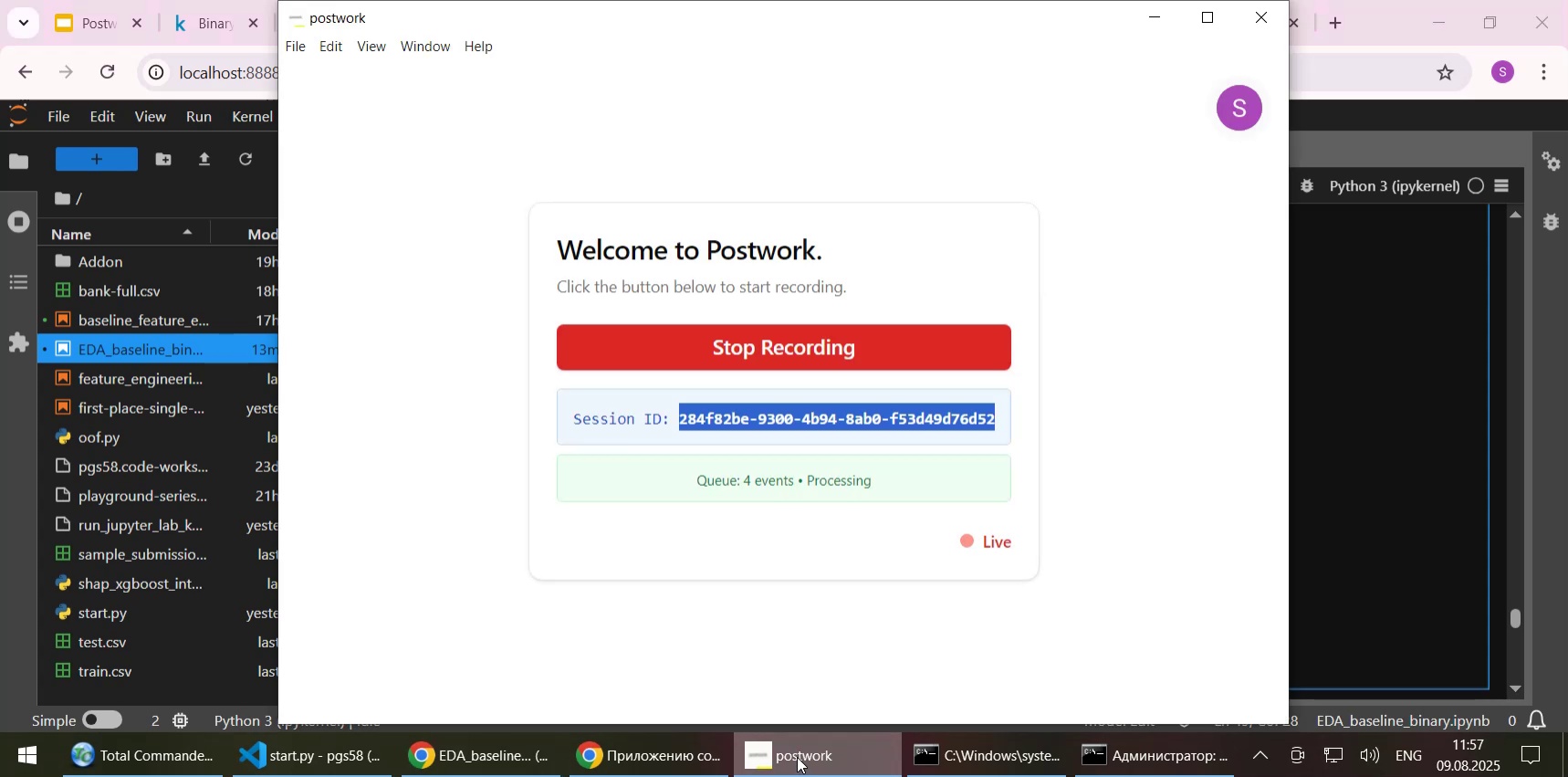 
left_click([797, 756])
 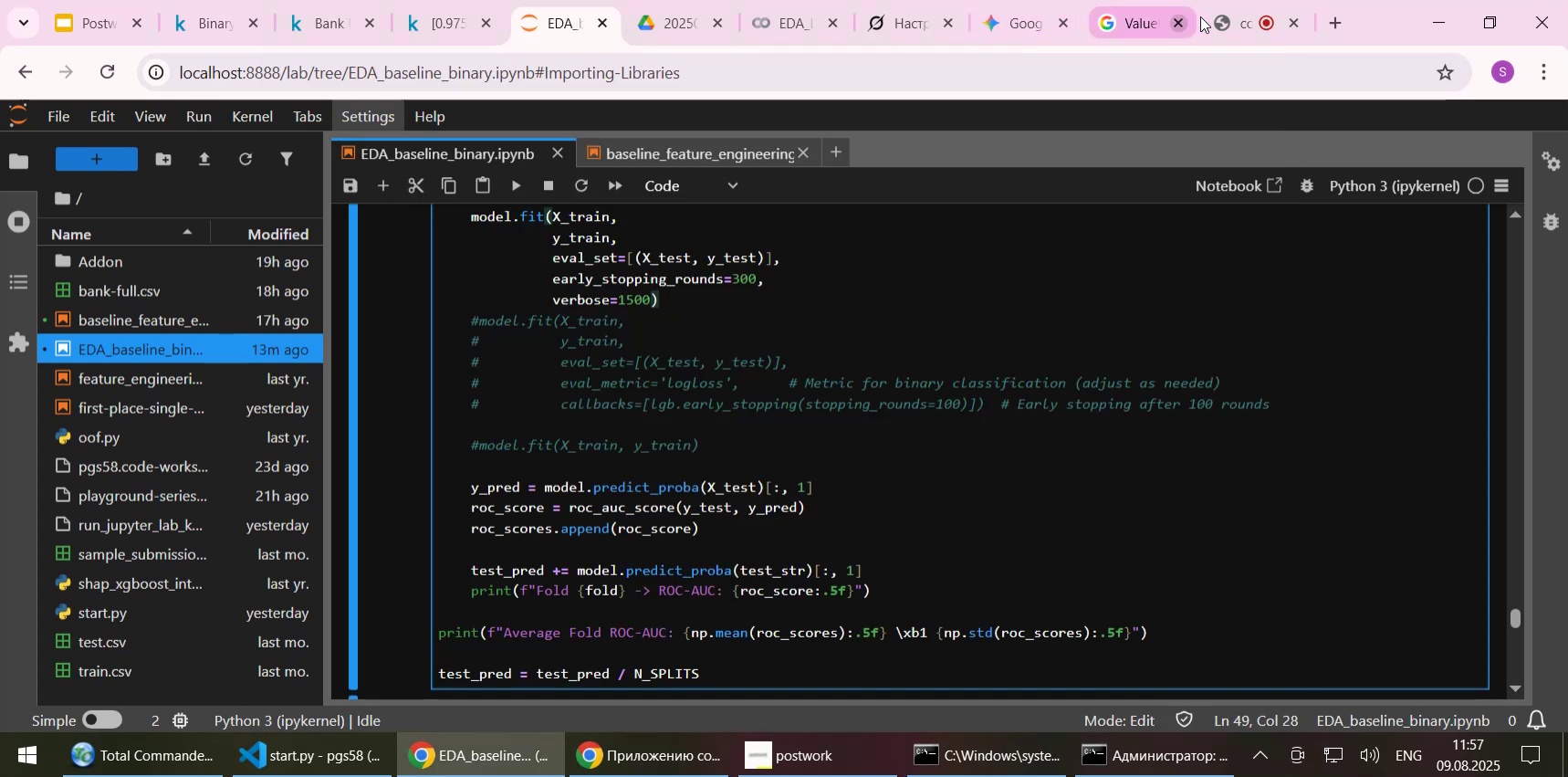 
left_click([1243, 16])
 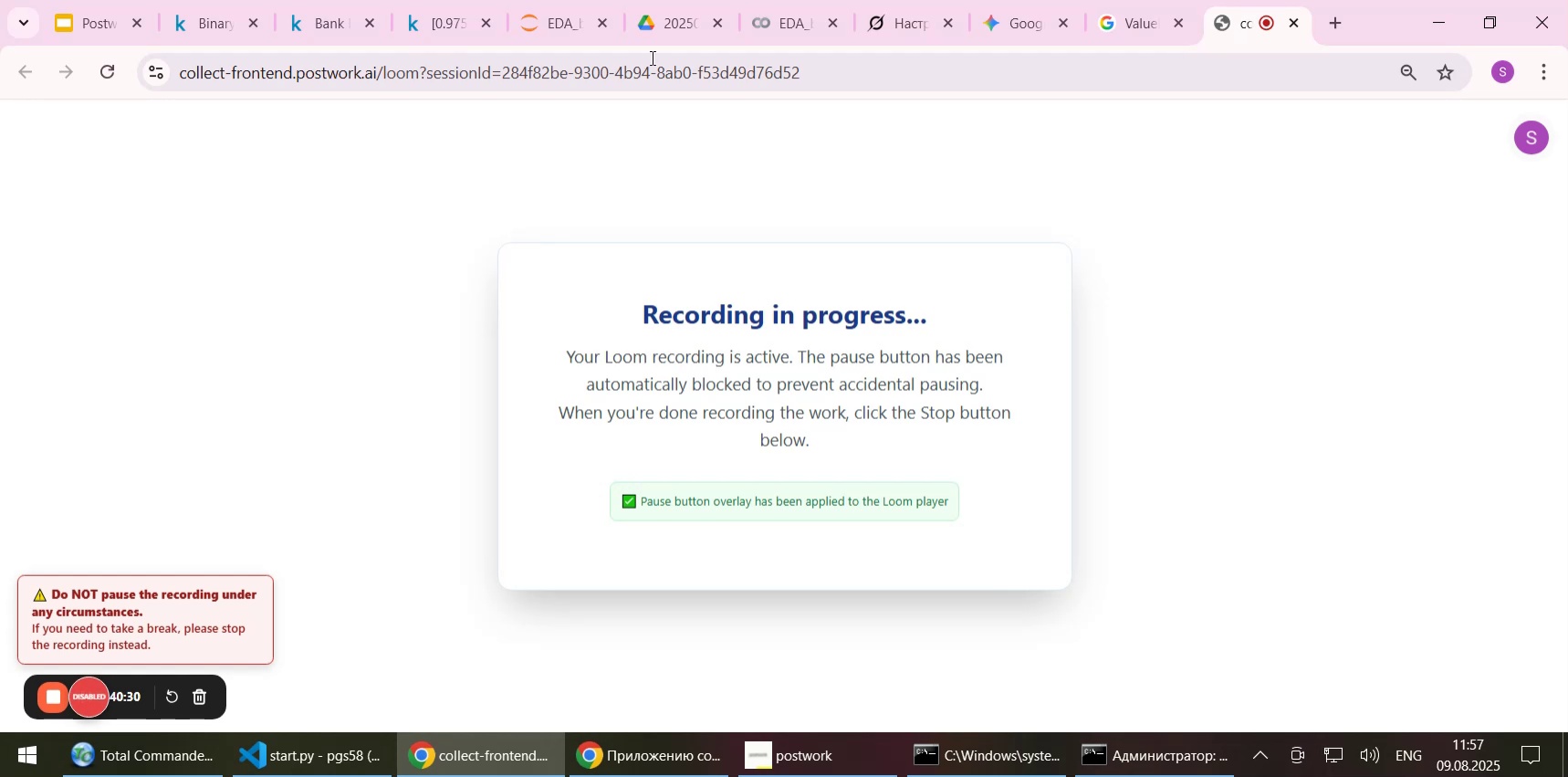 
left_click([549, 20])
 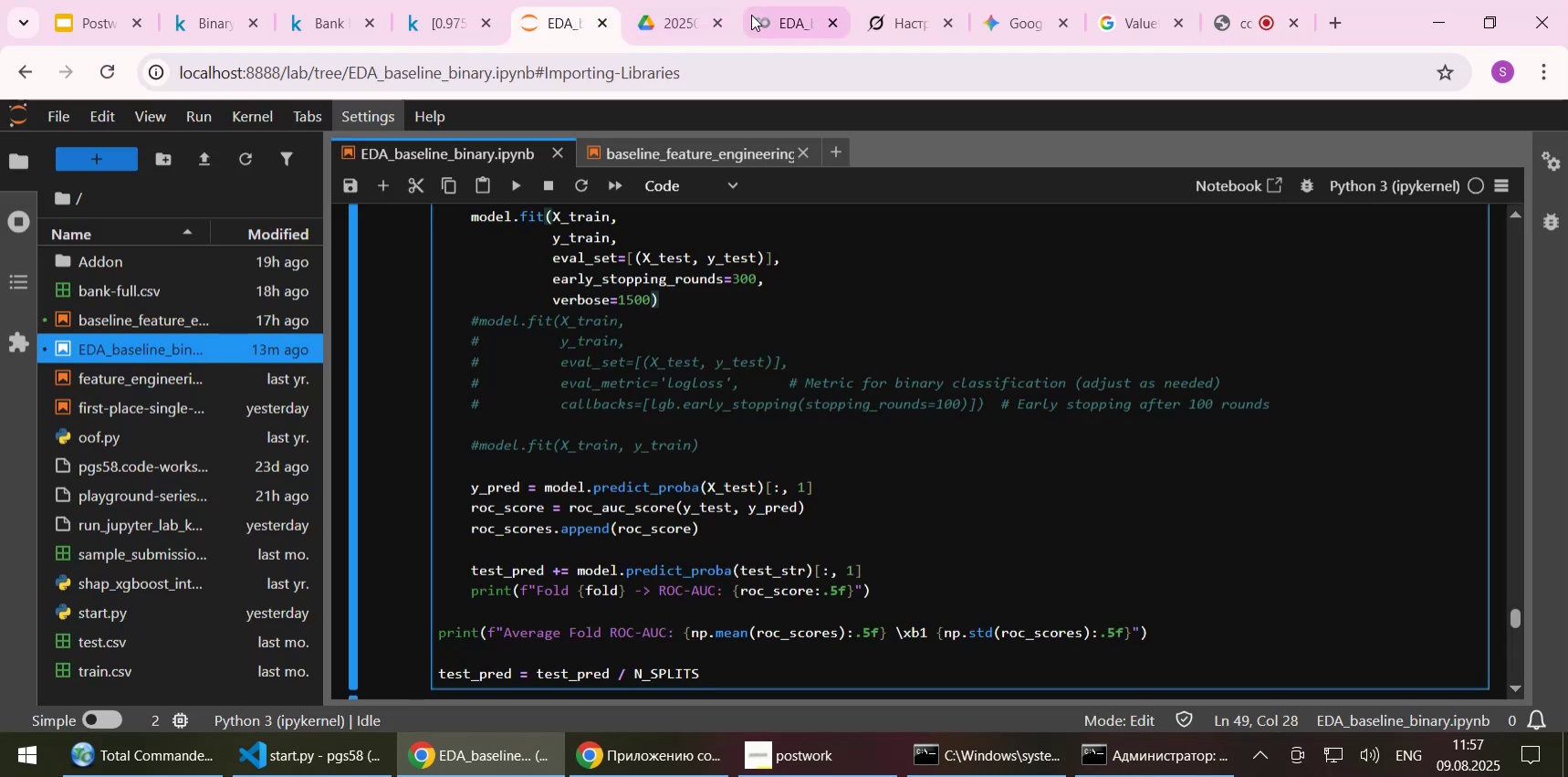 
left_click([751, 15])
 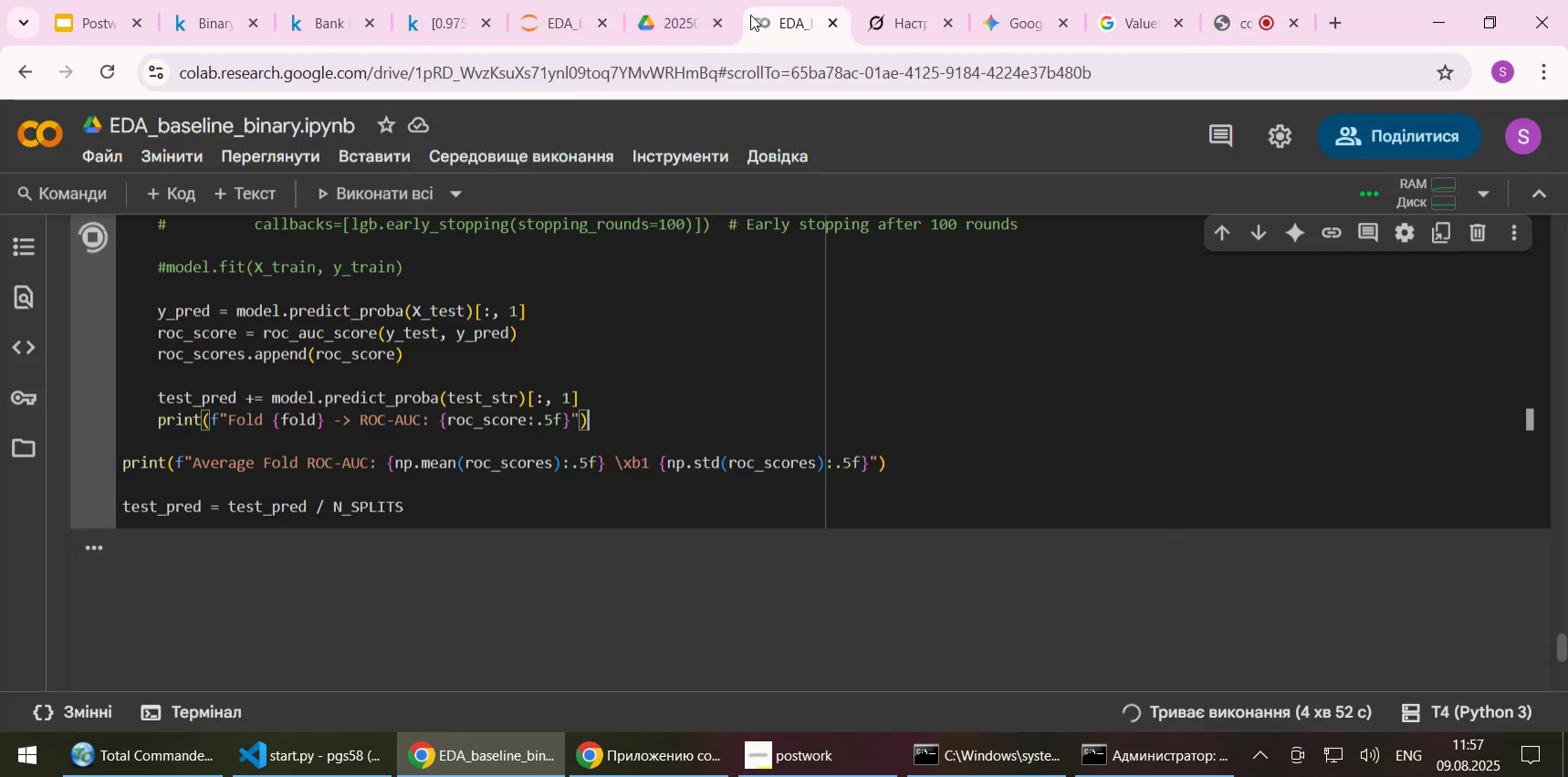 
scroll: coordinate [496, 299], scroll_direction: down, amount: 3.0
 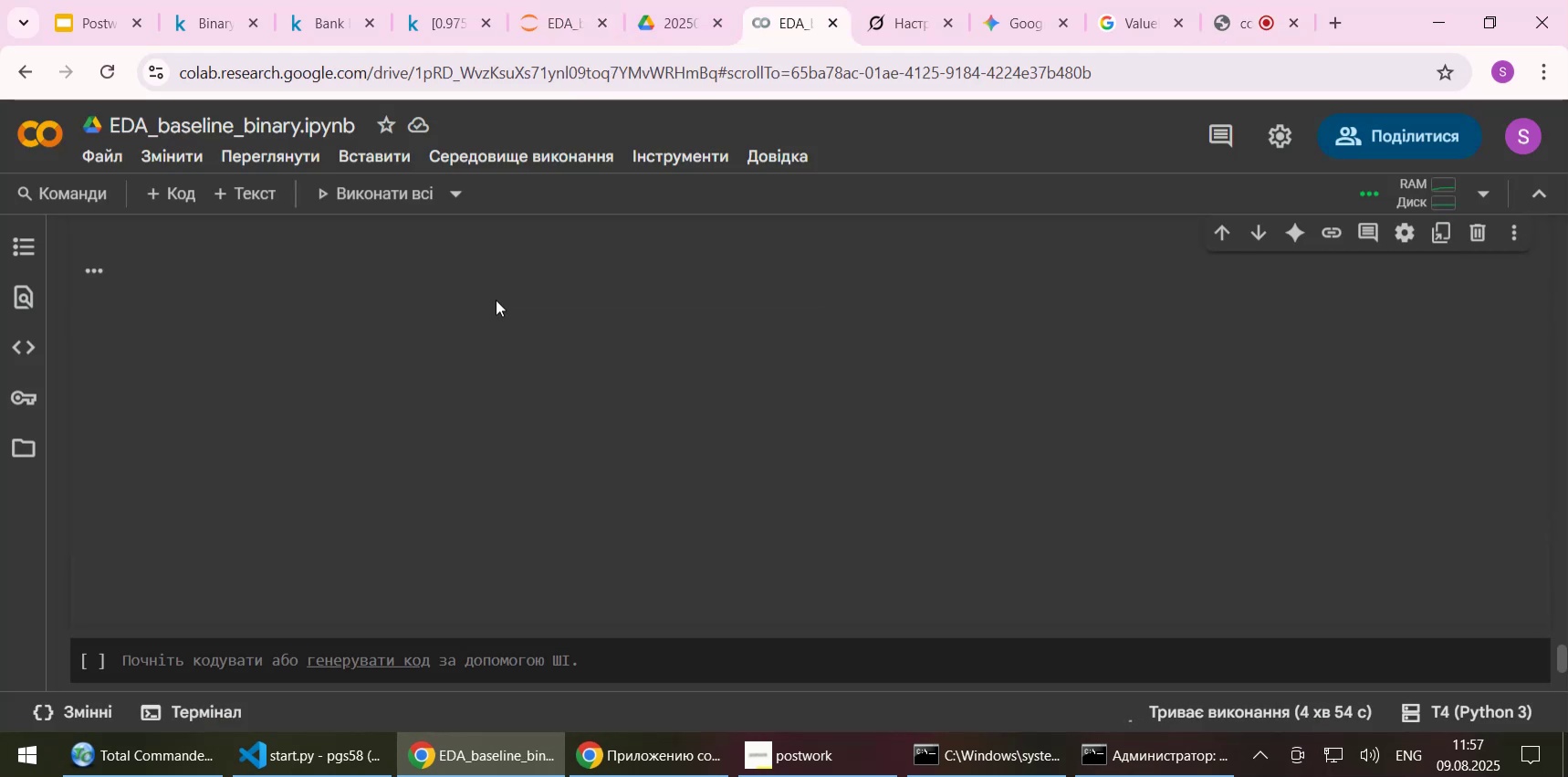 
scroll: coordinate [494, 301], scroll_direction: up, amount: 9.0
 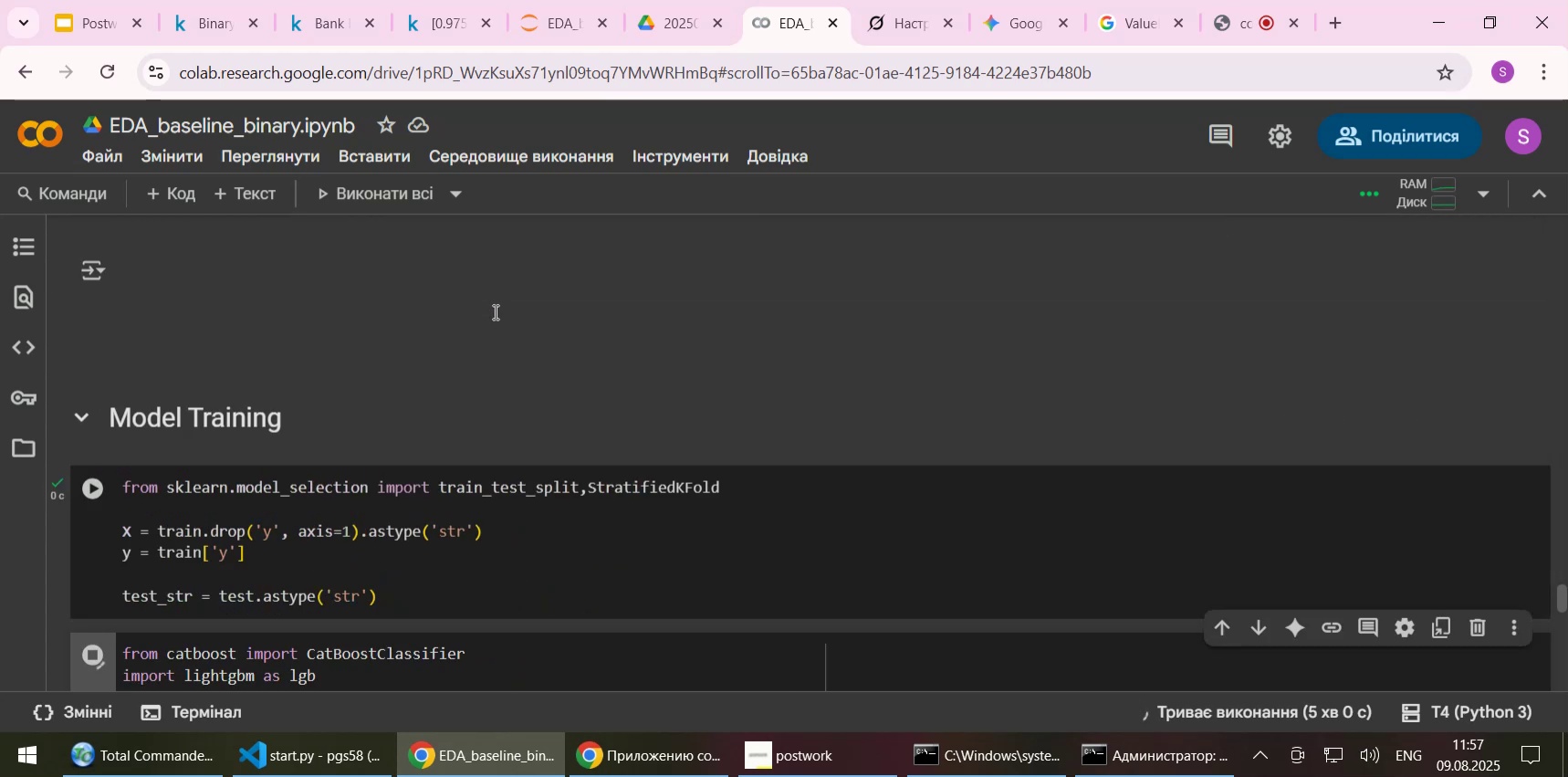 
scroll: coordinate [494, 341], scroll_direction: down, amount: 1.0
 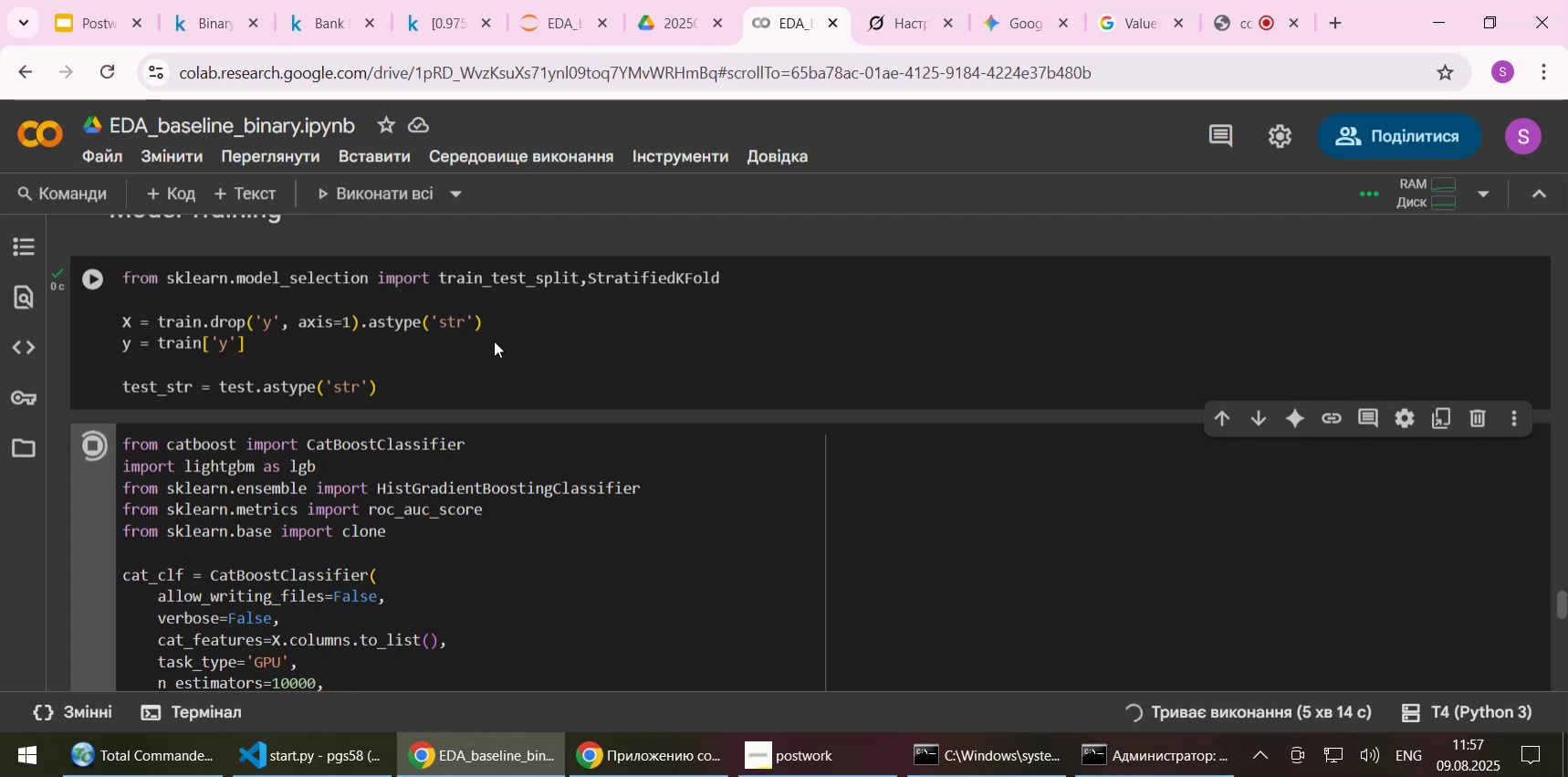 
wait(18.07)
 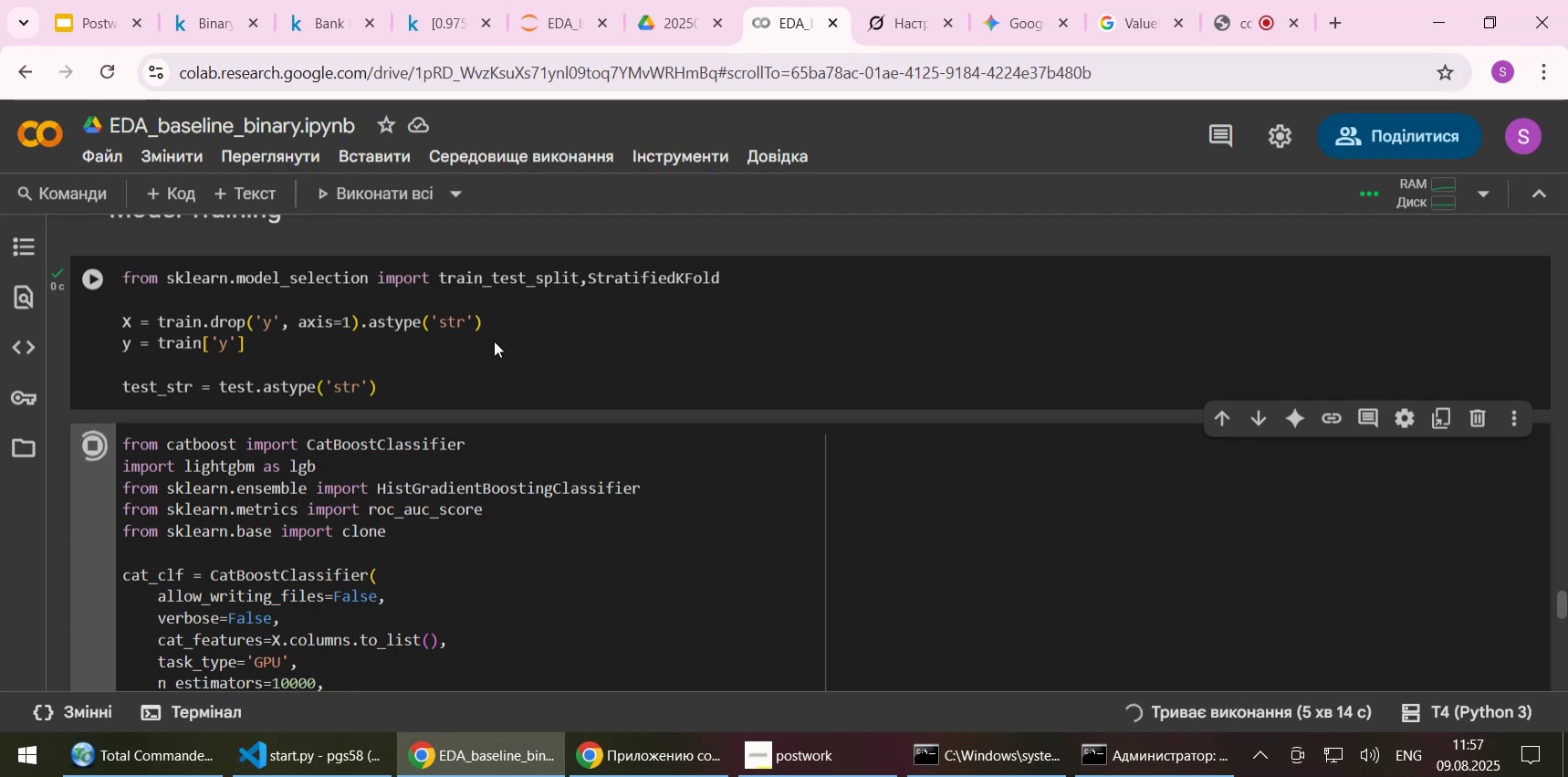 
left_click([542, 34])
 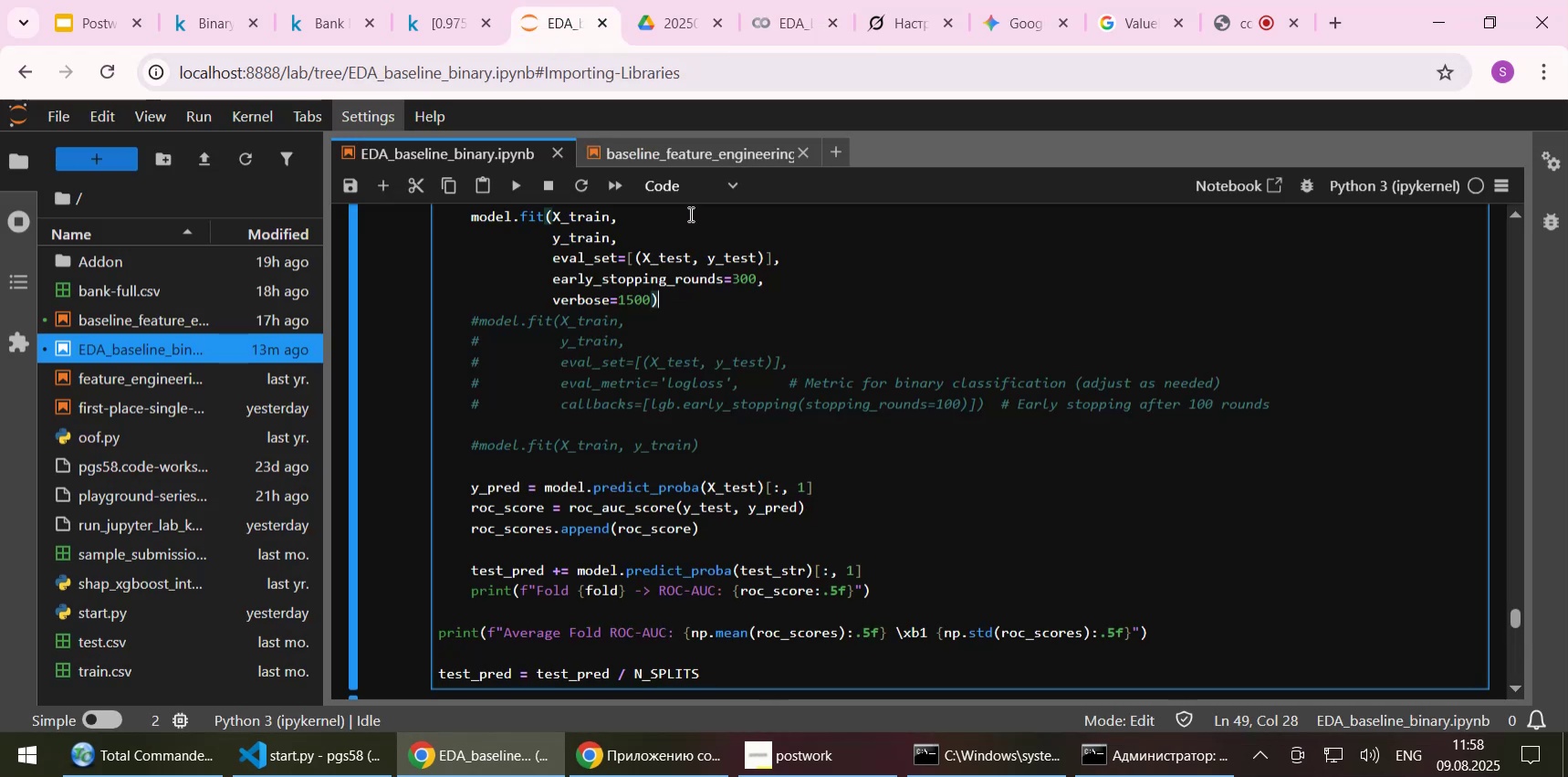 
left_click([667, 155])
 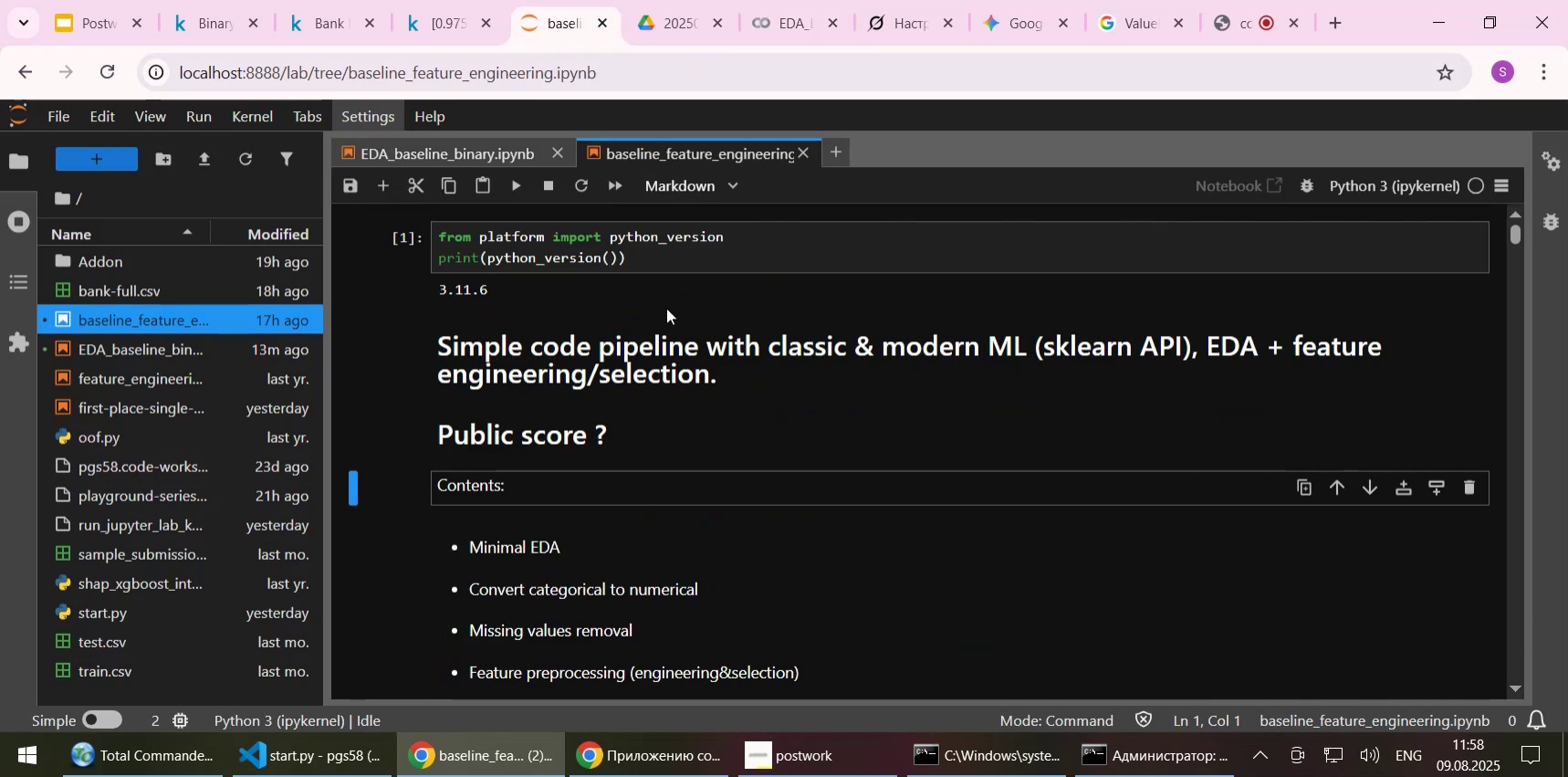 
scroll: coordinate [673, 383], scroll_direction: up, amount: 4.0
 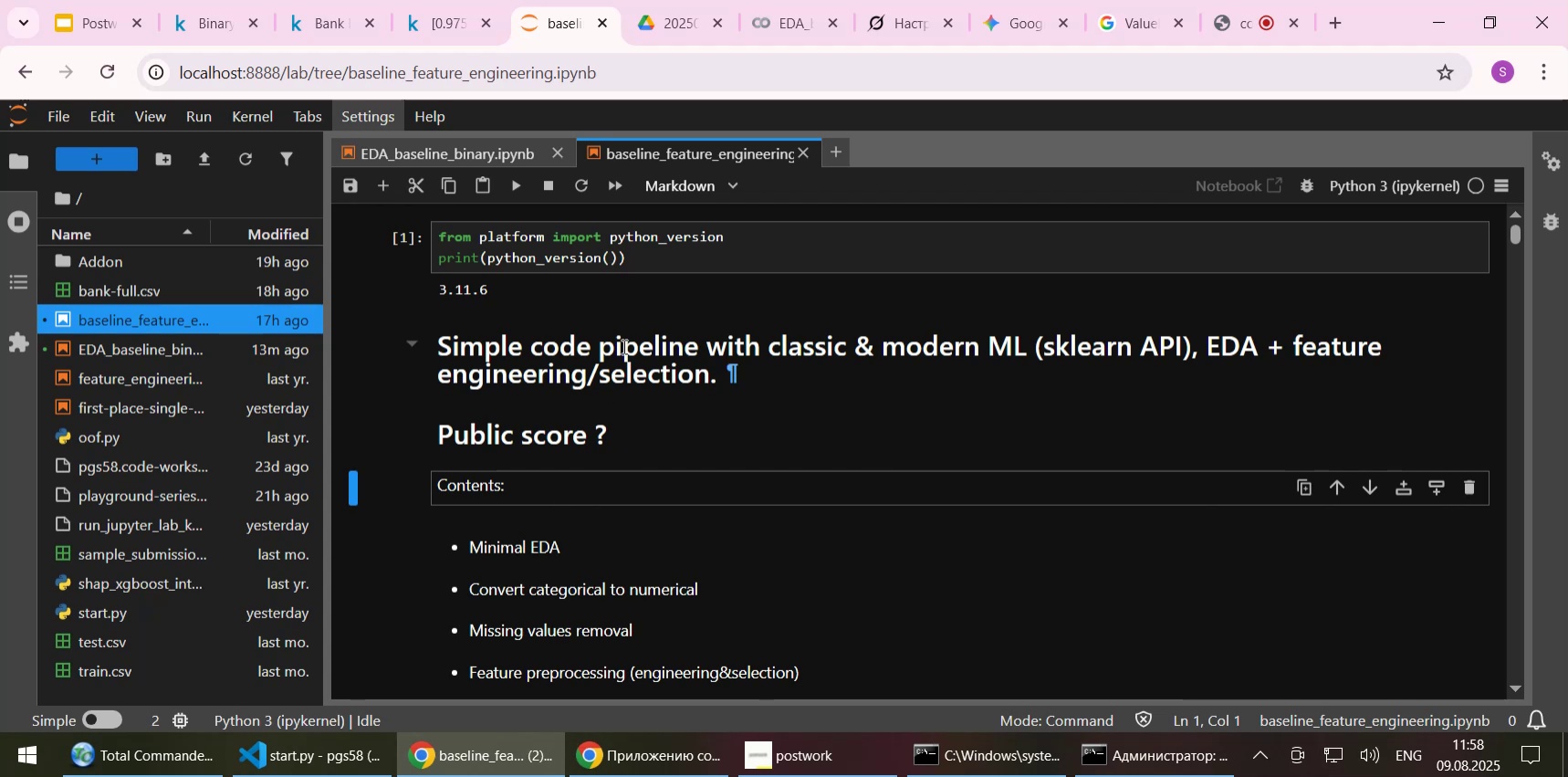 
wait(5.04)
 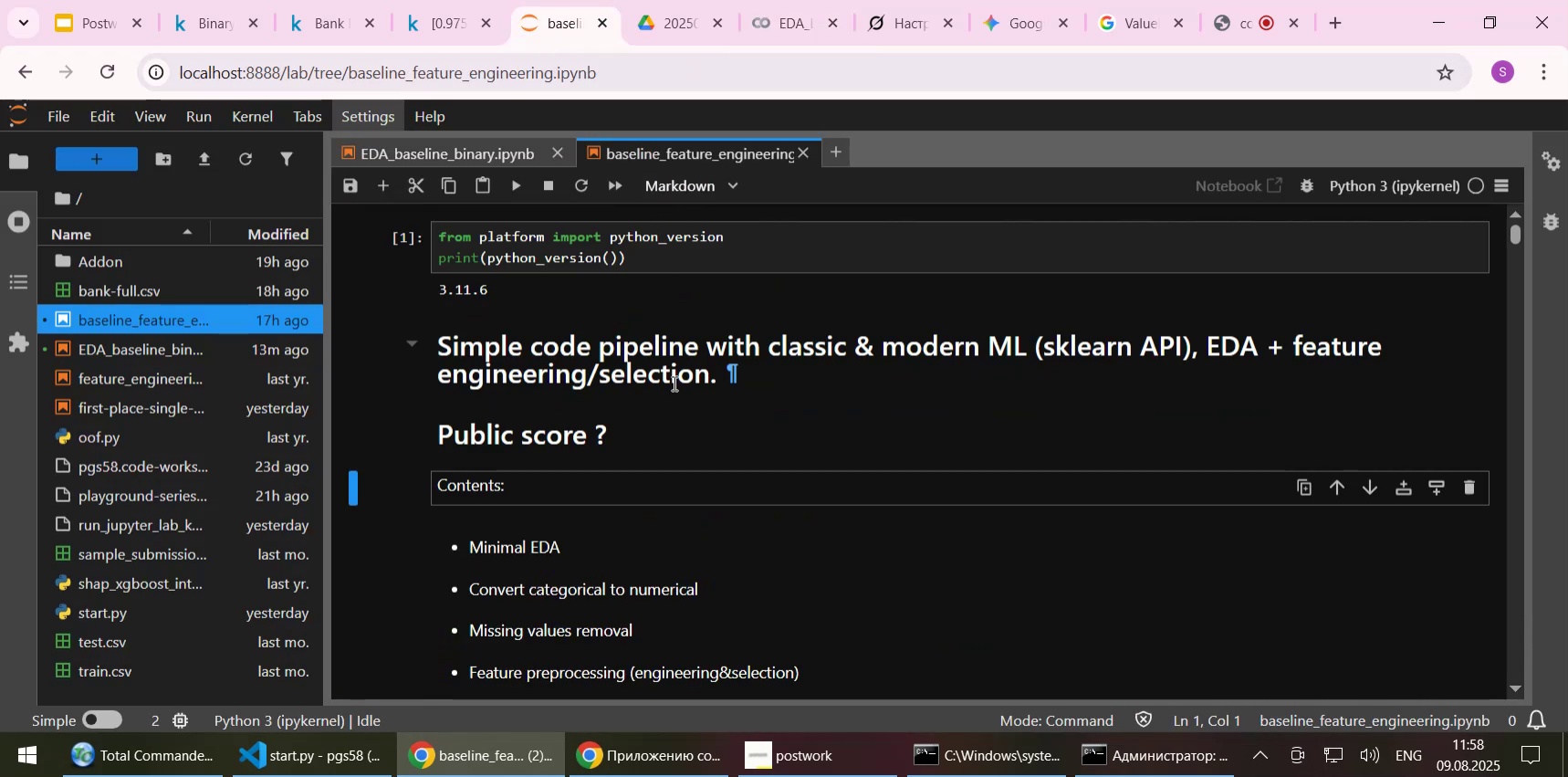 
left_click([655, 263])
 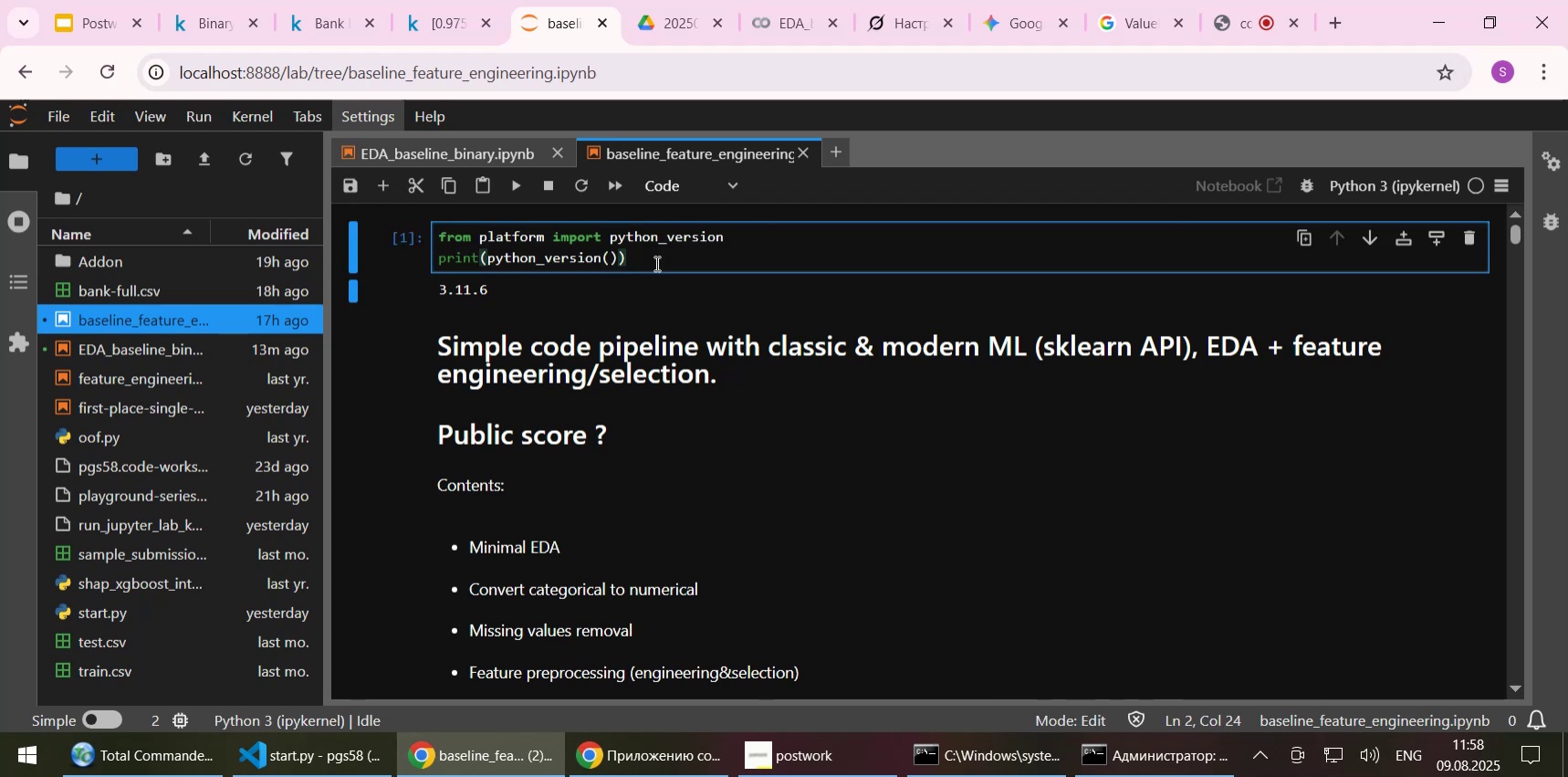 
wait(8.51)
 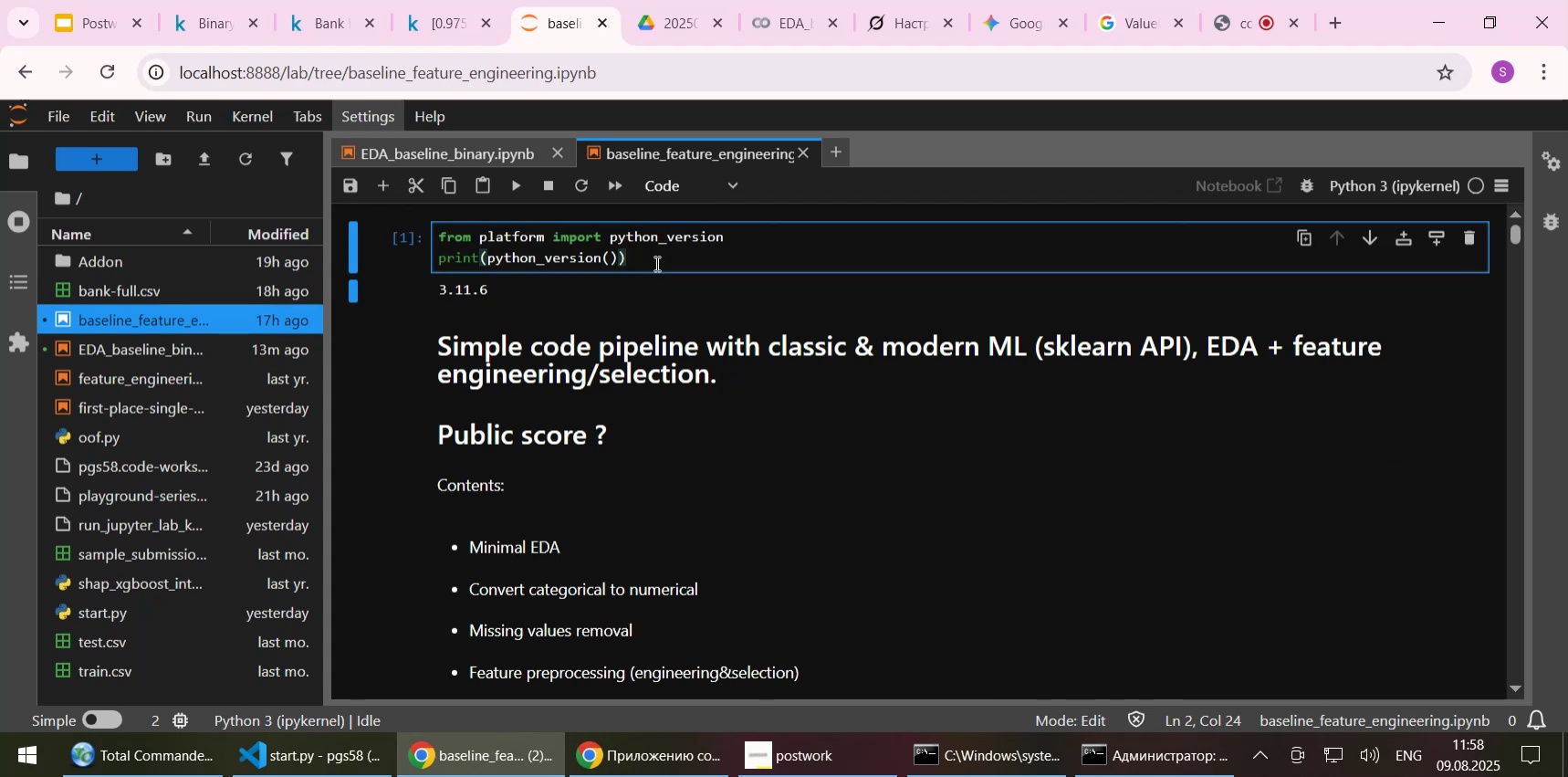 
key(Shift+Enter)
 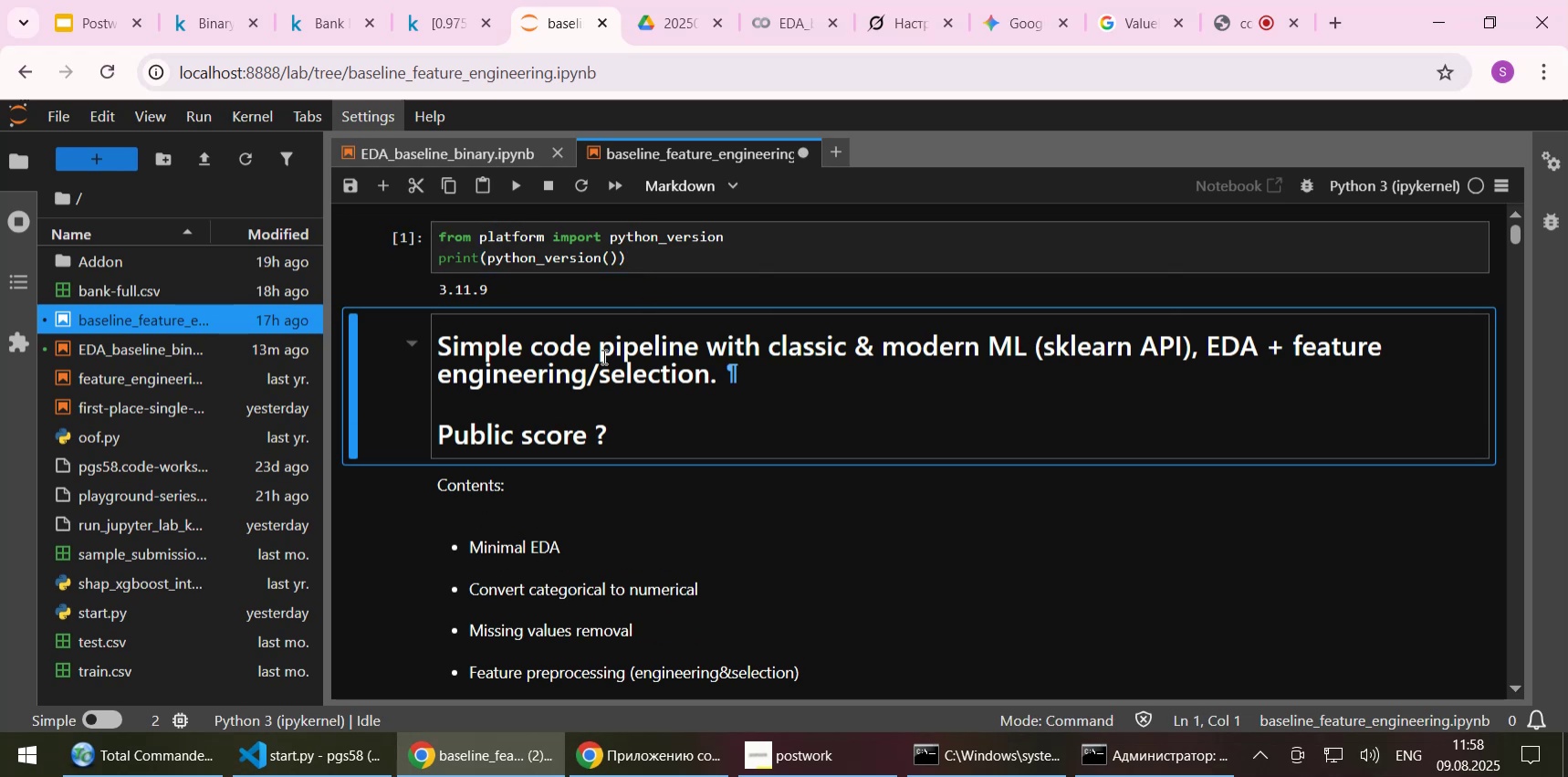 
wait(8.01)
 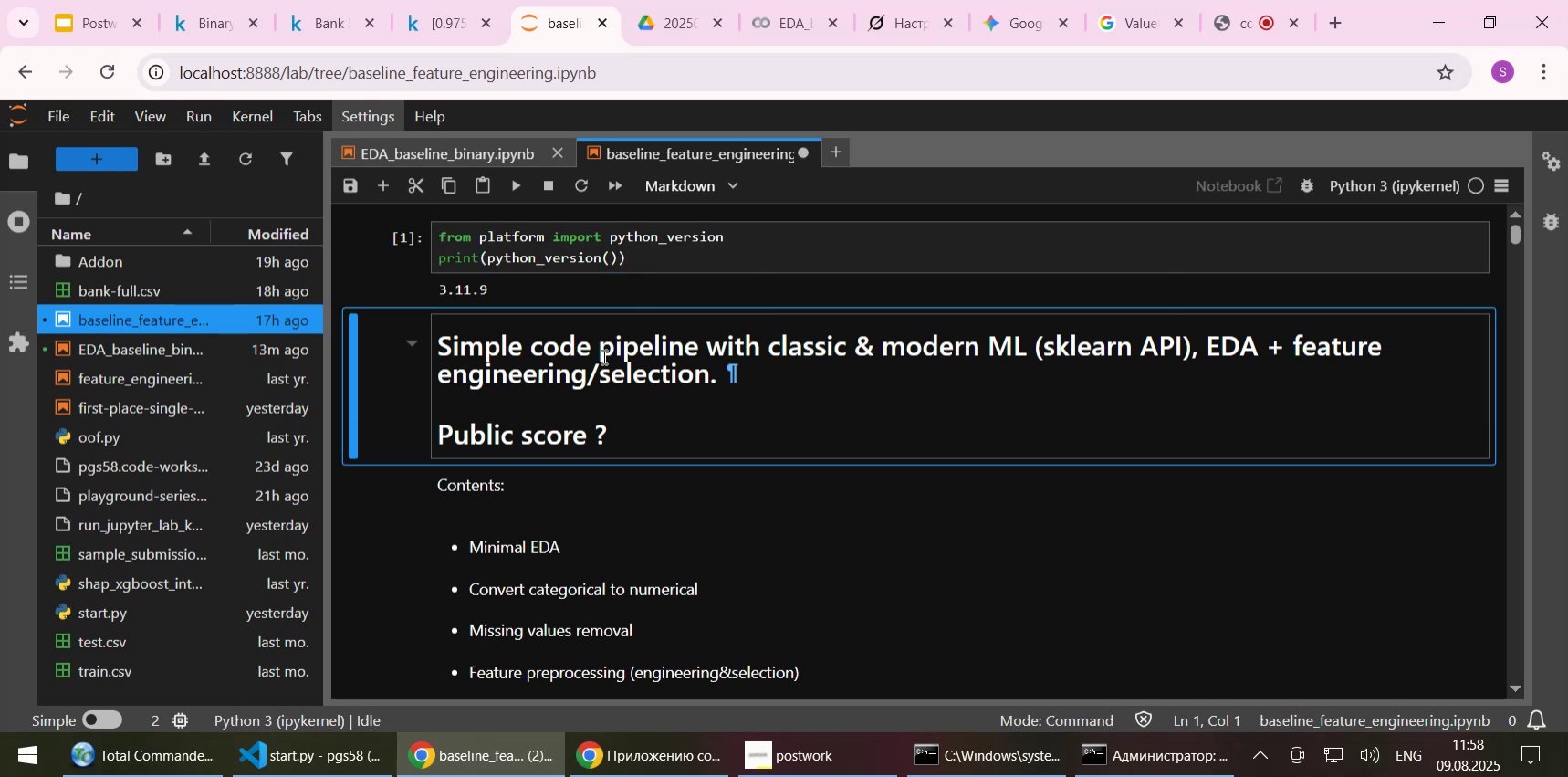 
hold_key(key=ShiftLeft, duration=1.52)
 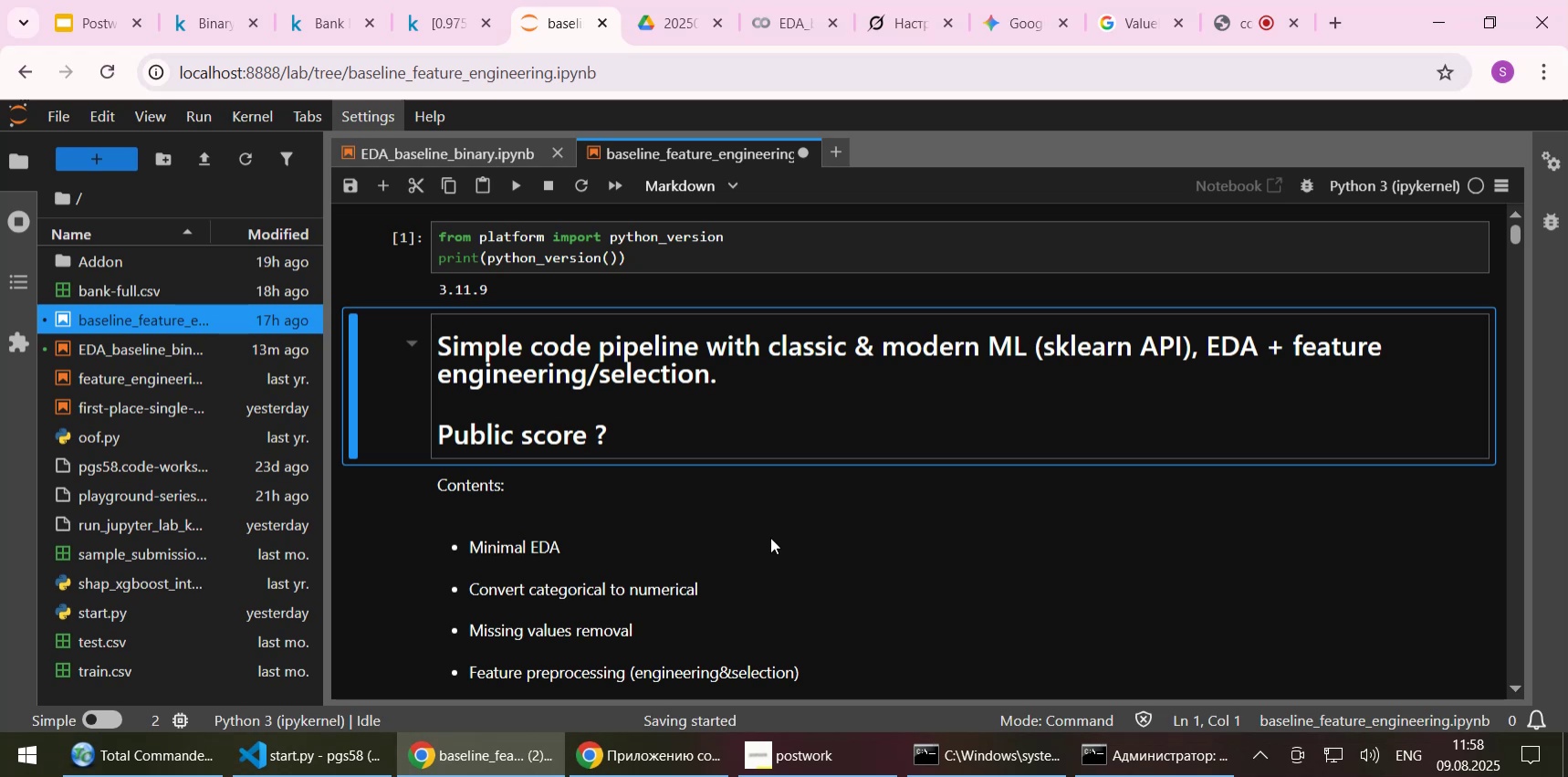 
key(Shift+Enter)
 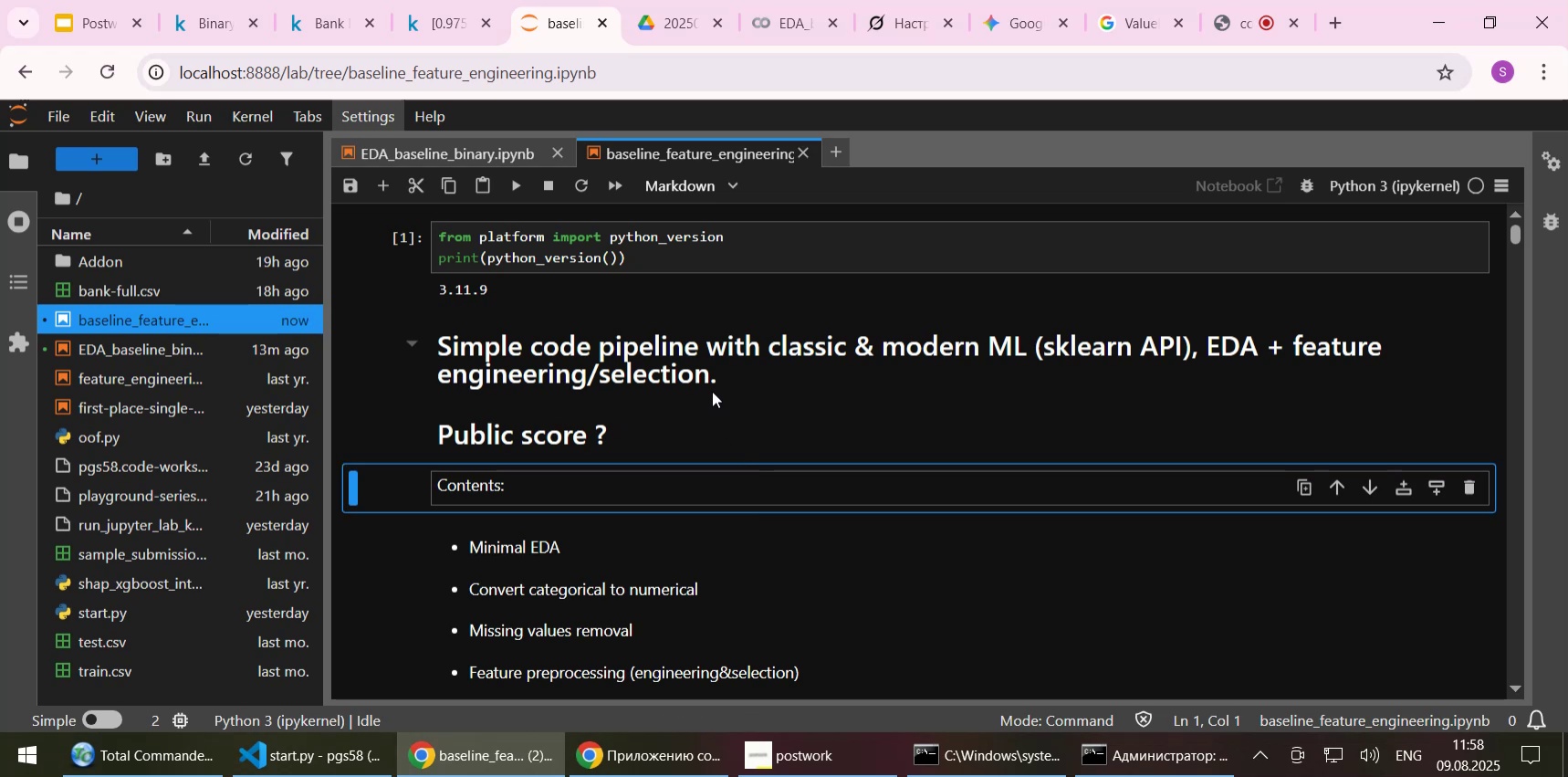 
wait(5.1)
 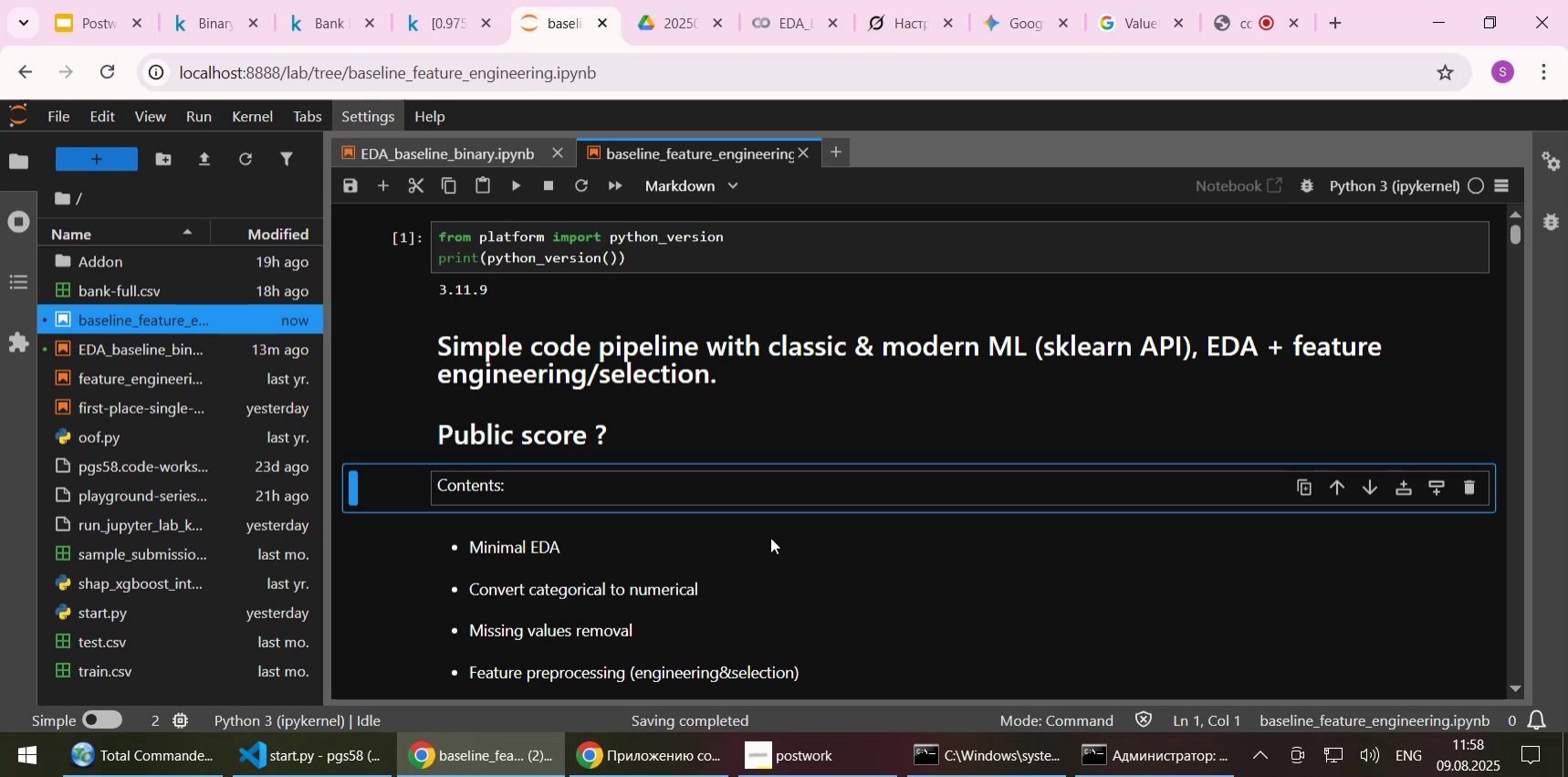 
scroll: coordinate [711, 384], scroll_direction: down, amount: 1.0
 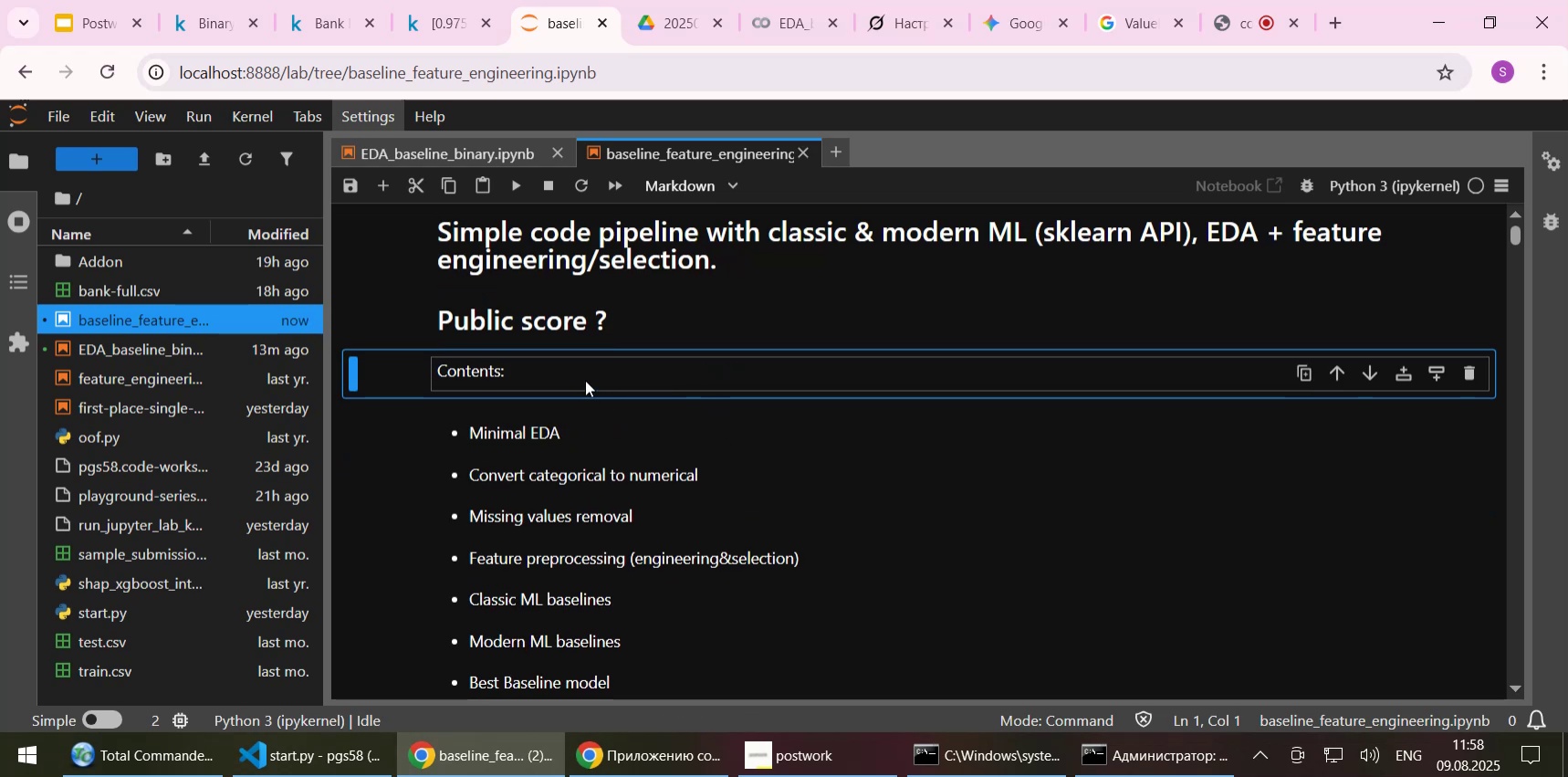 
scroll: coordinate [577, 361], scroll_direction: up, amount: 1.0
 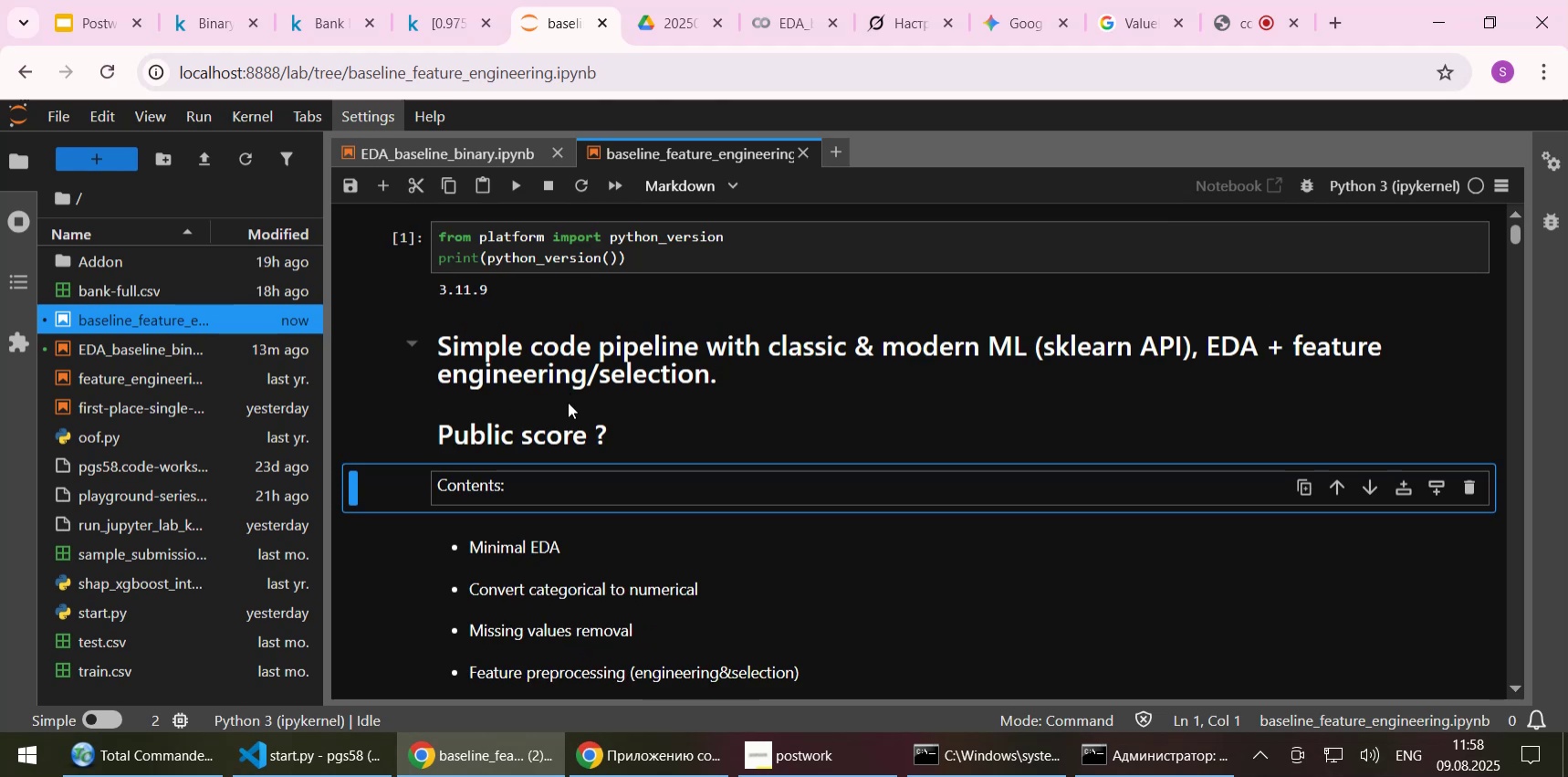 
left_click([522, 442])
 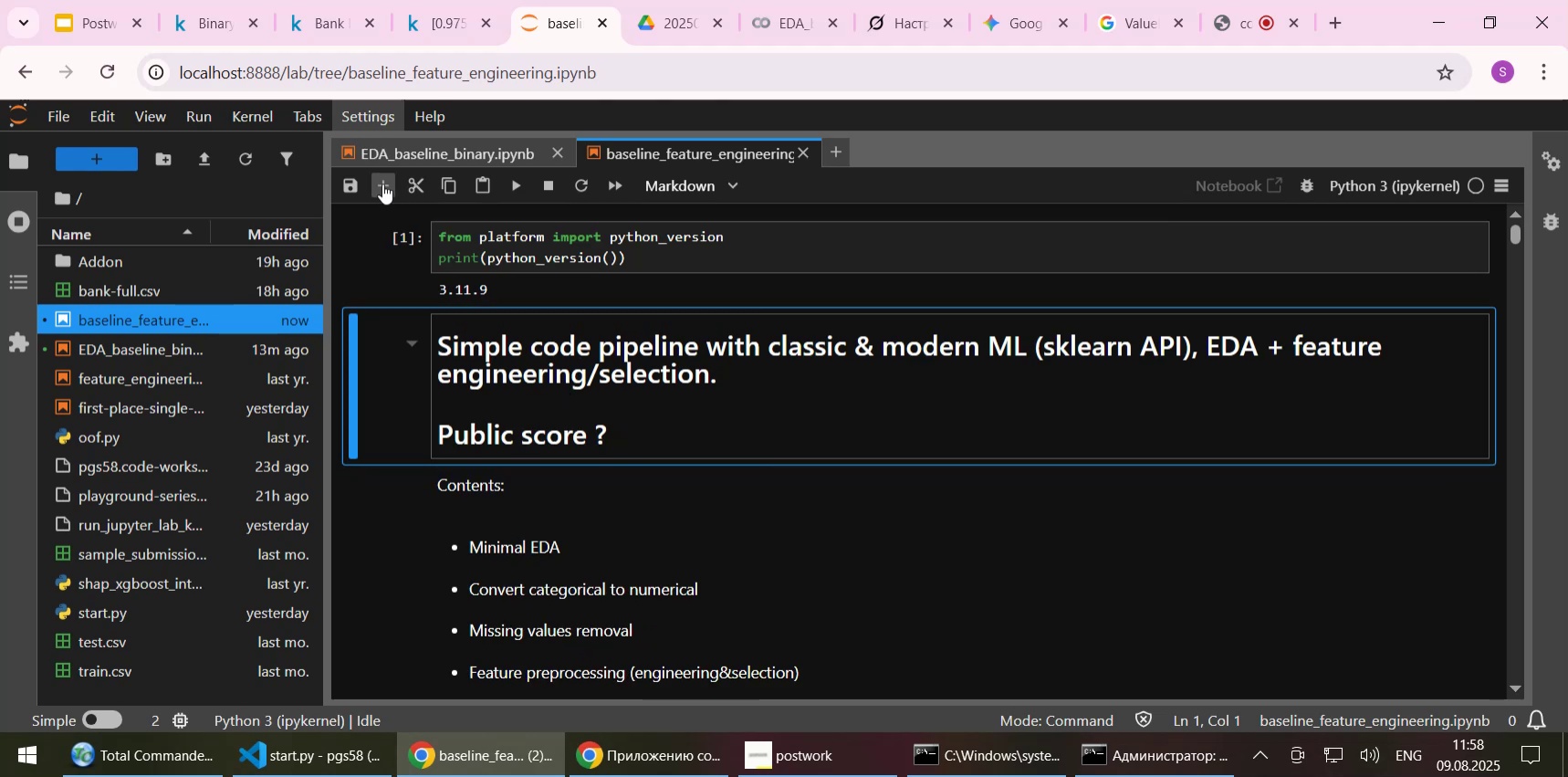 
left_click([382, 184])
 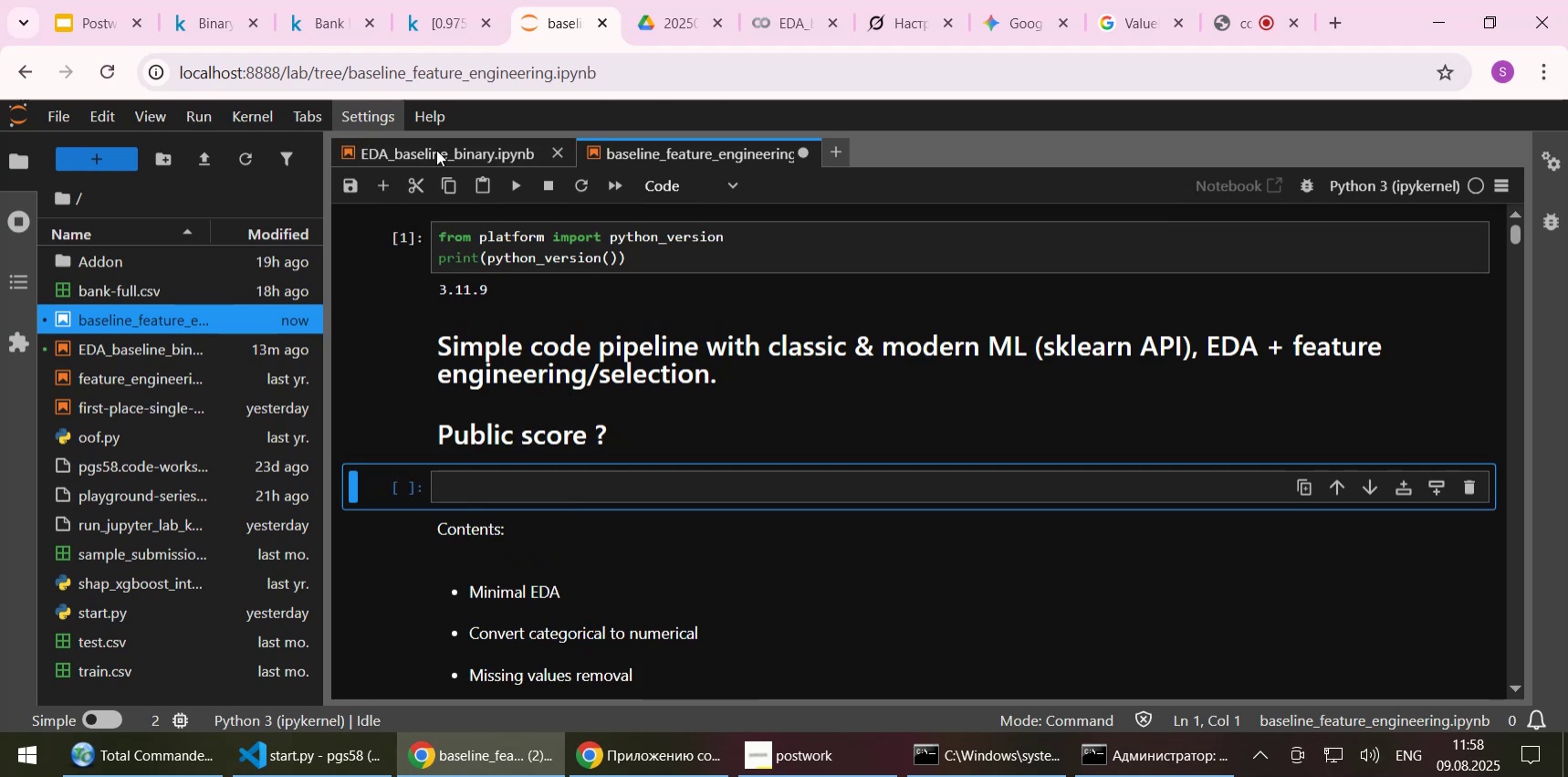 
left_click([438, 147])
 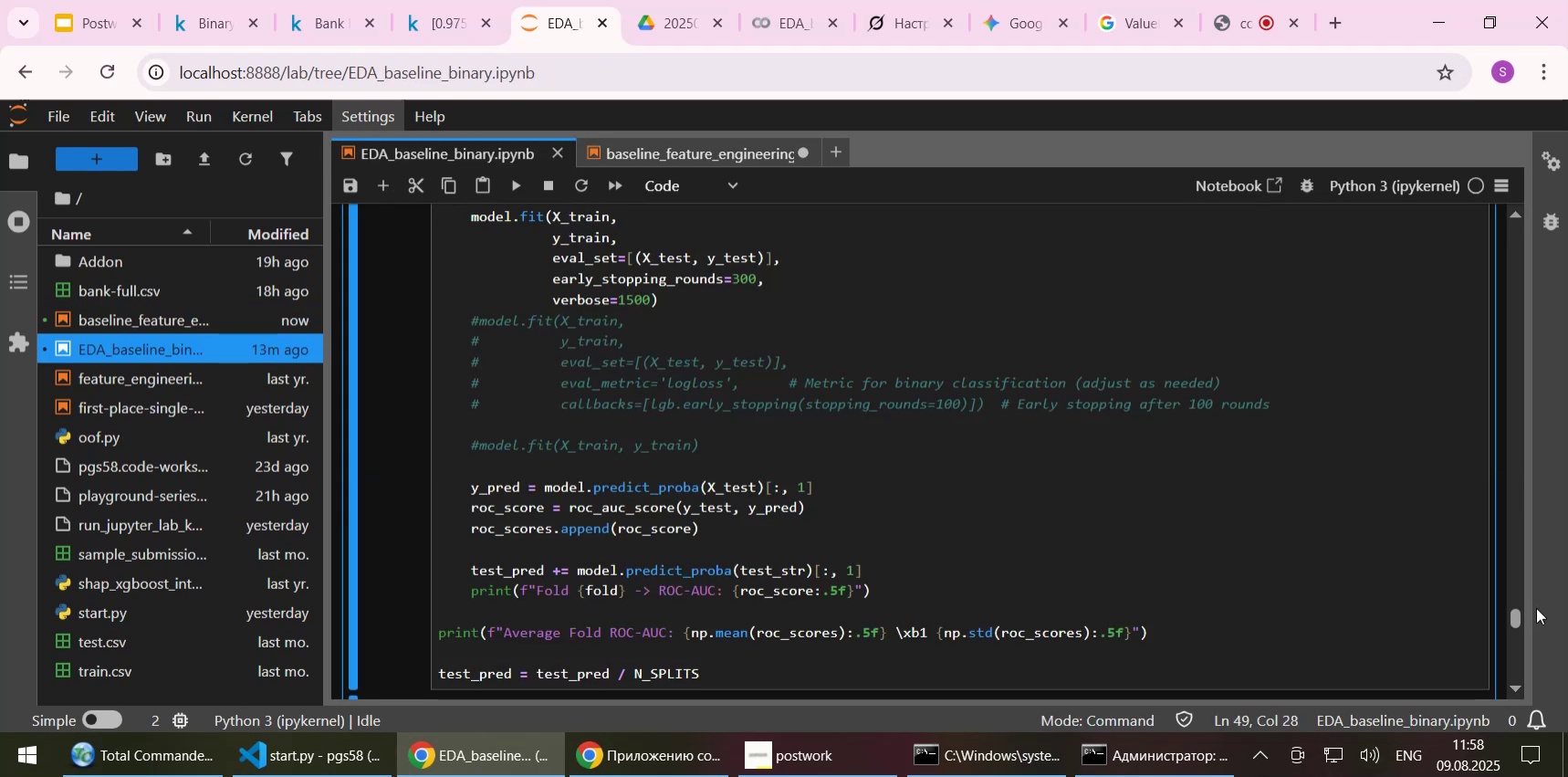 
left_click_drag(start_coordinate=[1516, 608], to_coordinate=[1518, 198])
 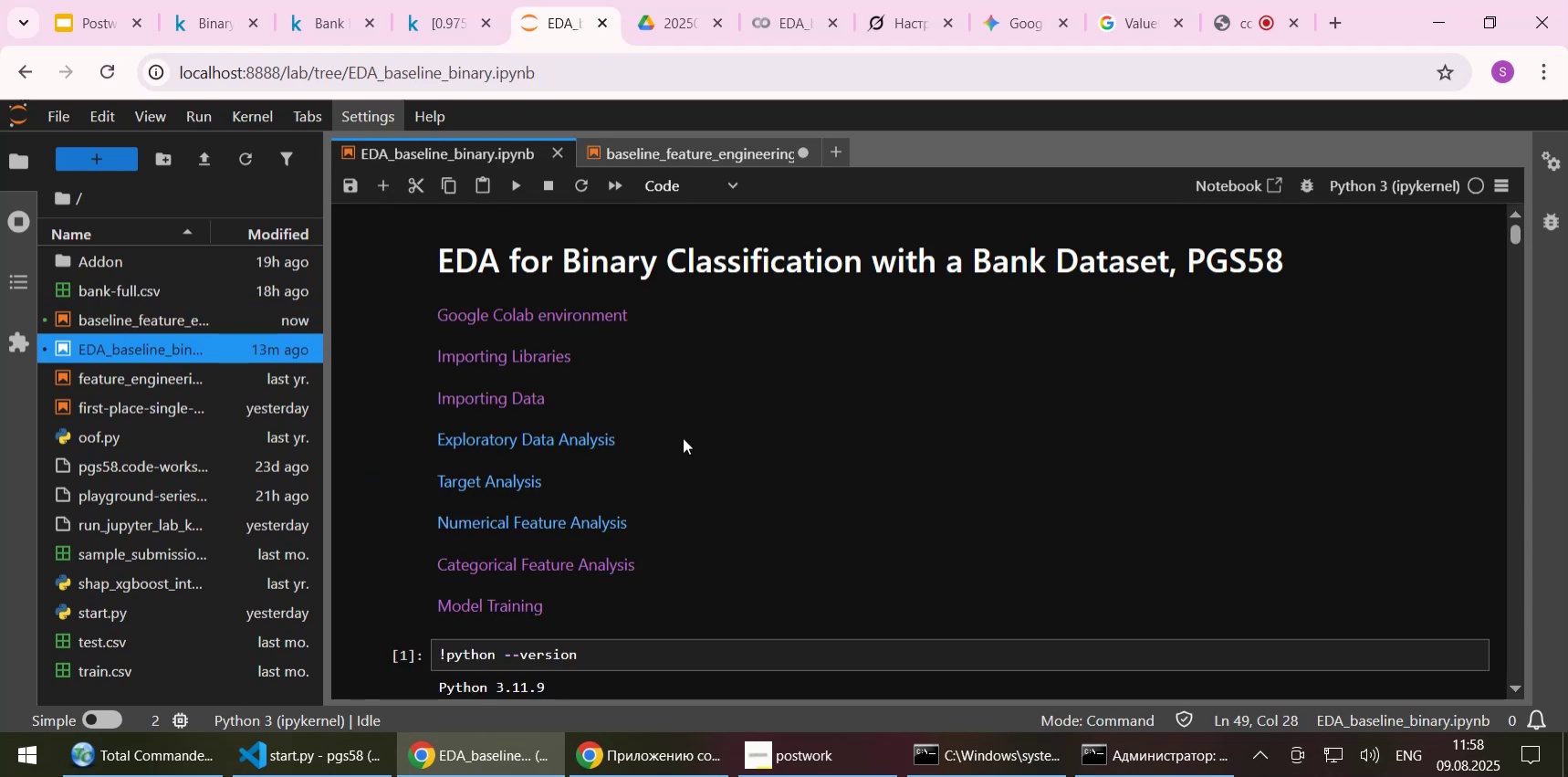 
double_click([683, 437])
 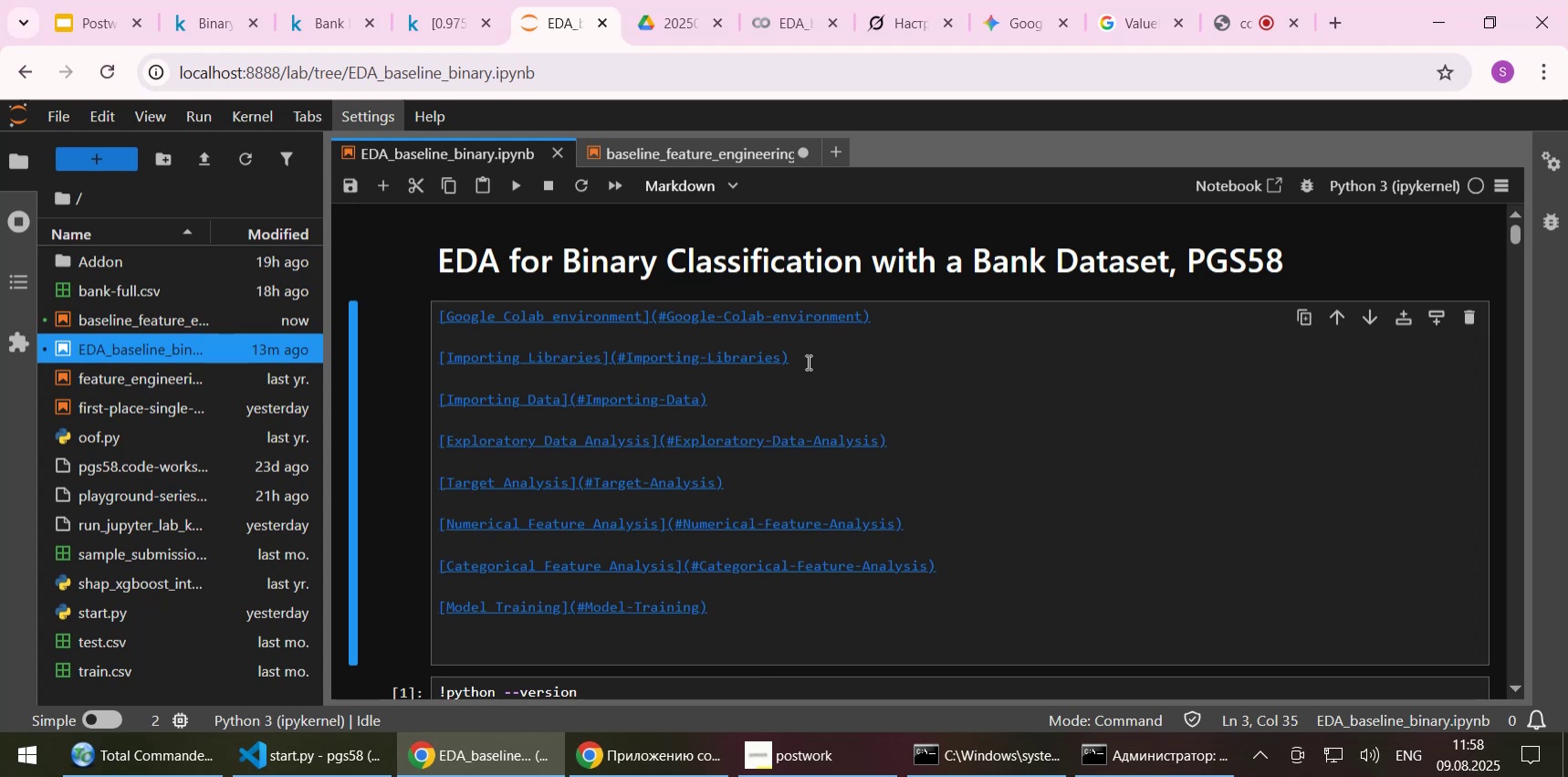 
left_click_drag(start_coordinate=[828, 362], to_coordinate=[354, 285])
 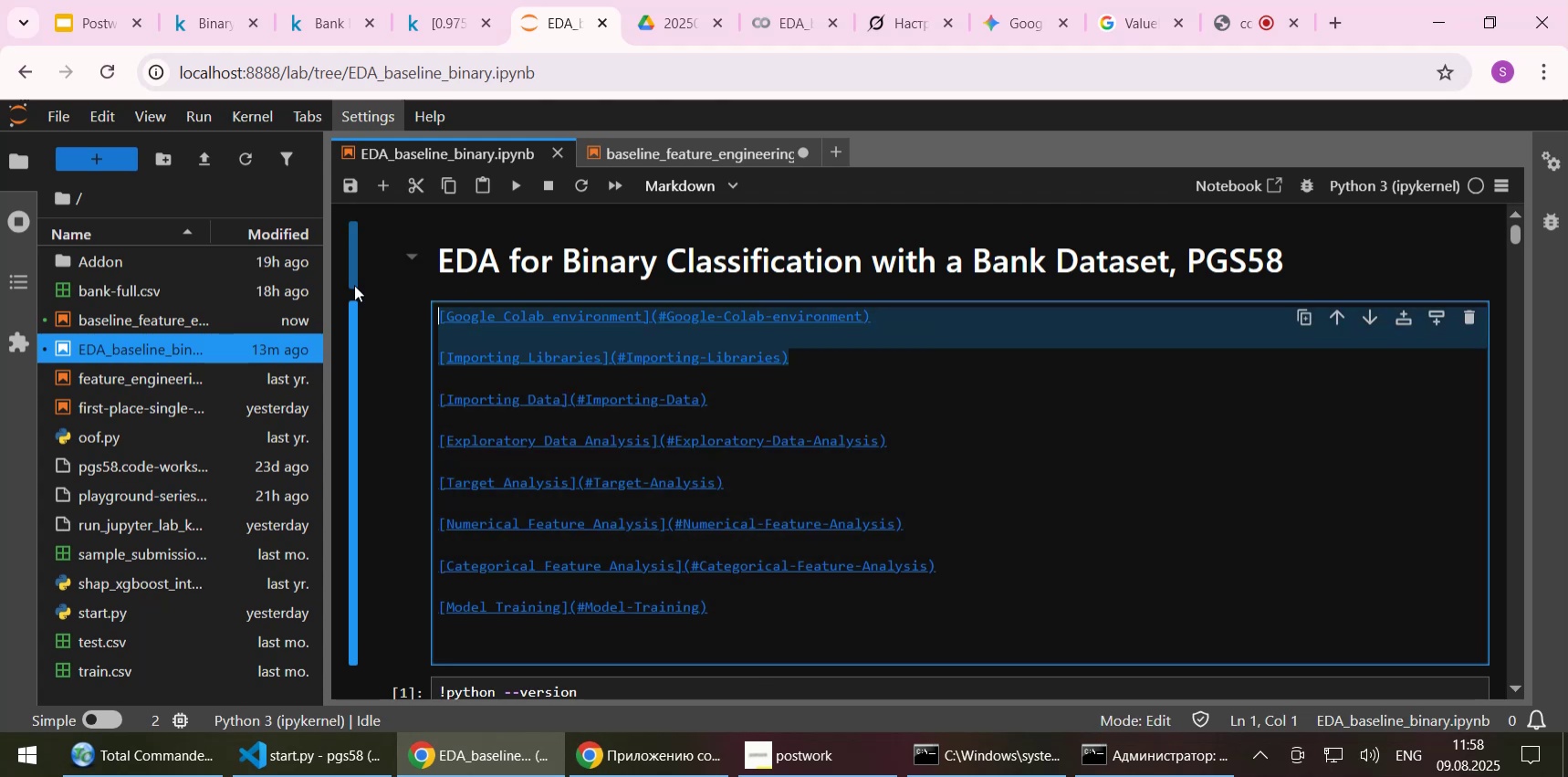 
key(Control+C)
 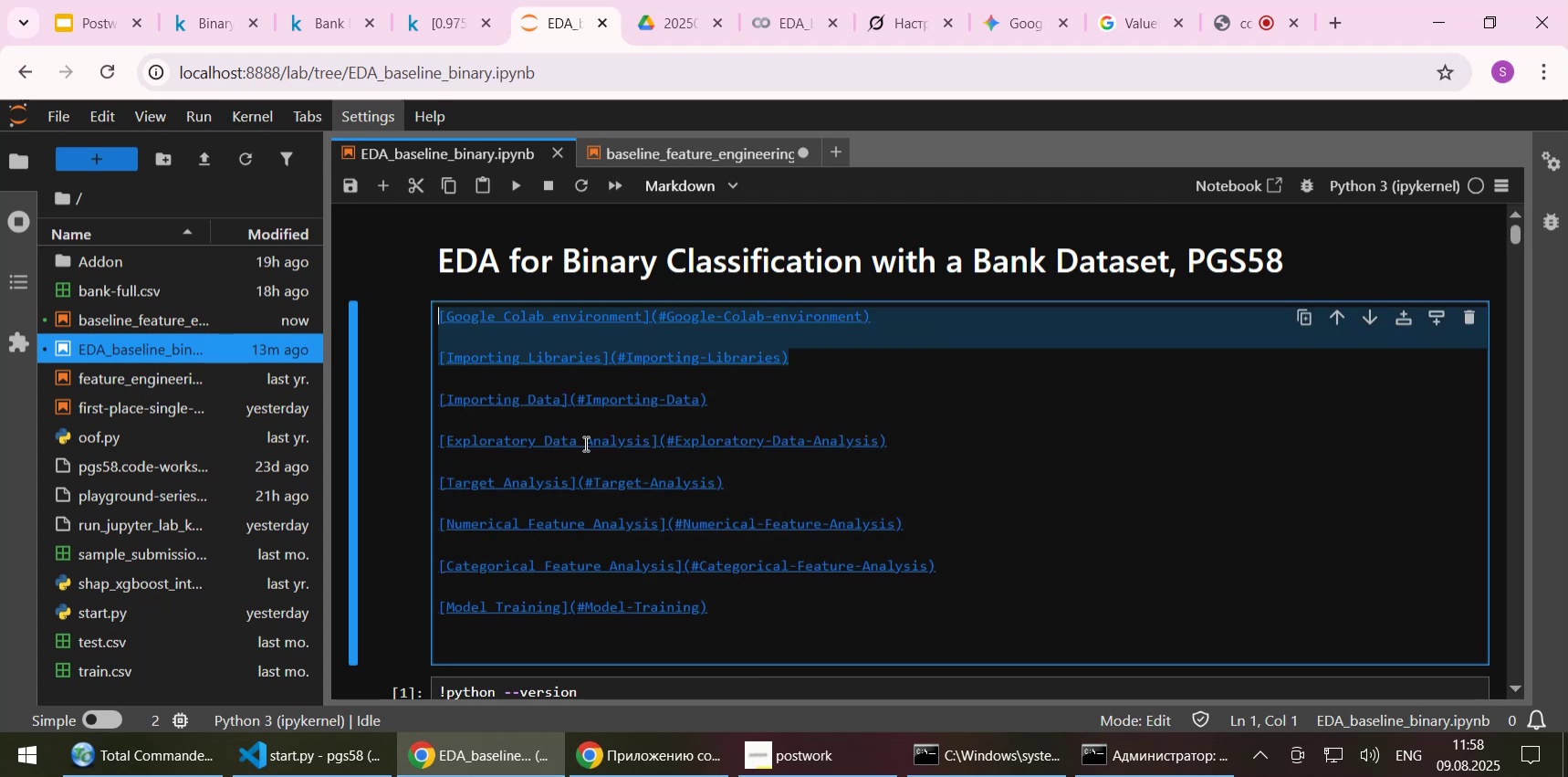 
key(Shift+Enter)
 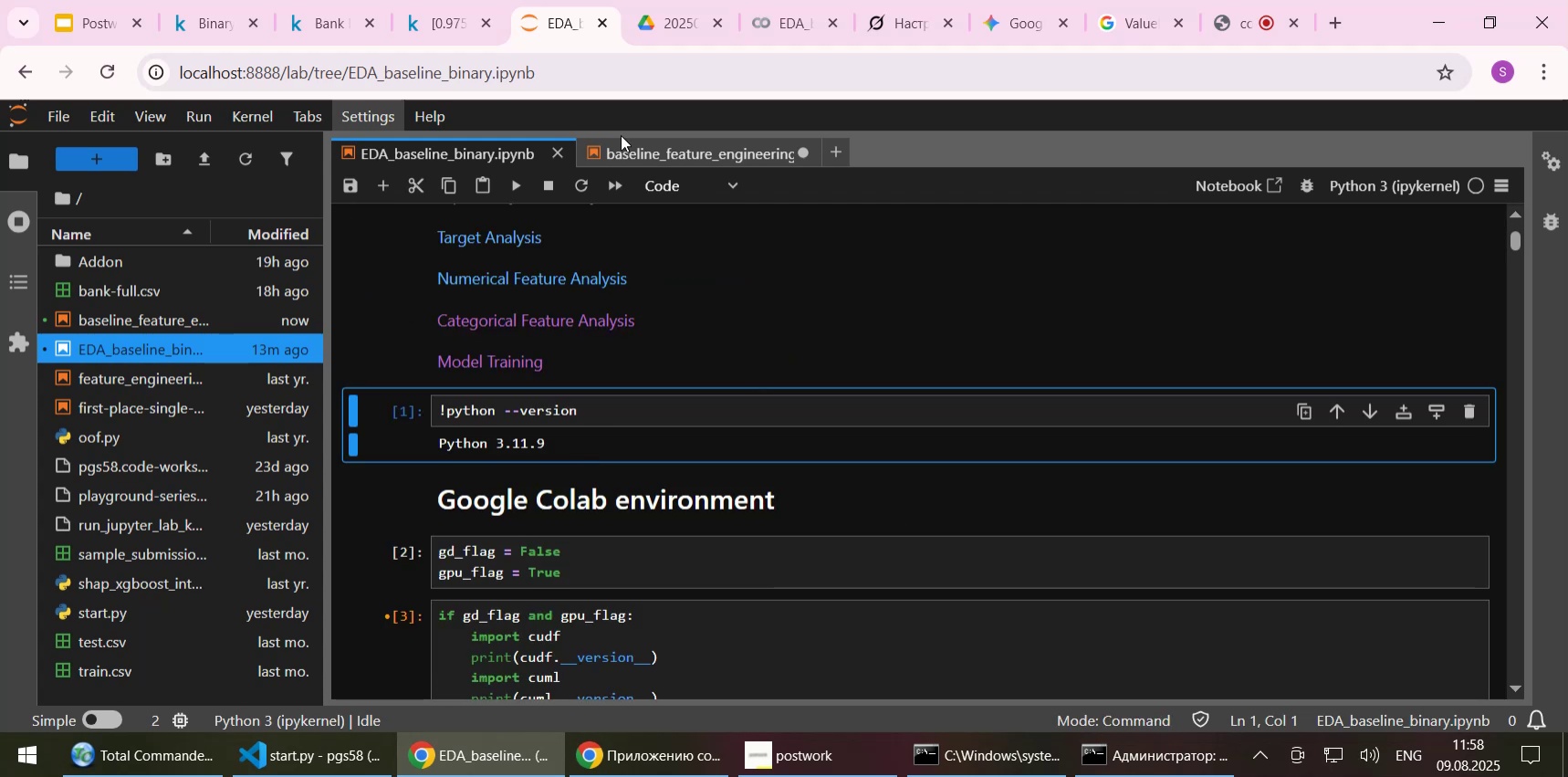 
left_click([621, 150])
 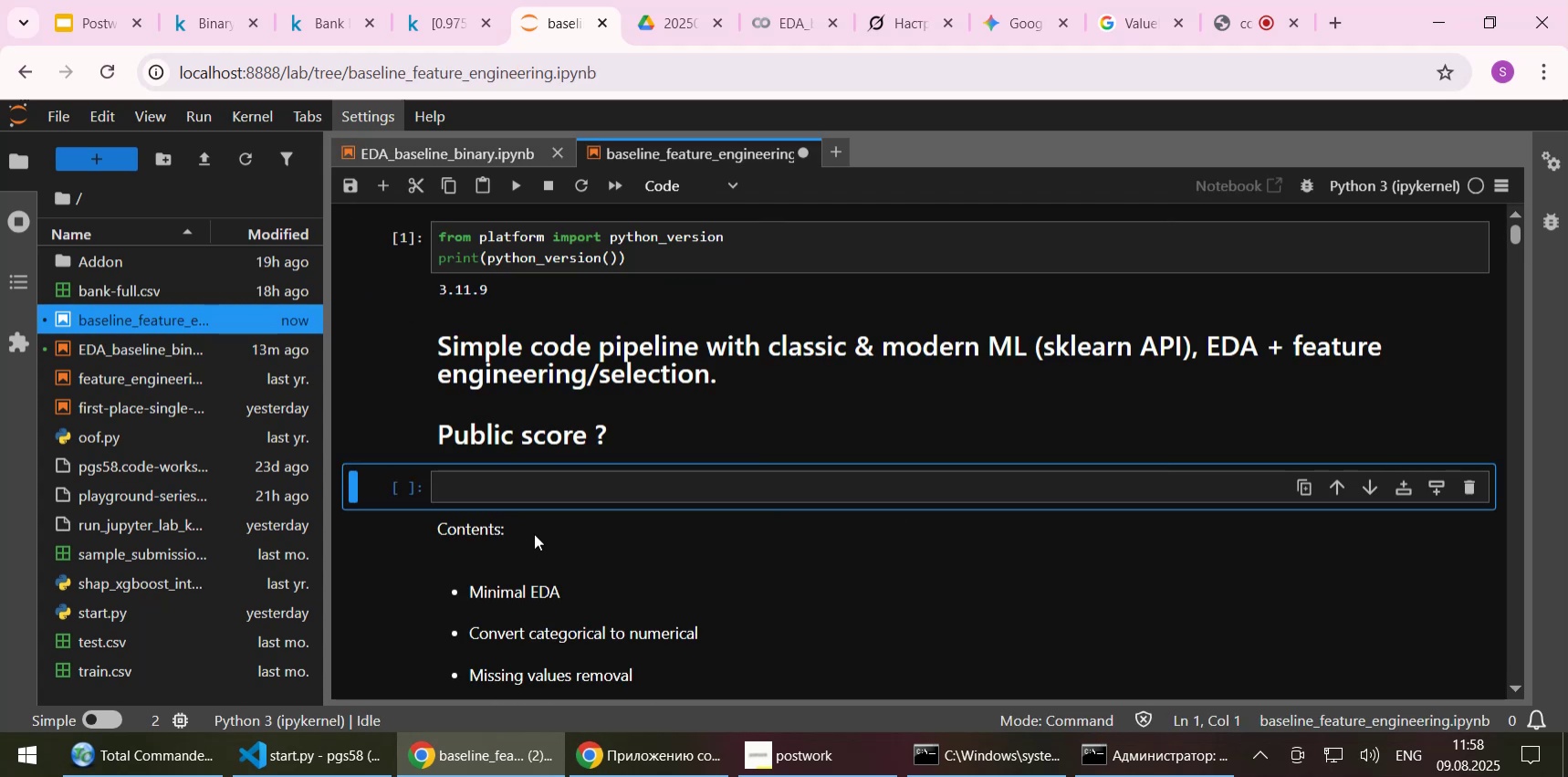 
left_click([527, 499])
 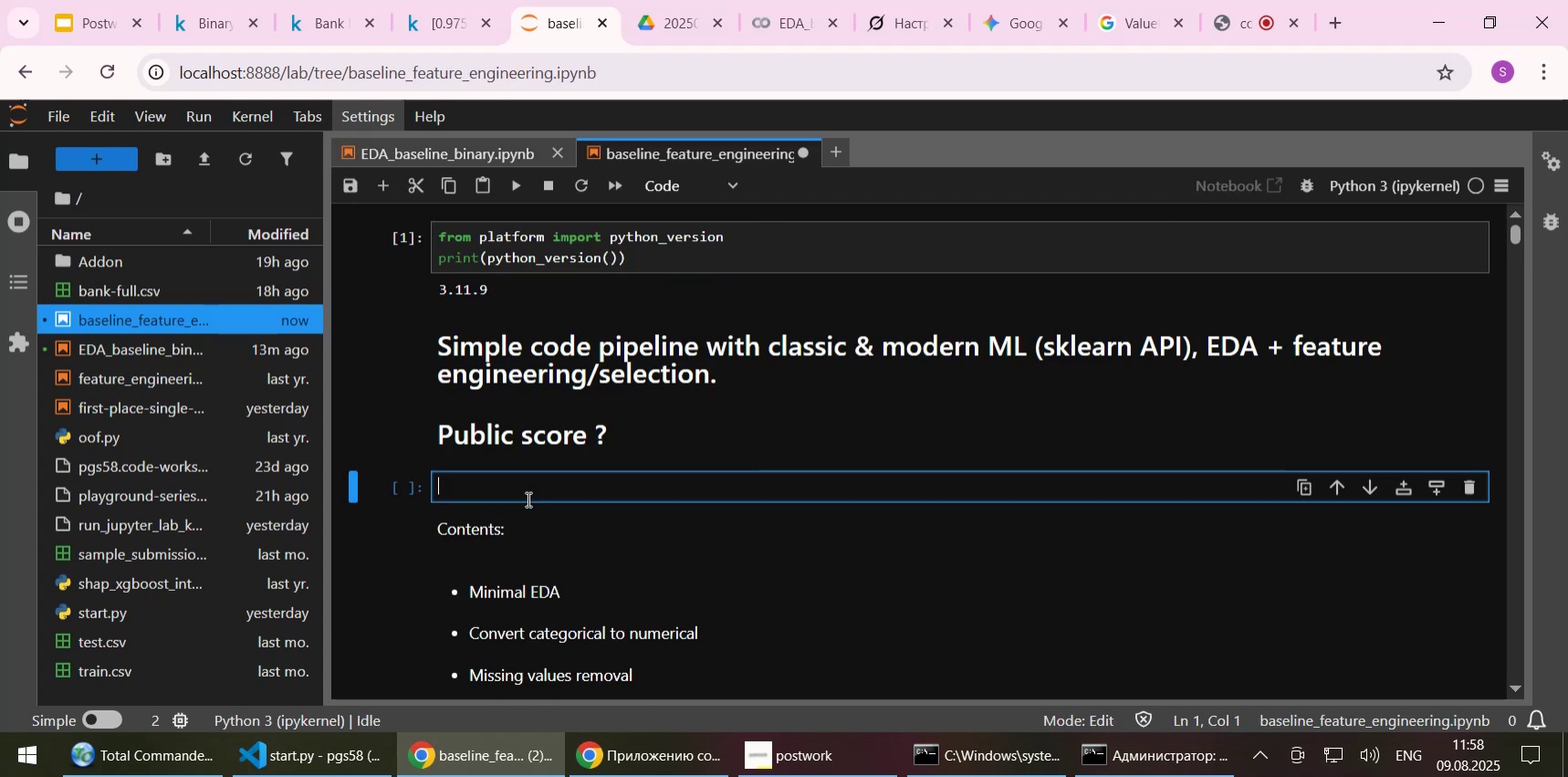 
key(Control+ControlLeft)
 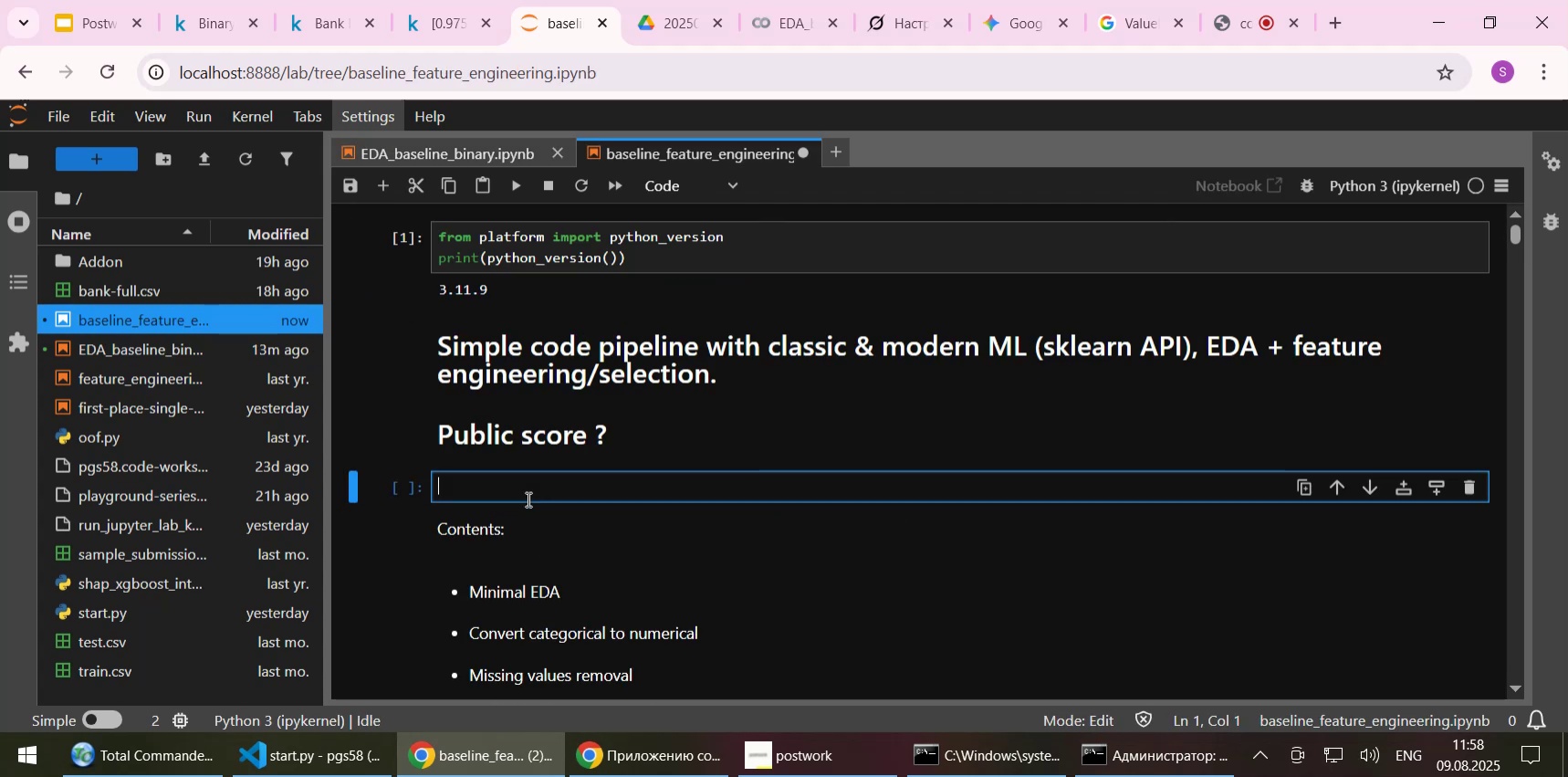 
key(Control+V)
 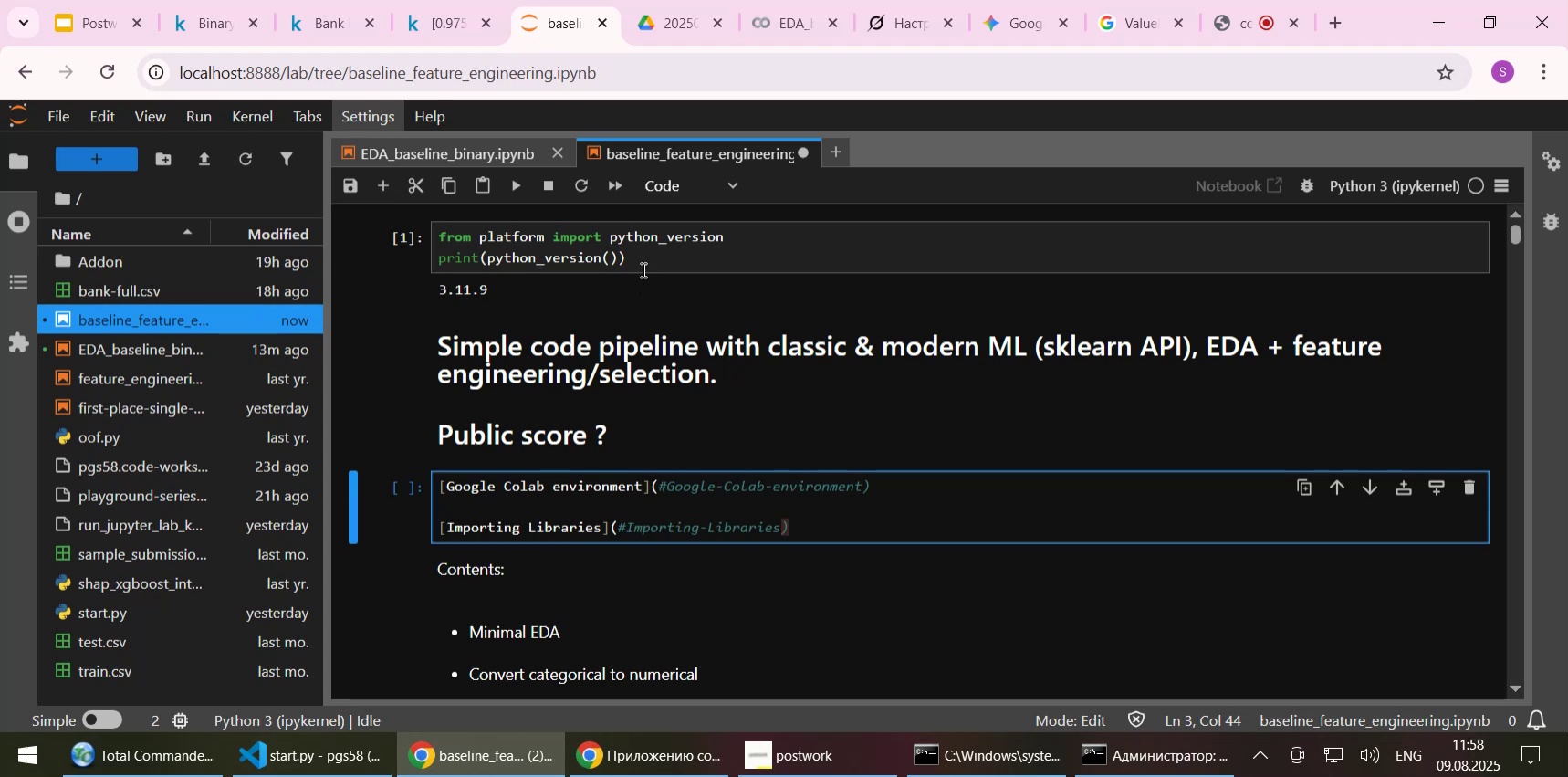 
left_click([677, 178])
 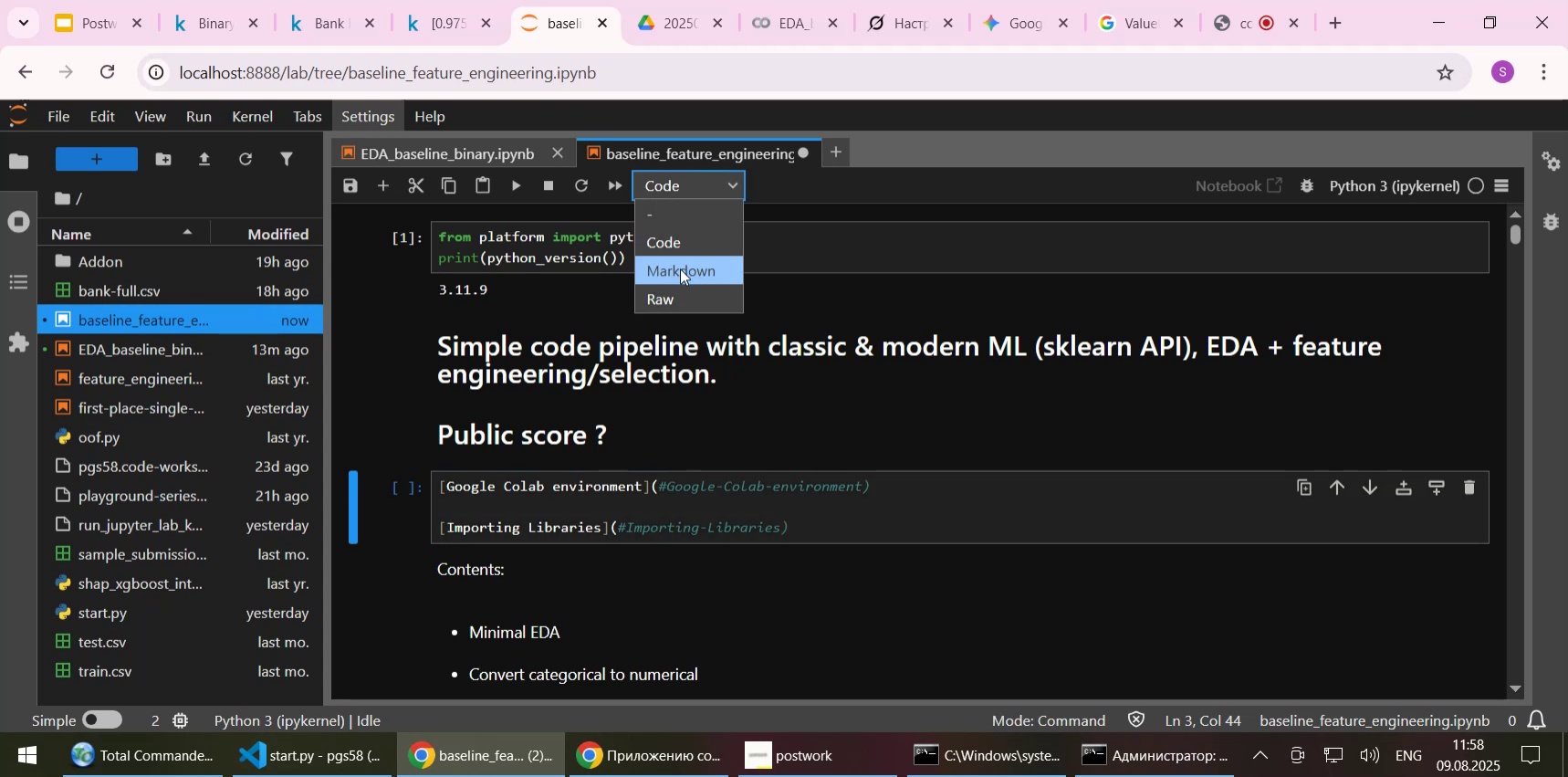 
left_click([680, 268])
 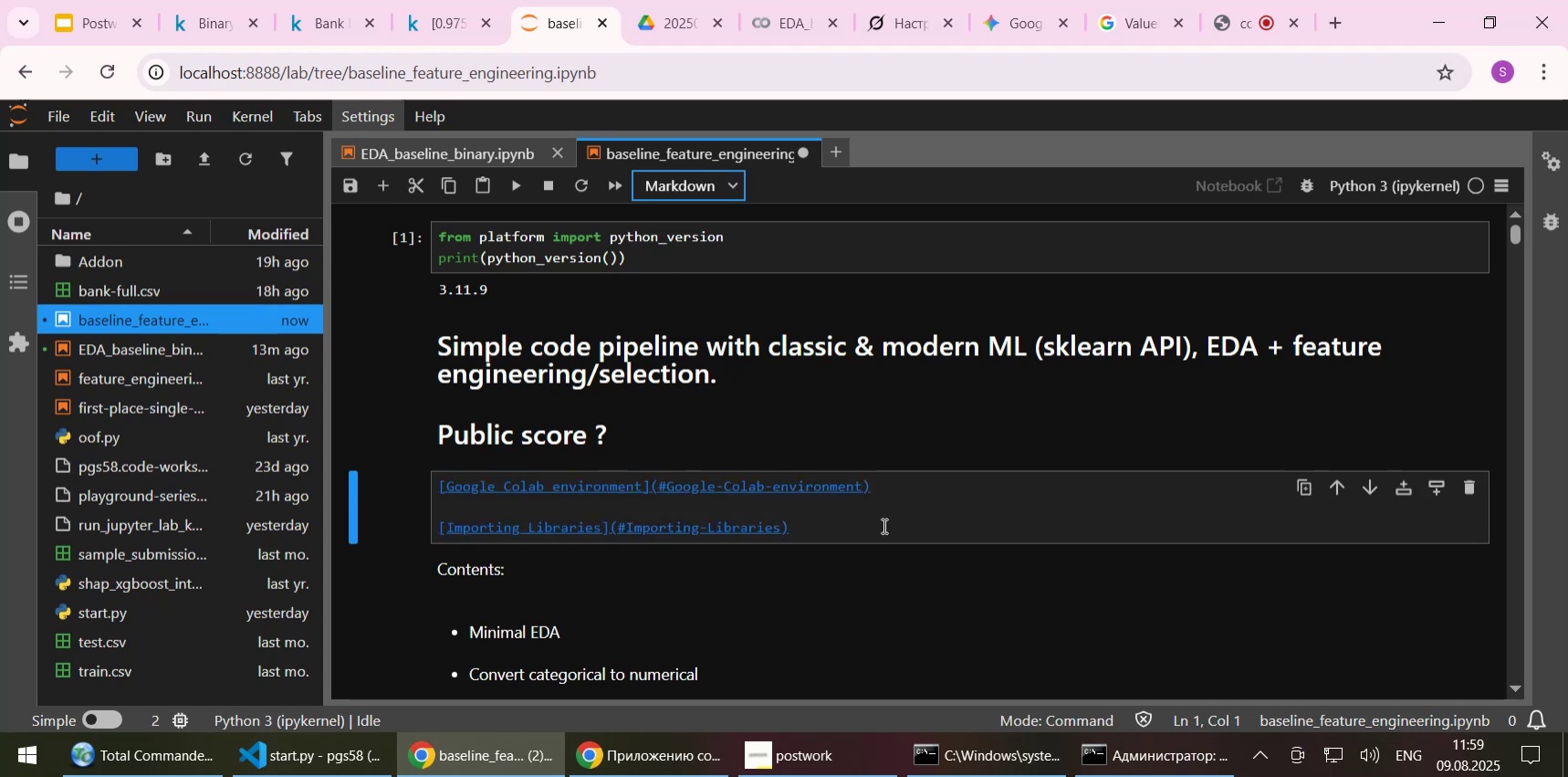 
left_click([883, 525])
 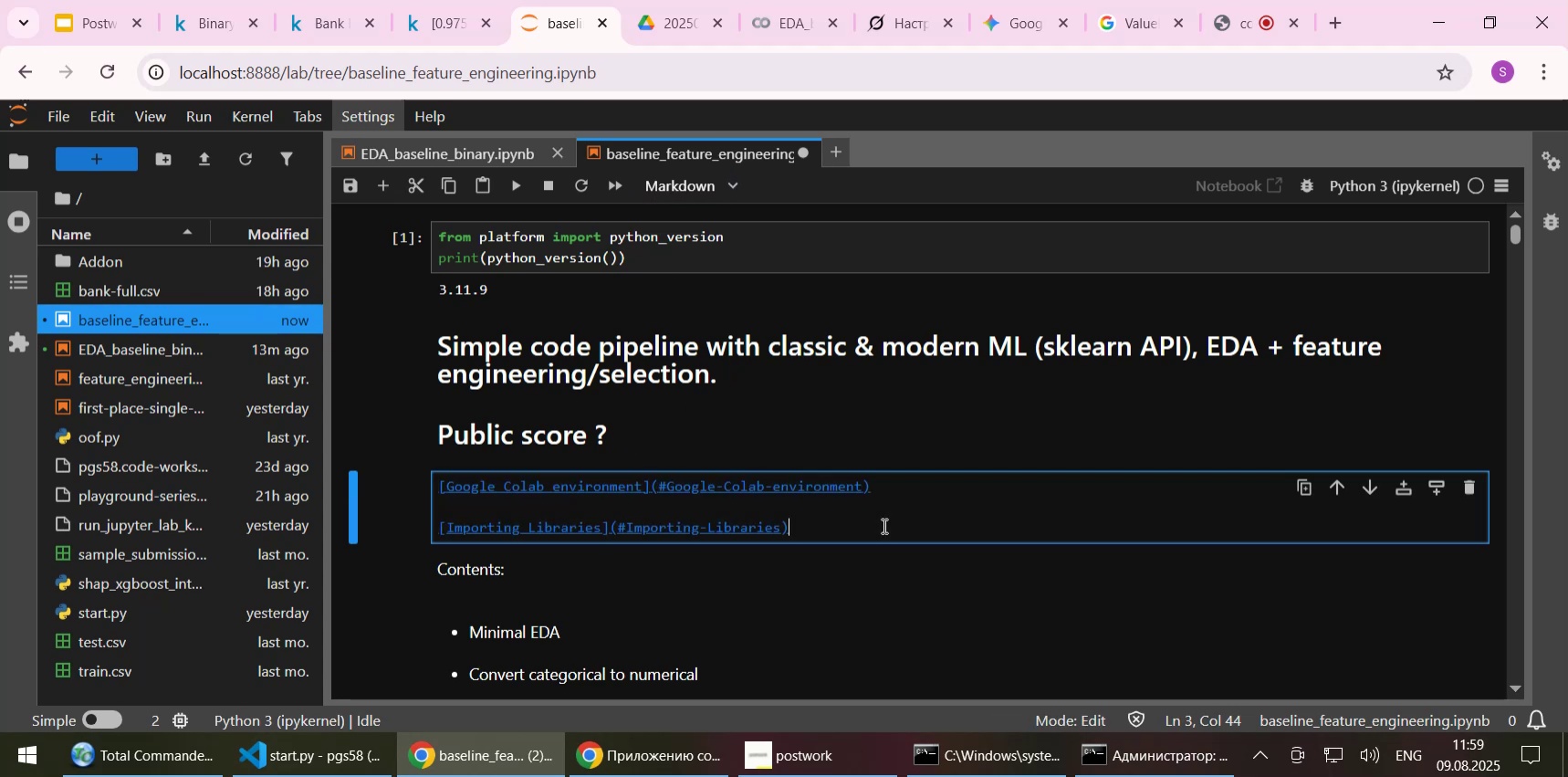 
scroll: coordinate [844, 541], scroll_direction: down, amount: 7.0
 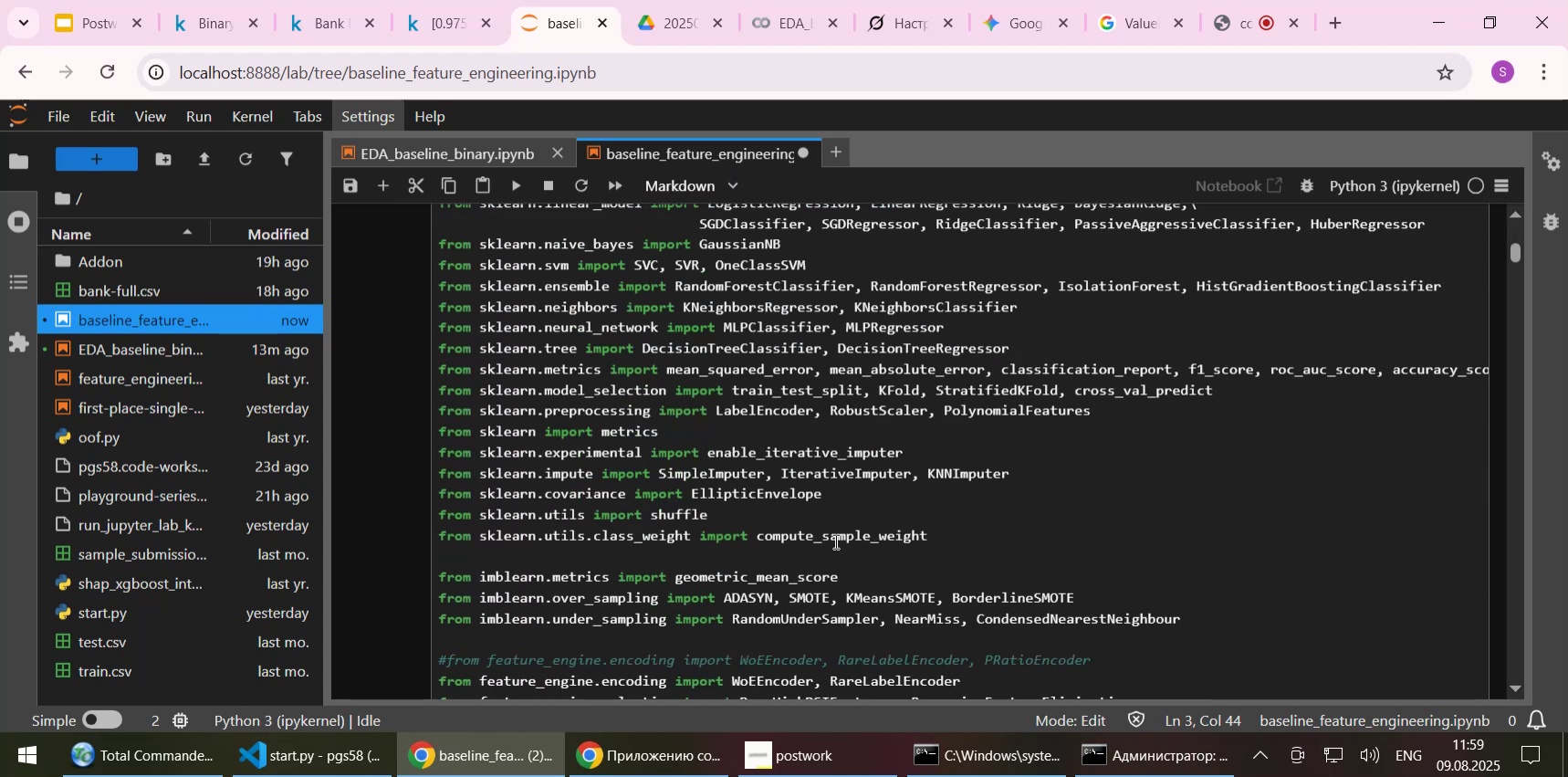 
scroll: coordinate [831, 541], scroll_direction: up, amount: 10.0
 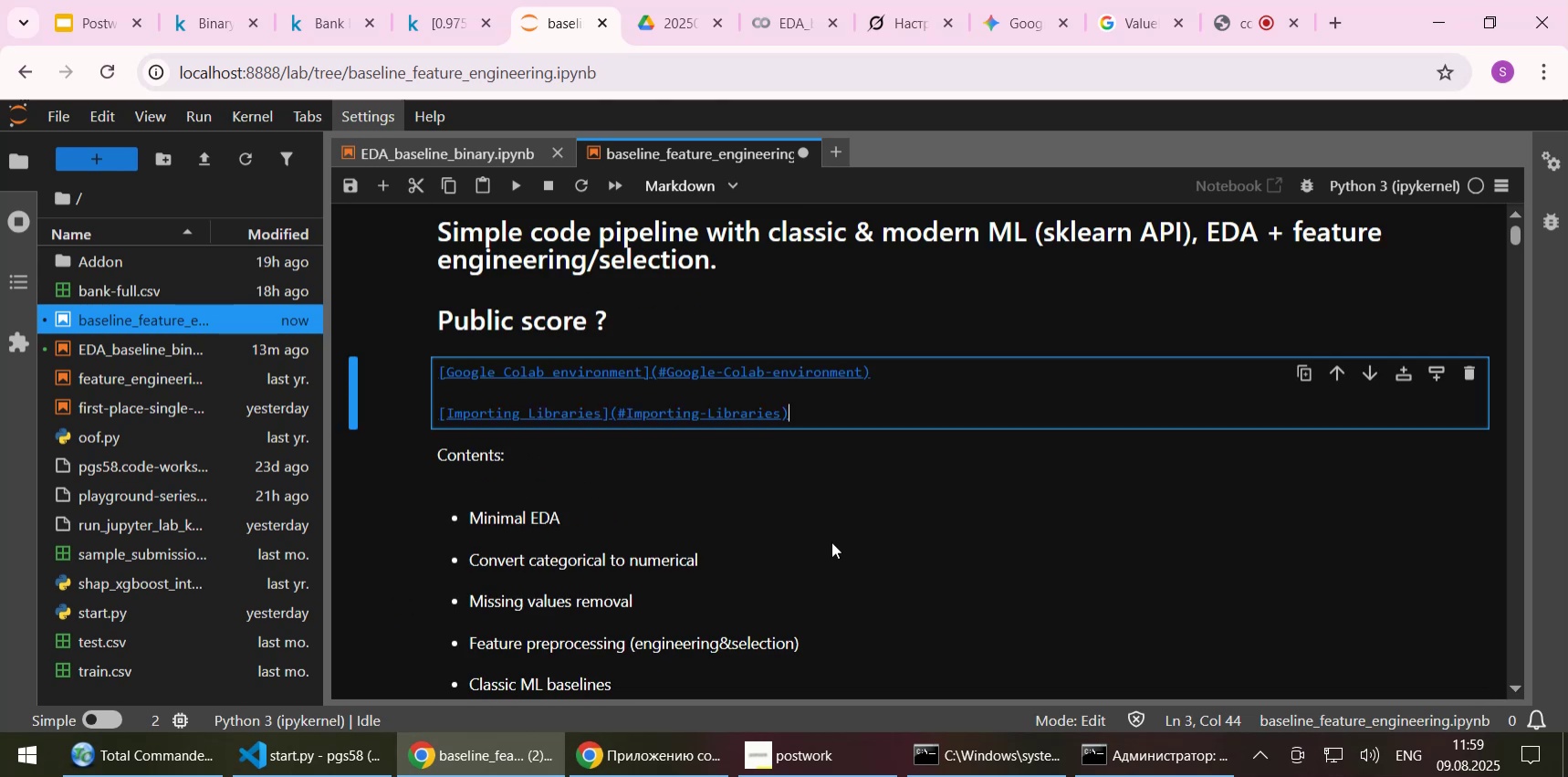 
scroll: coordinate [831, 546], scroll_direction: down, amount: 3.0
 